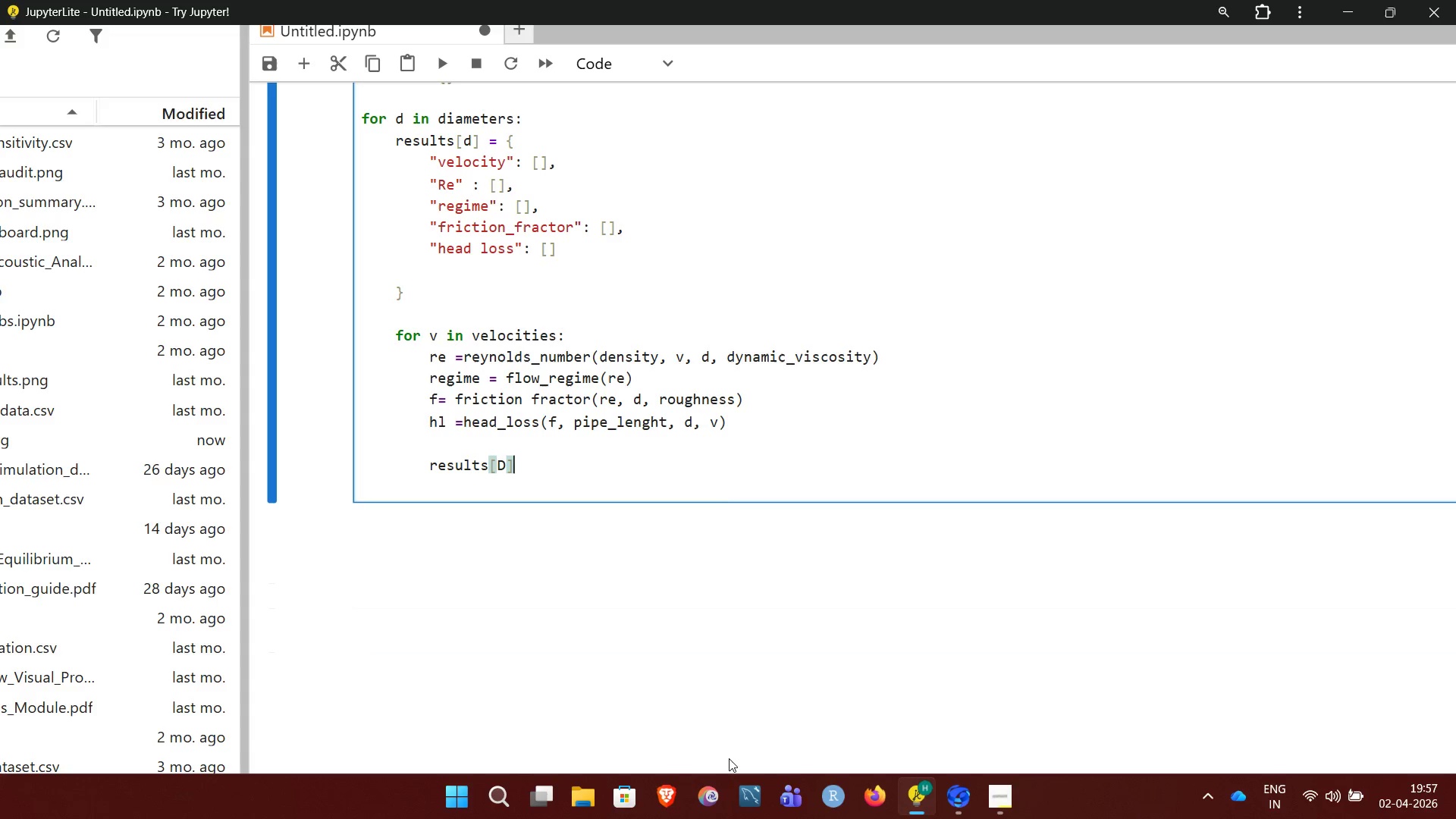 
type(["velocity)
 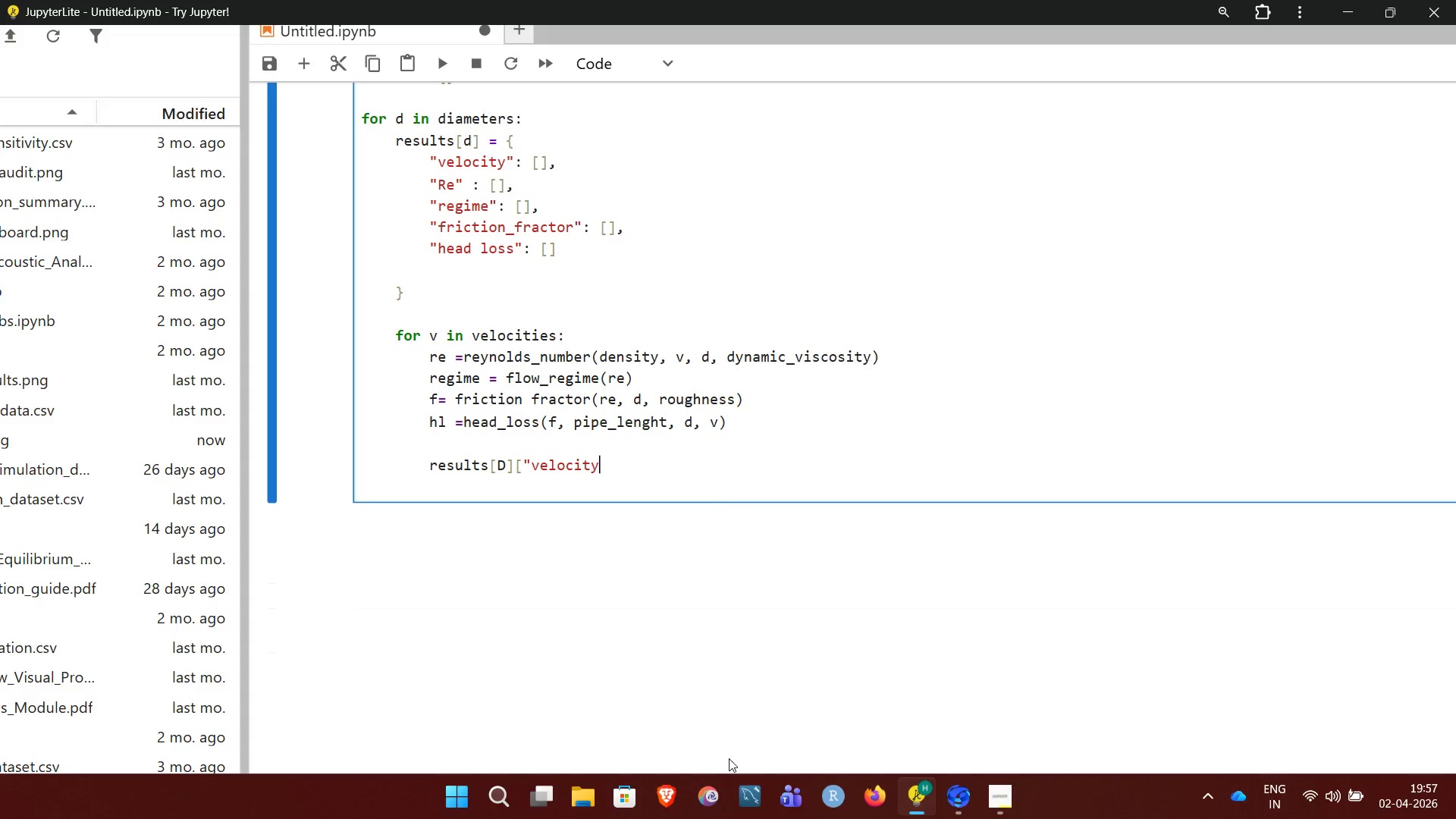 
key(Shift+Quote)
 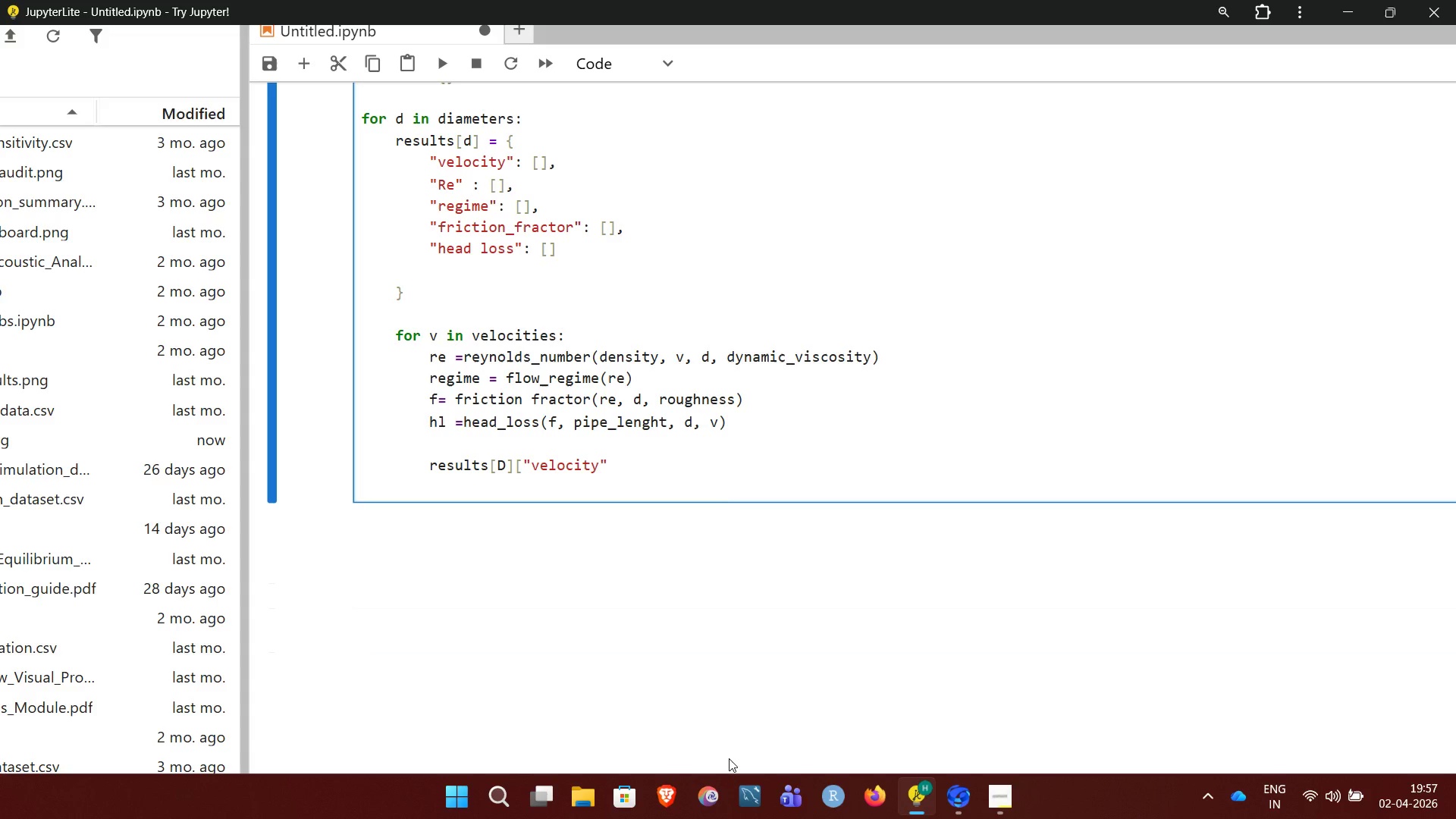 
key(BracketRight)
 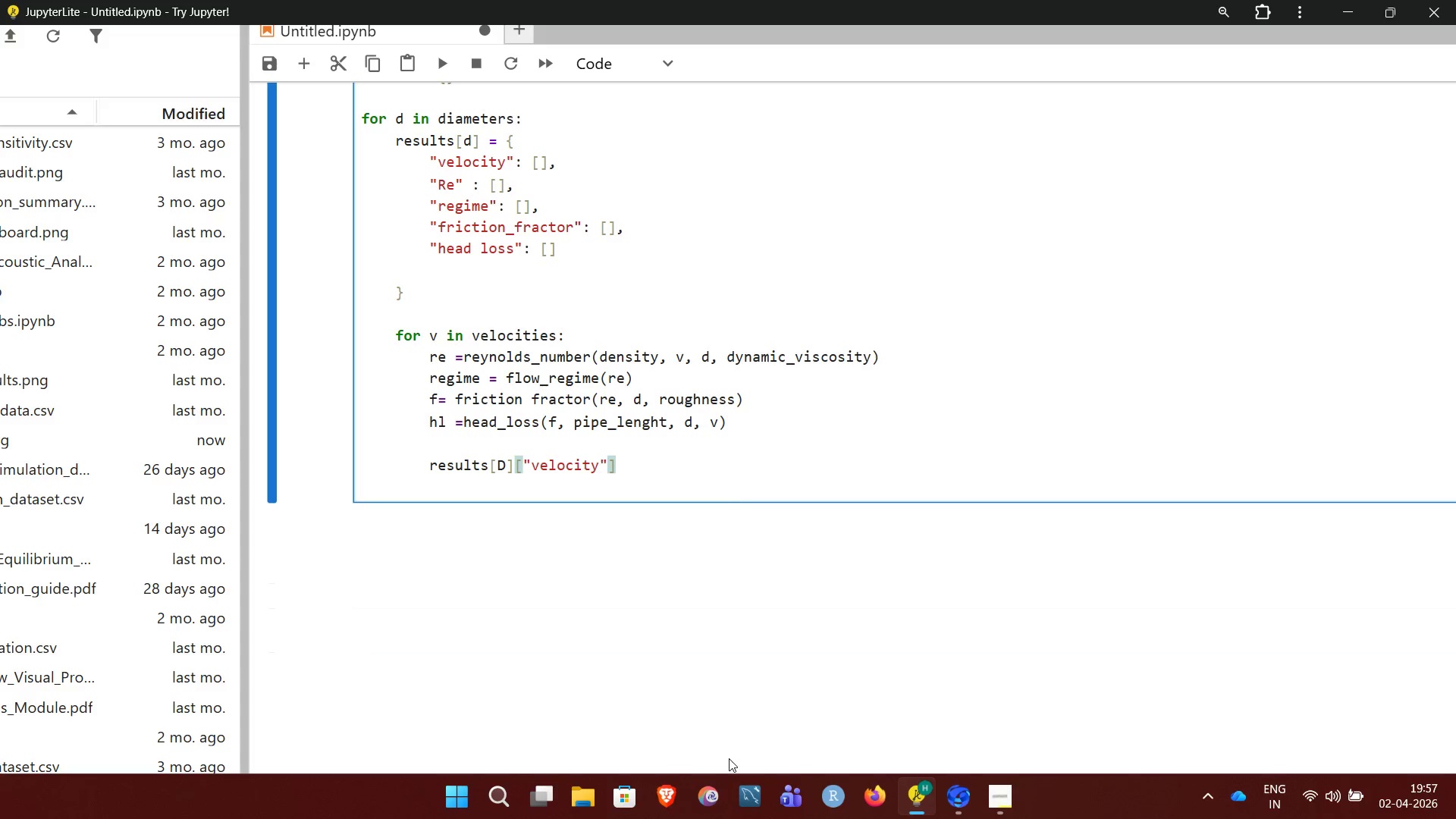 
key(Period)
 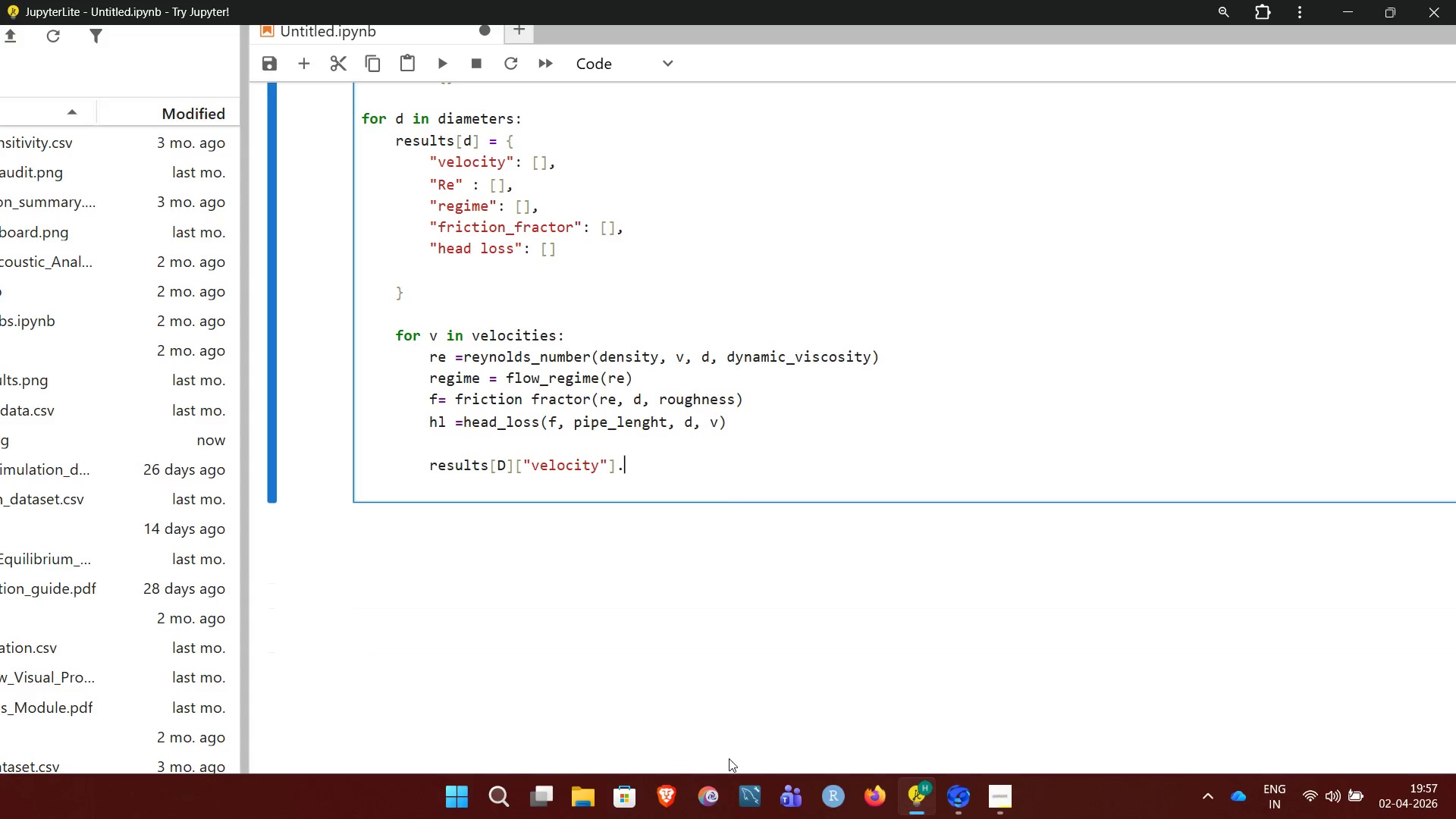 
type(append)
 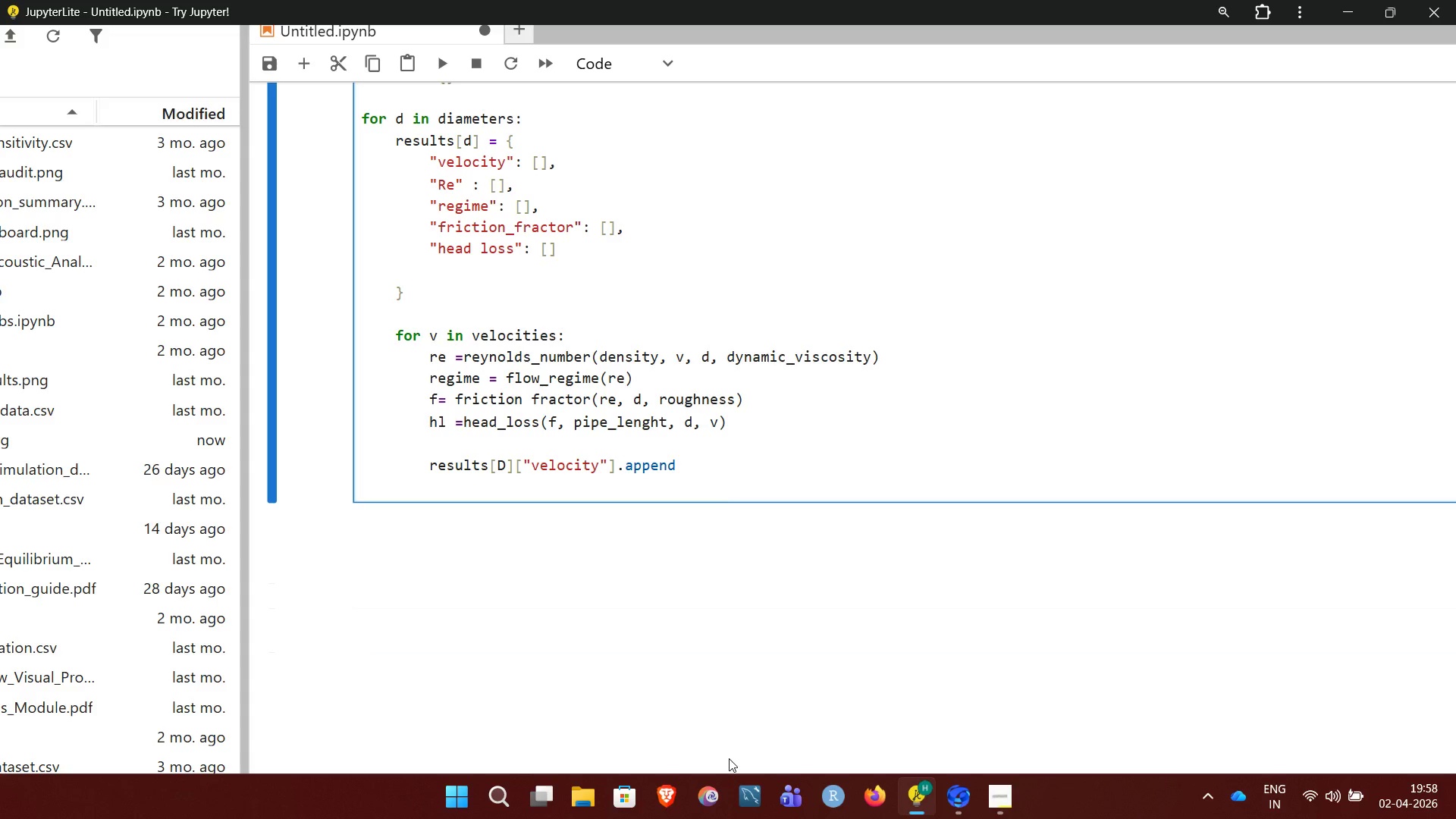 
type((v))
 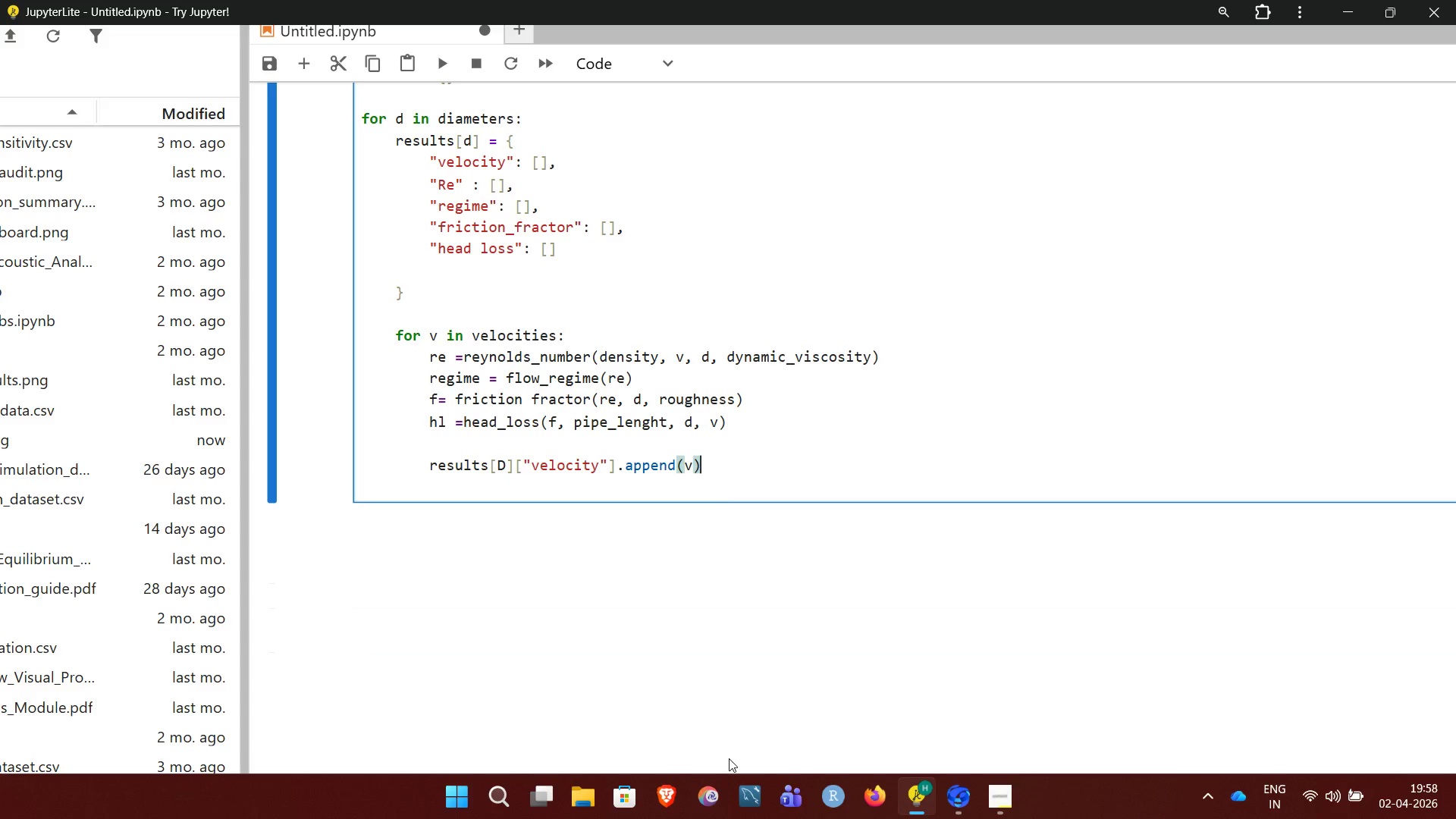 
key(Enter)
 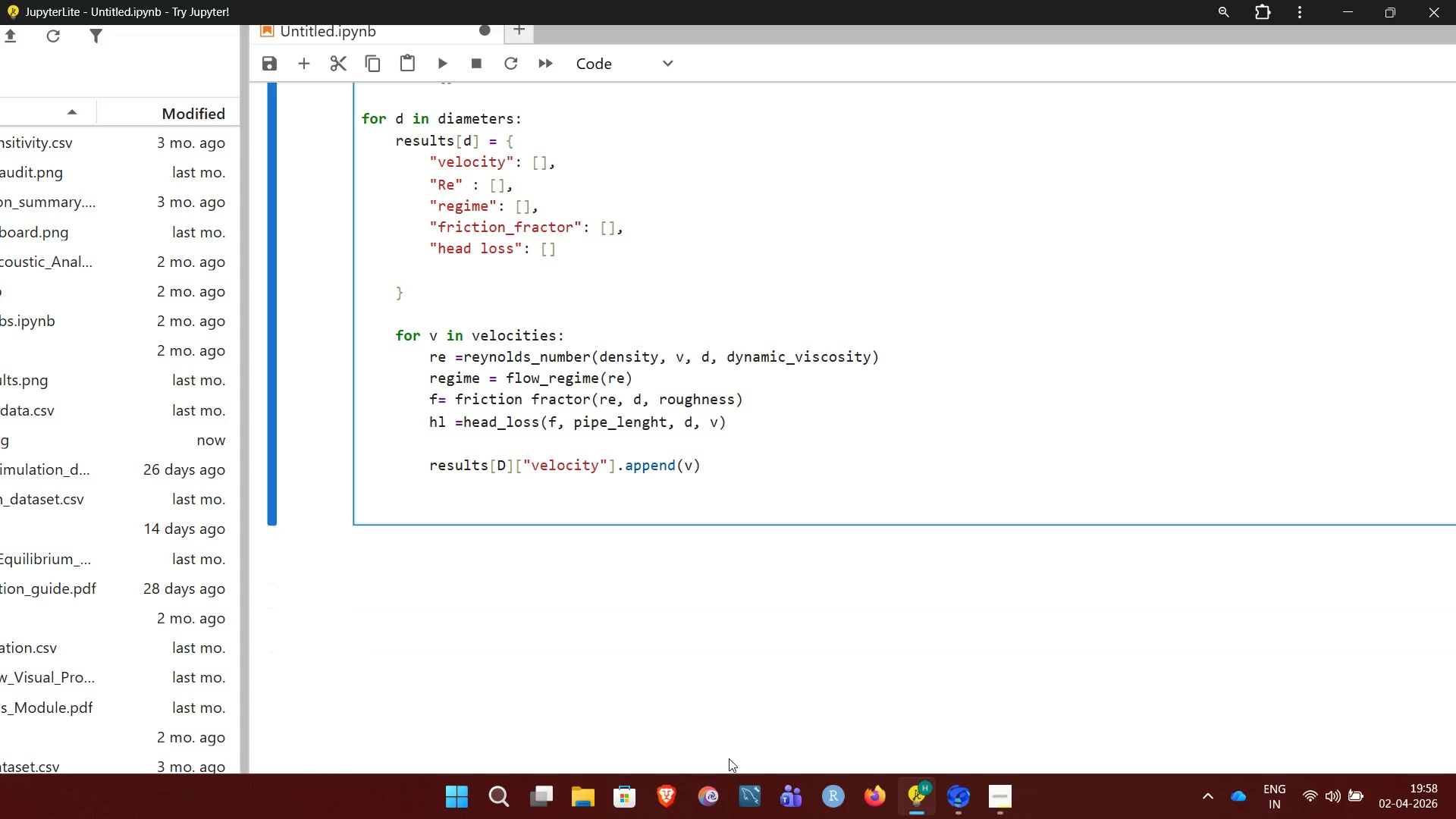 
type(results[d])
key(Backspace)
key(Backspace)
type(D])
 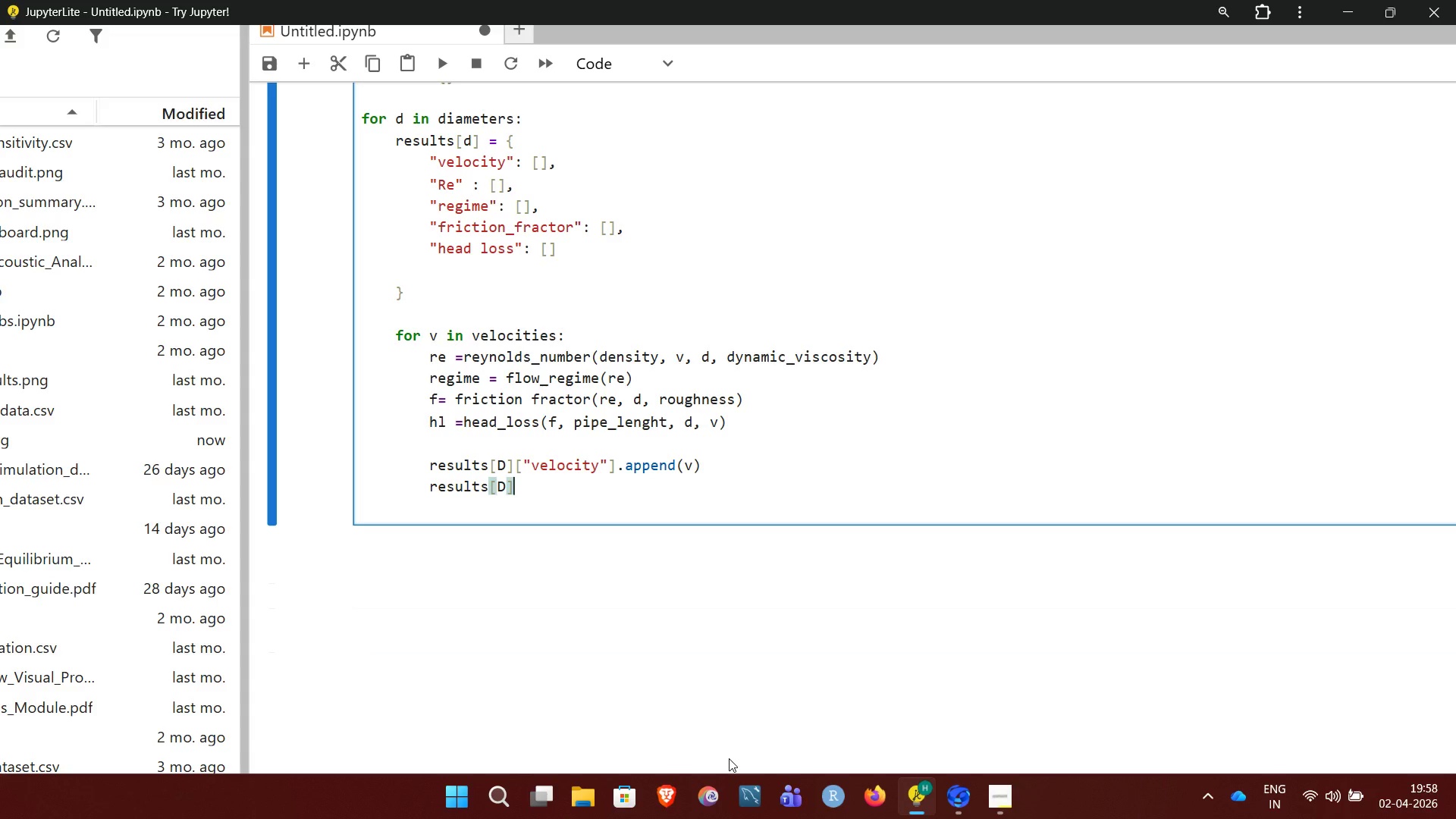 
key(BracketLeft)
 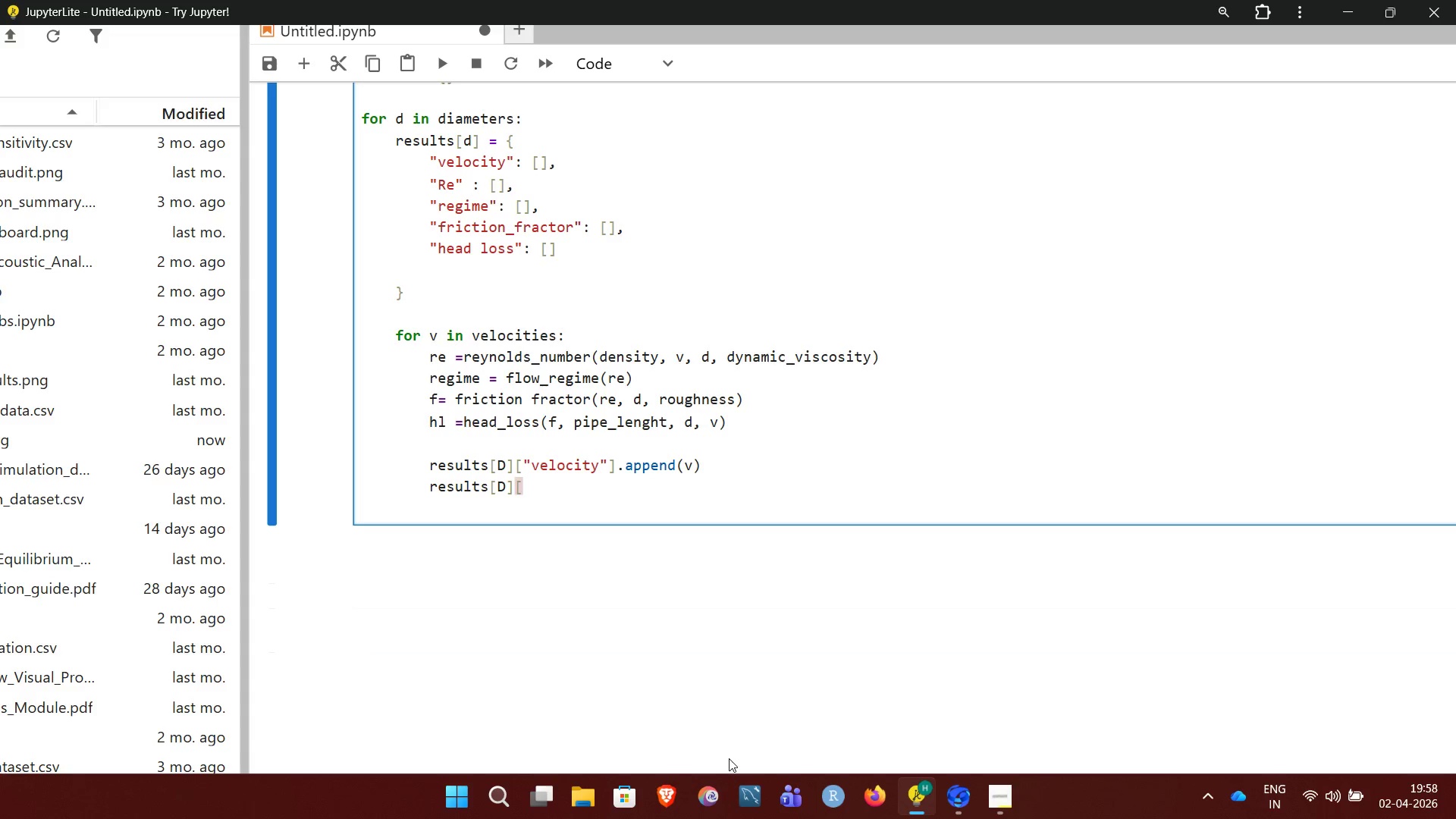 
type("RE)
 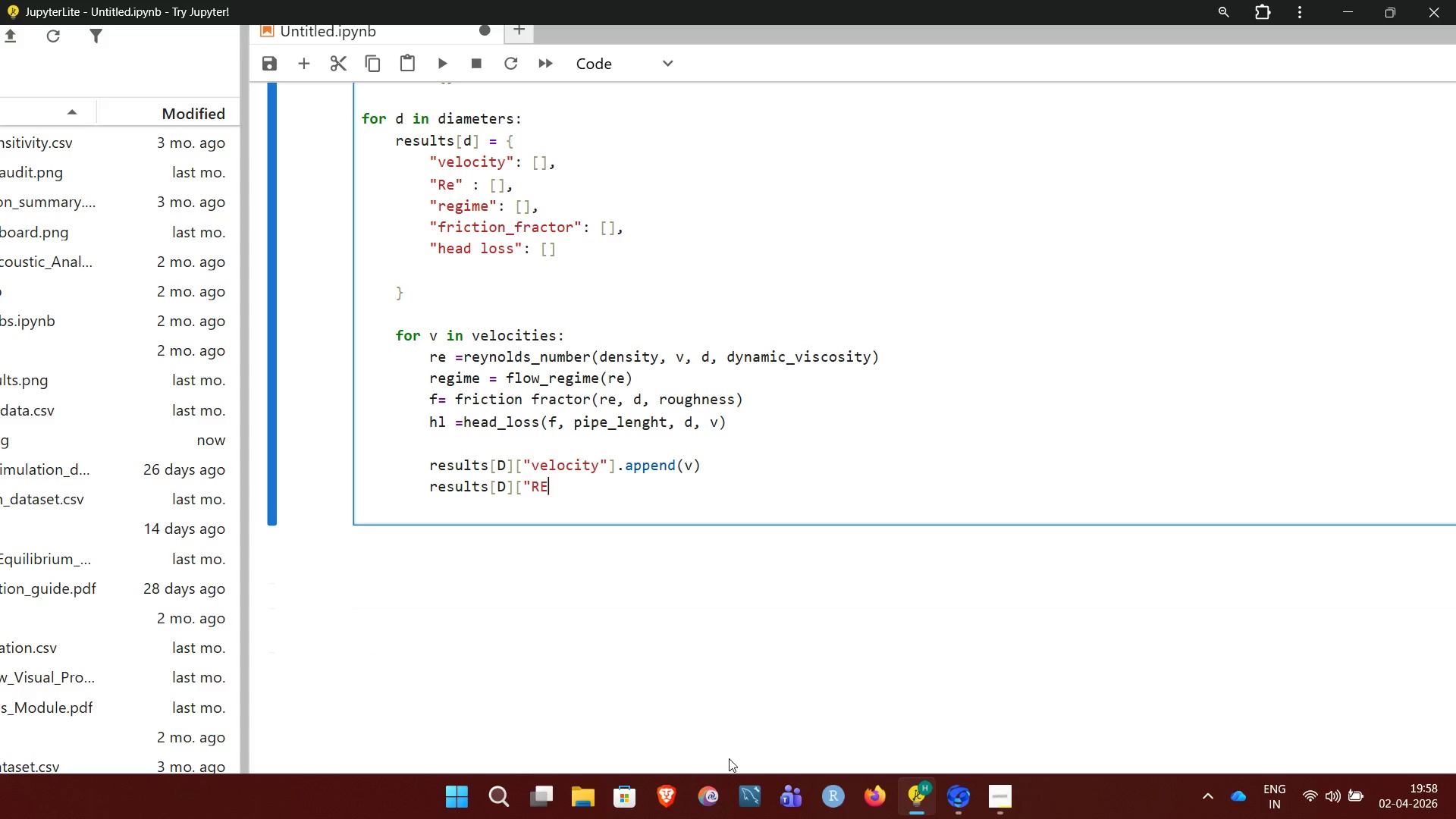 
key(Backspace)
 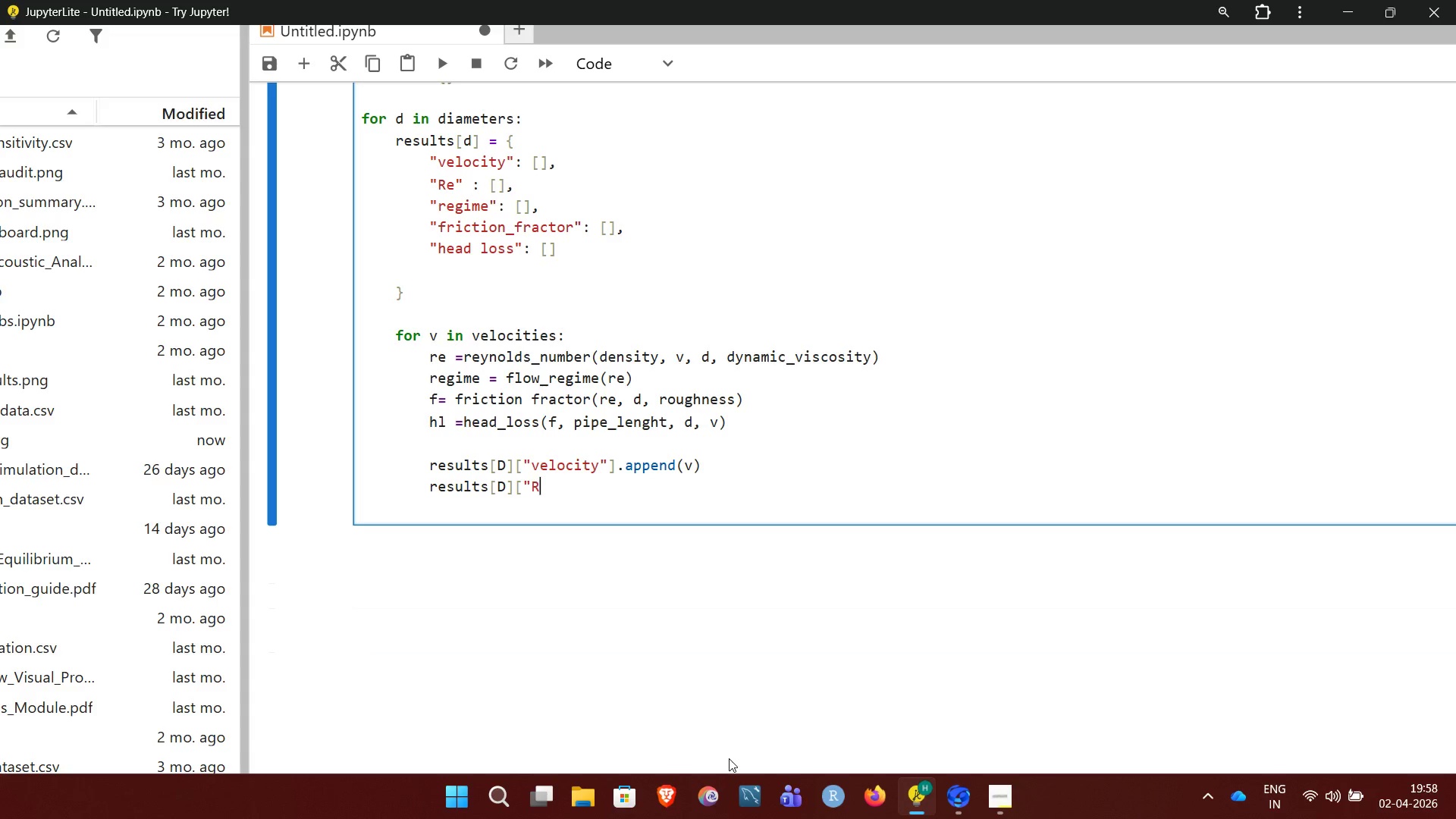 
key(CapsLock)
 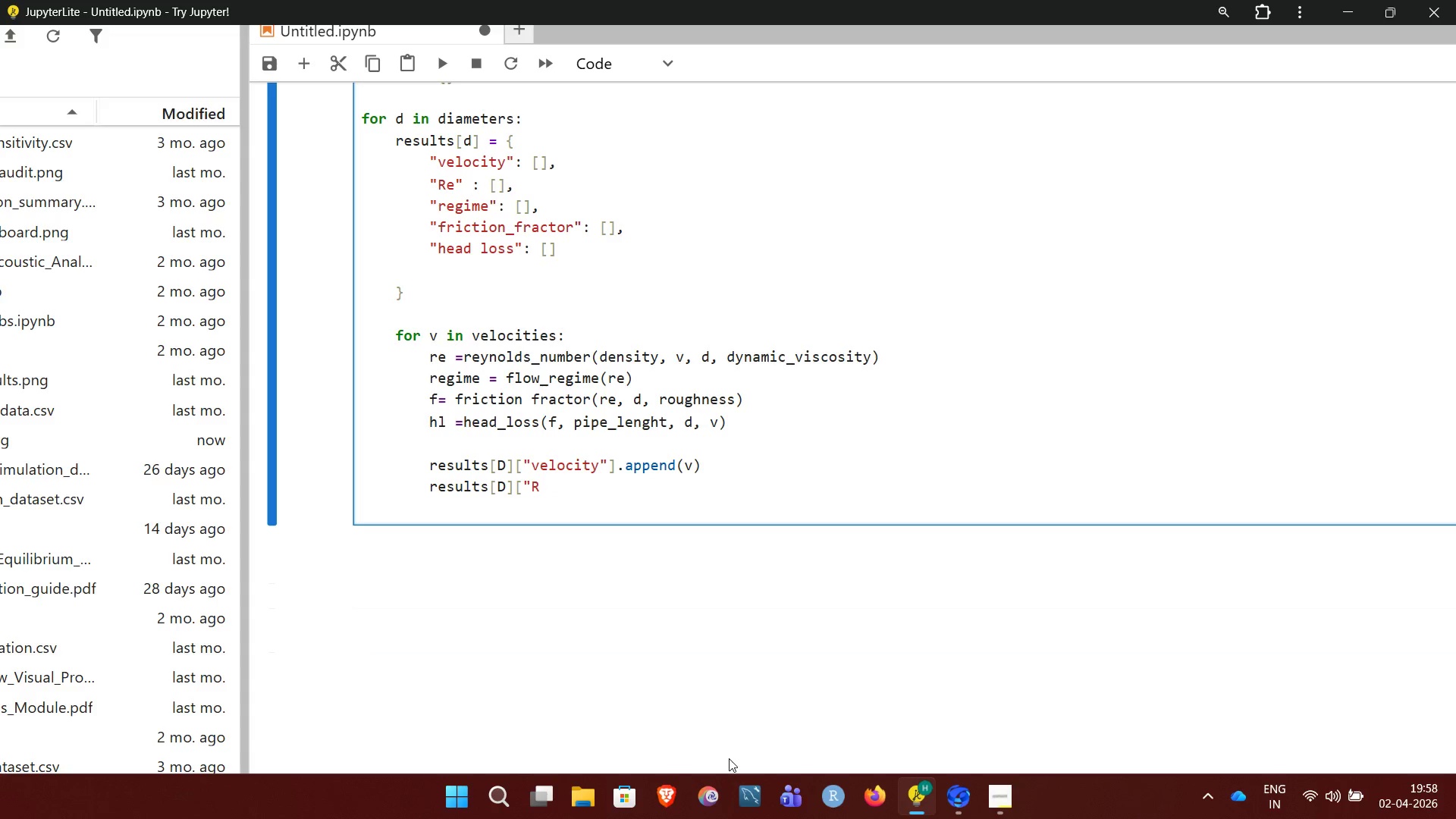 
key(E)
 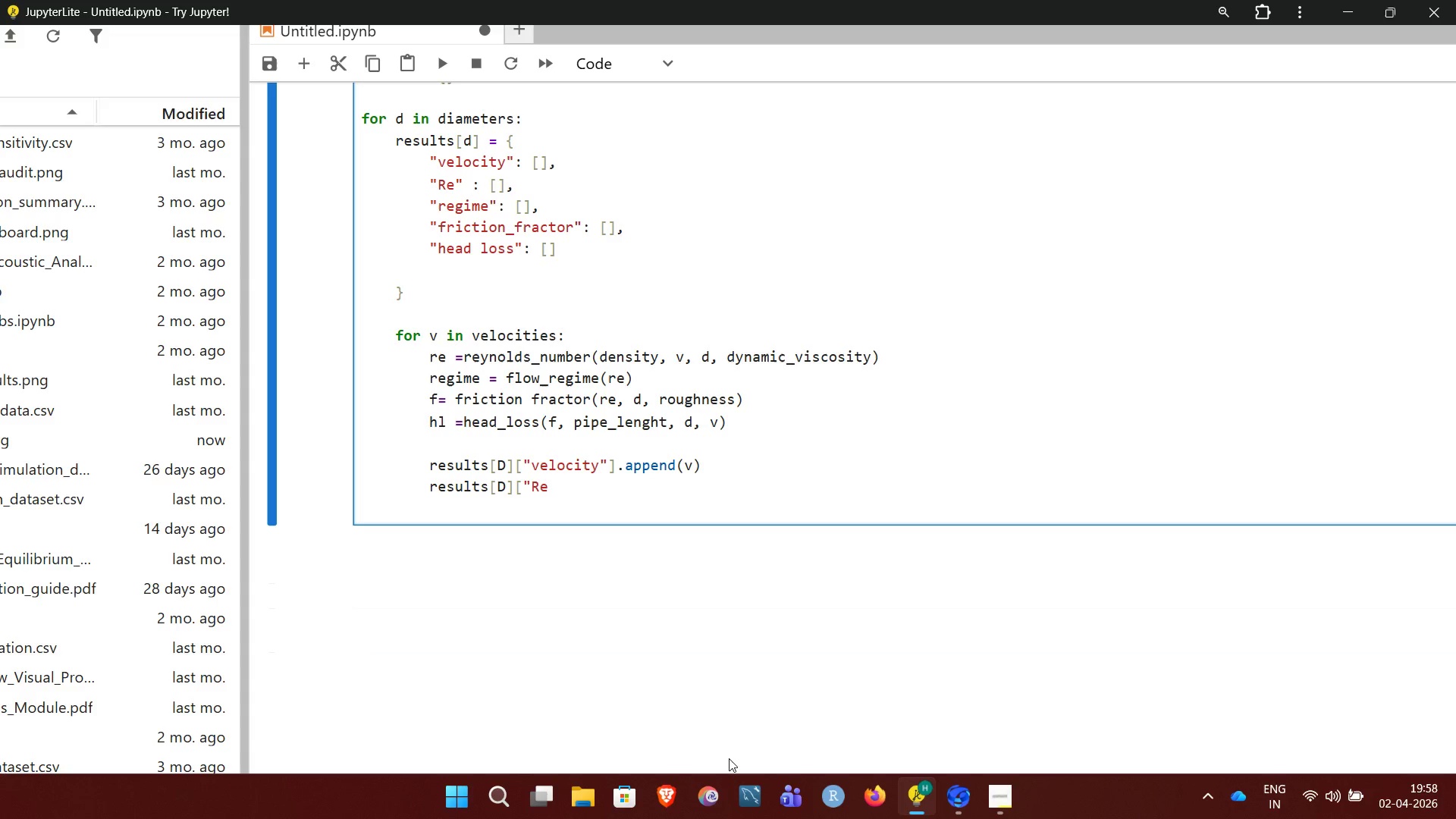 
key(Shift+Quote)
 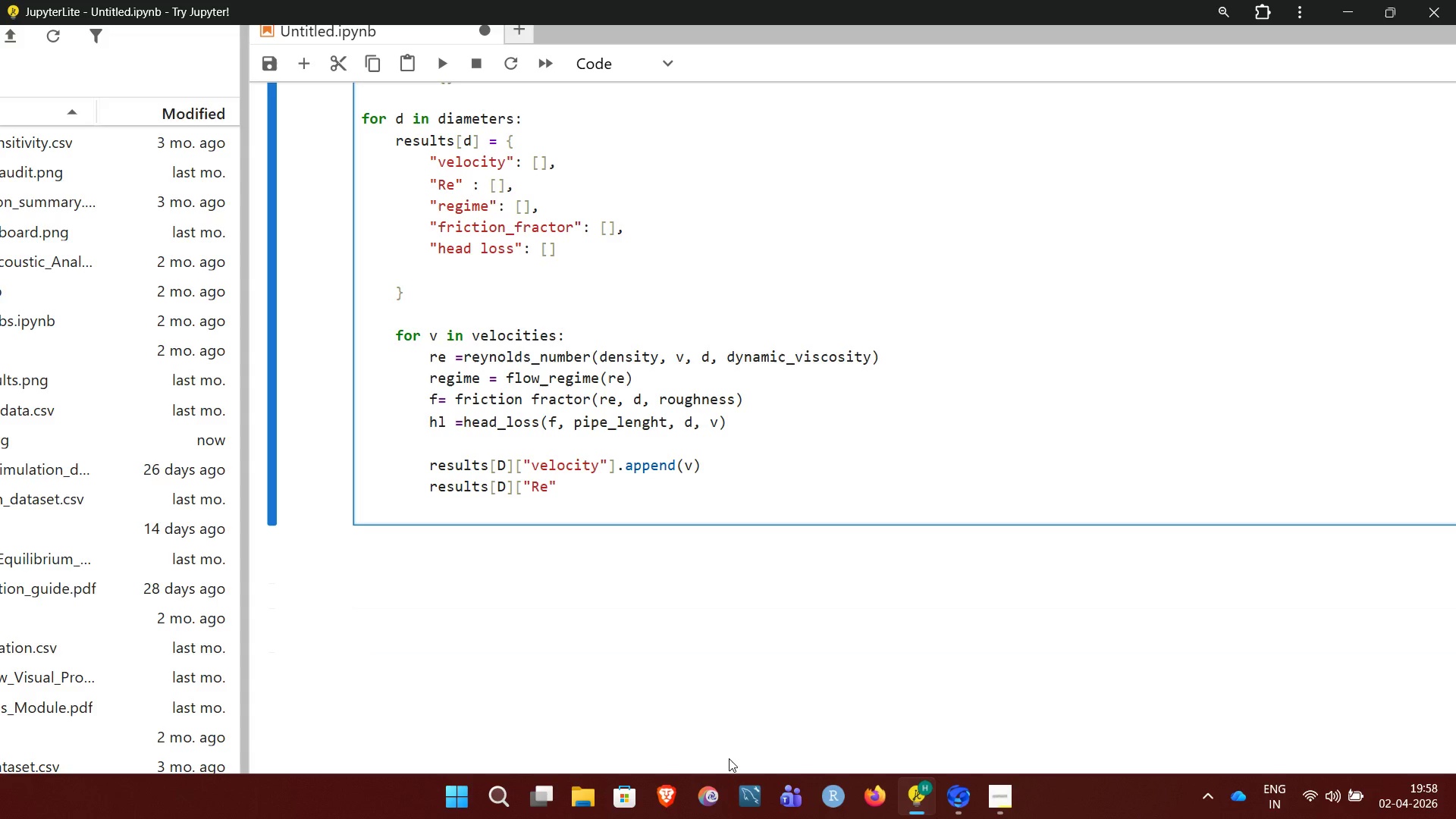 
key(BracketRight)
 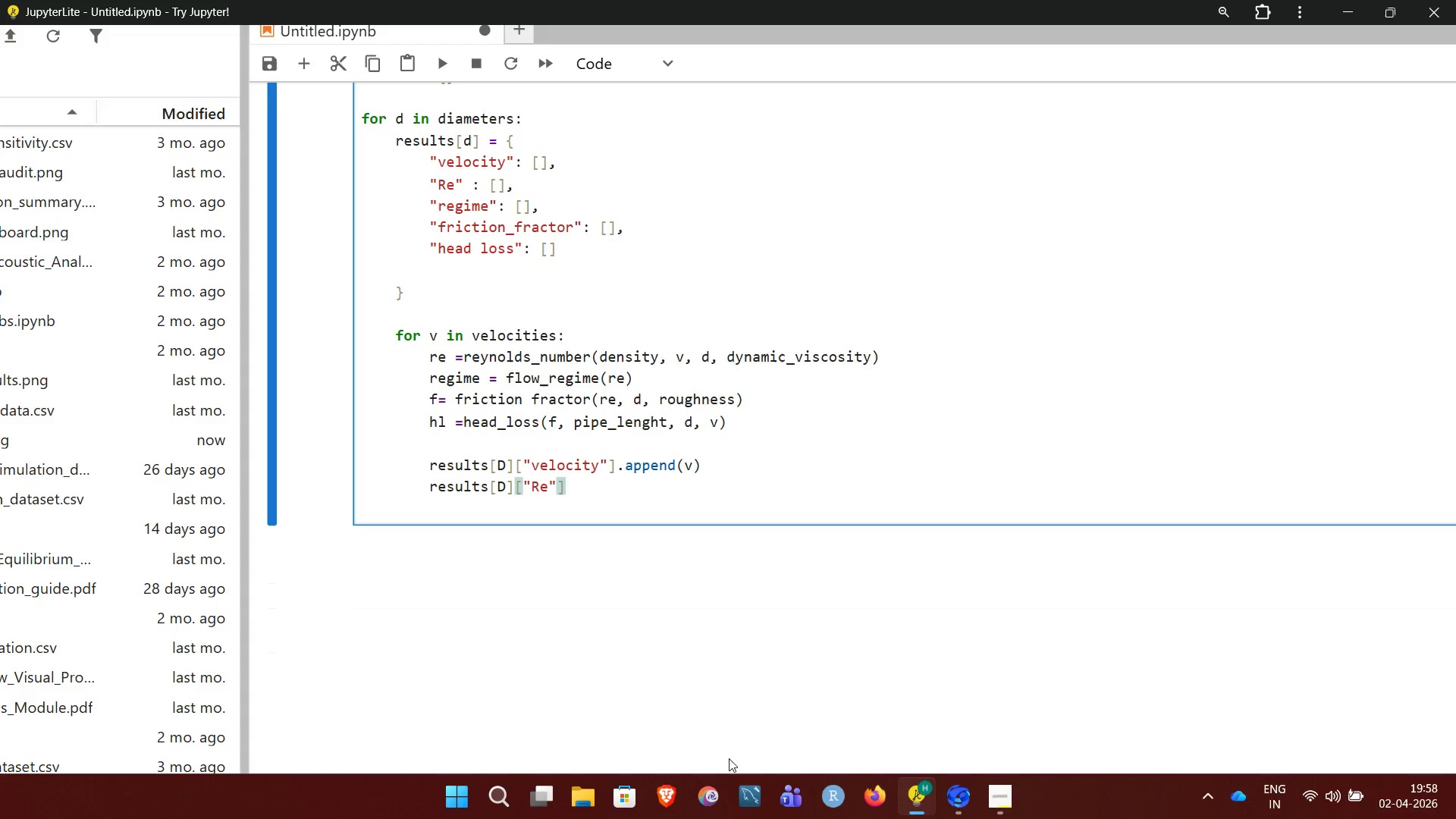 
type(.append)
 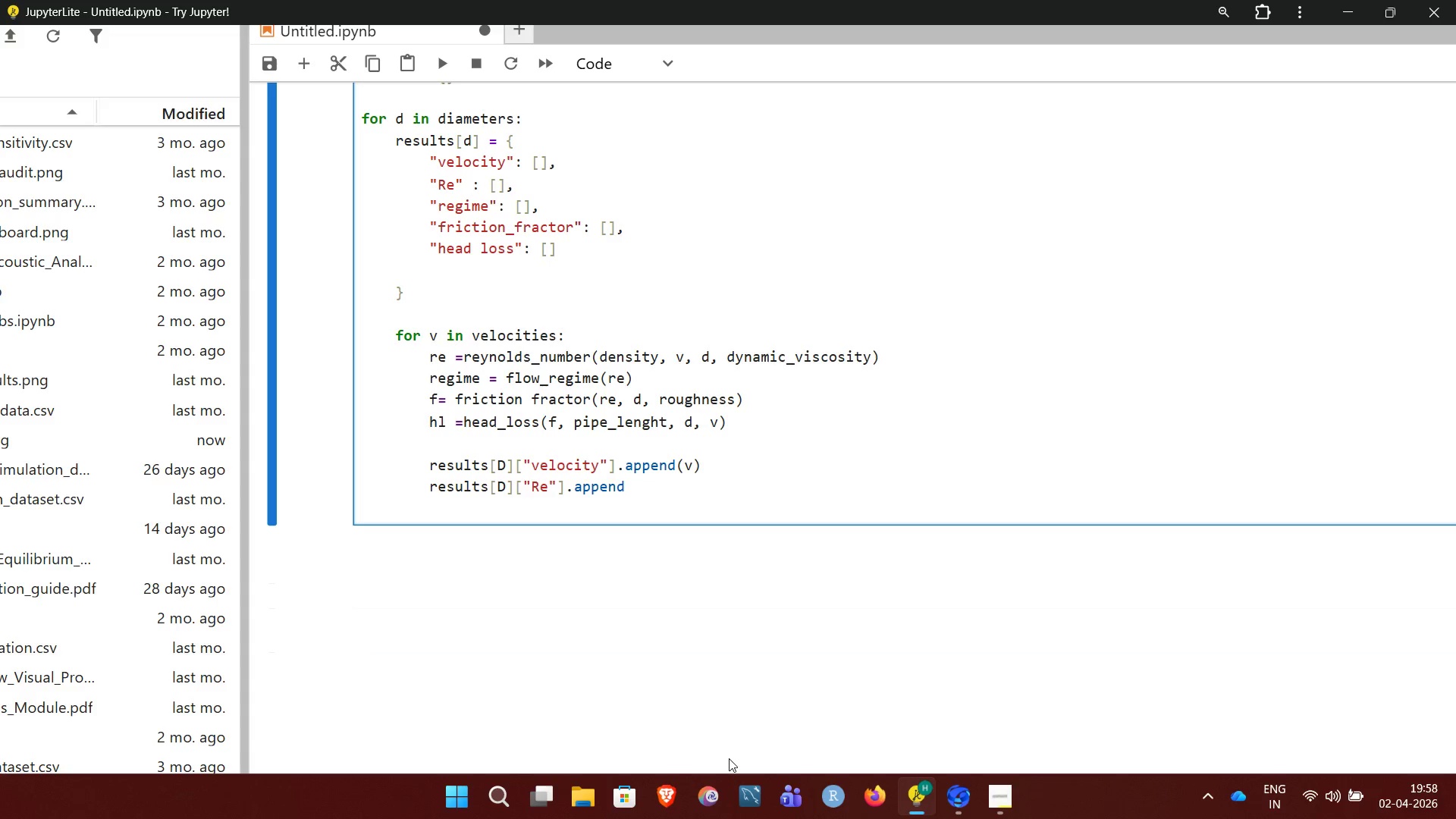 
type((re))
 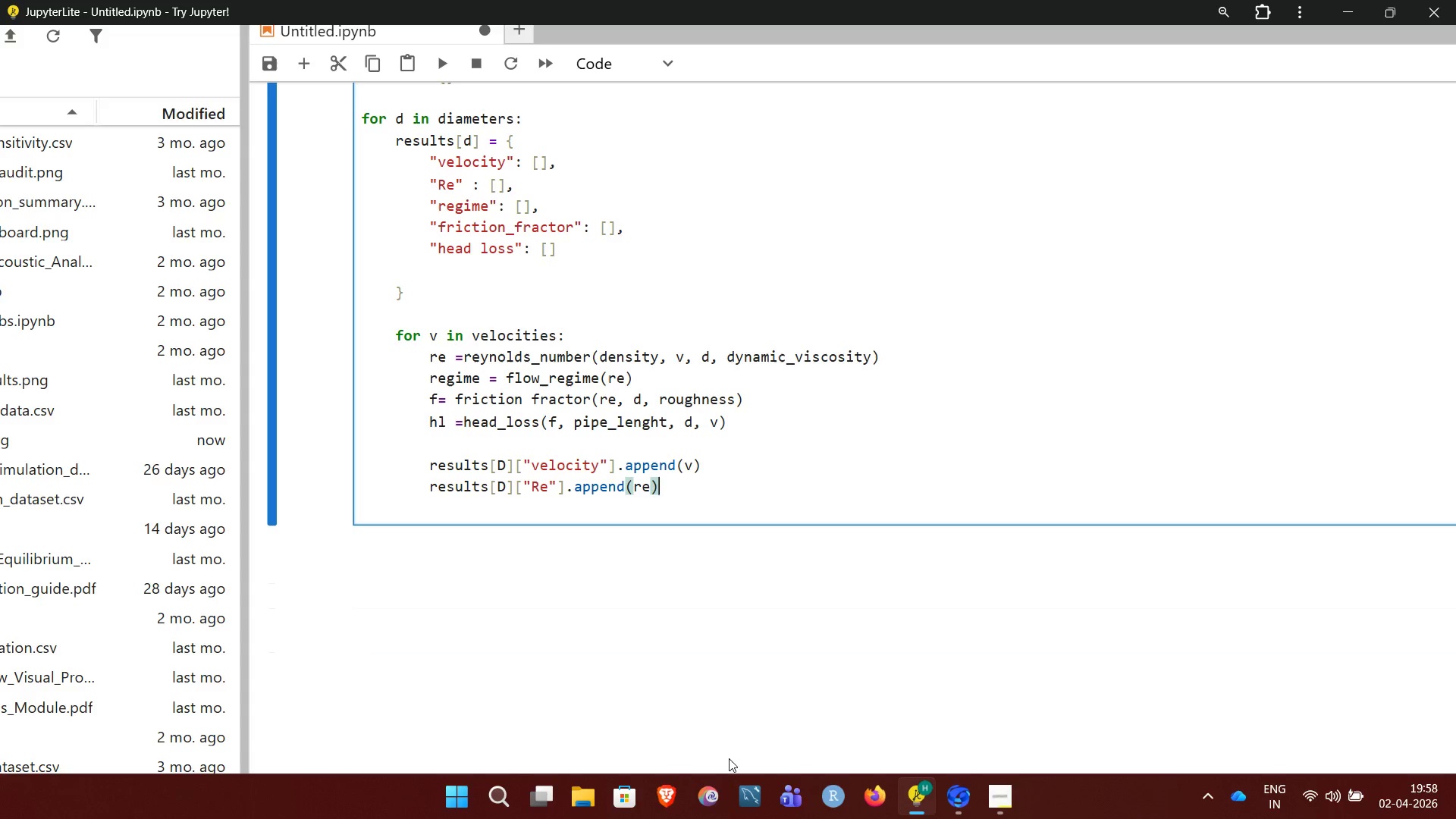 
key(Enter)
 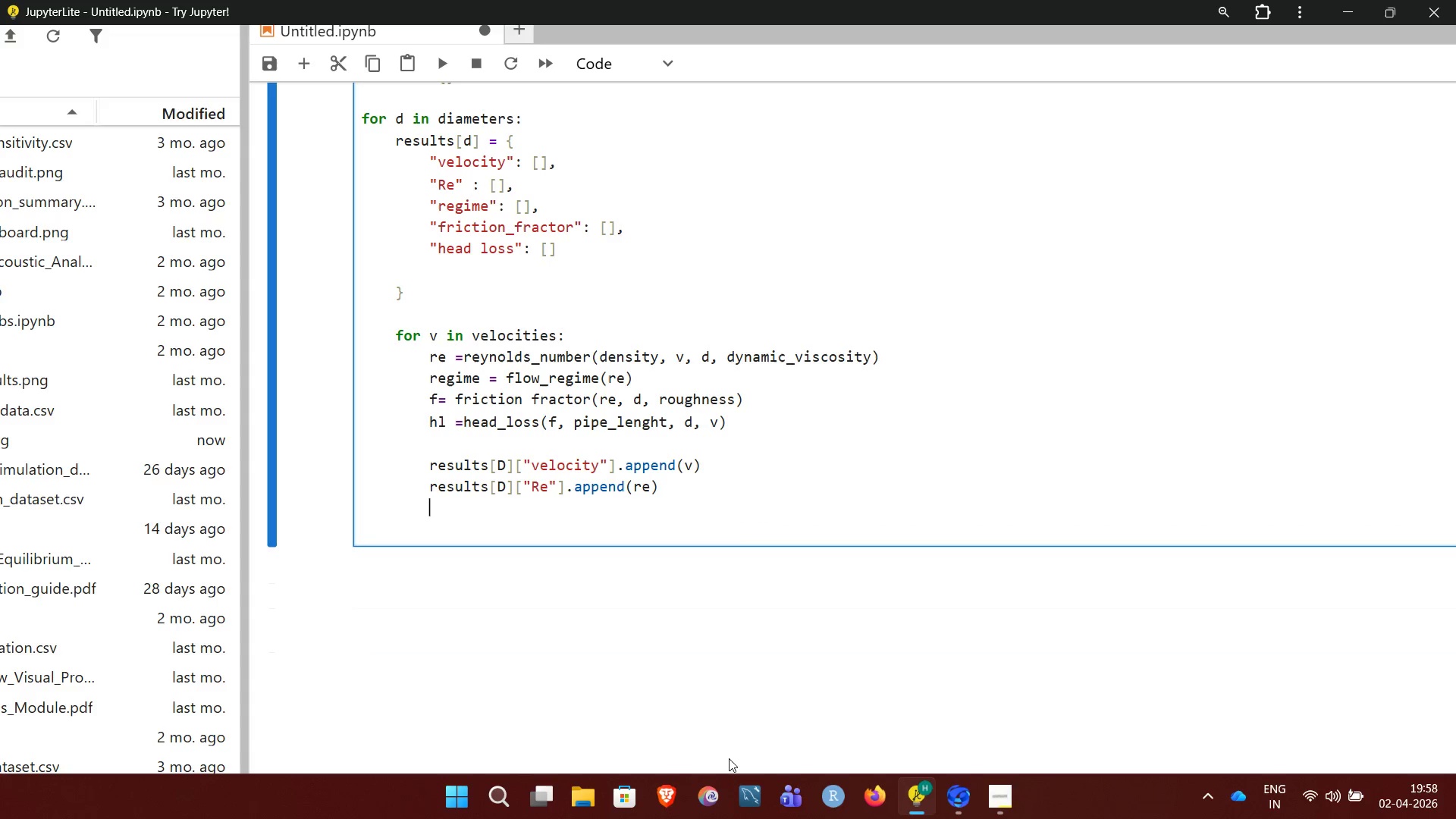 
type(results)
 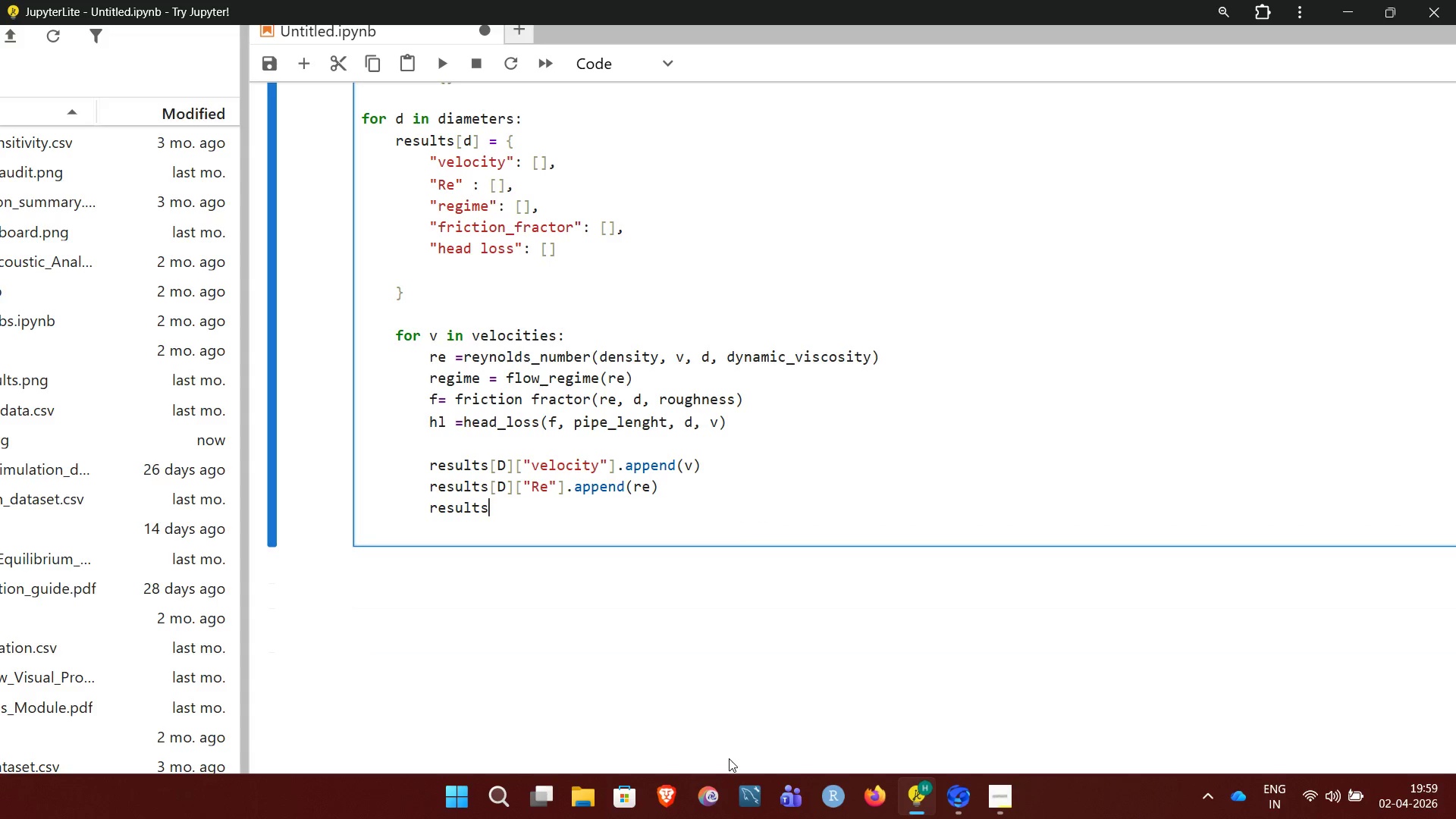 
key(BracketLeft)
 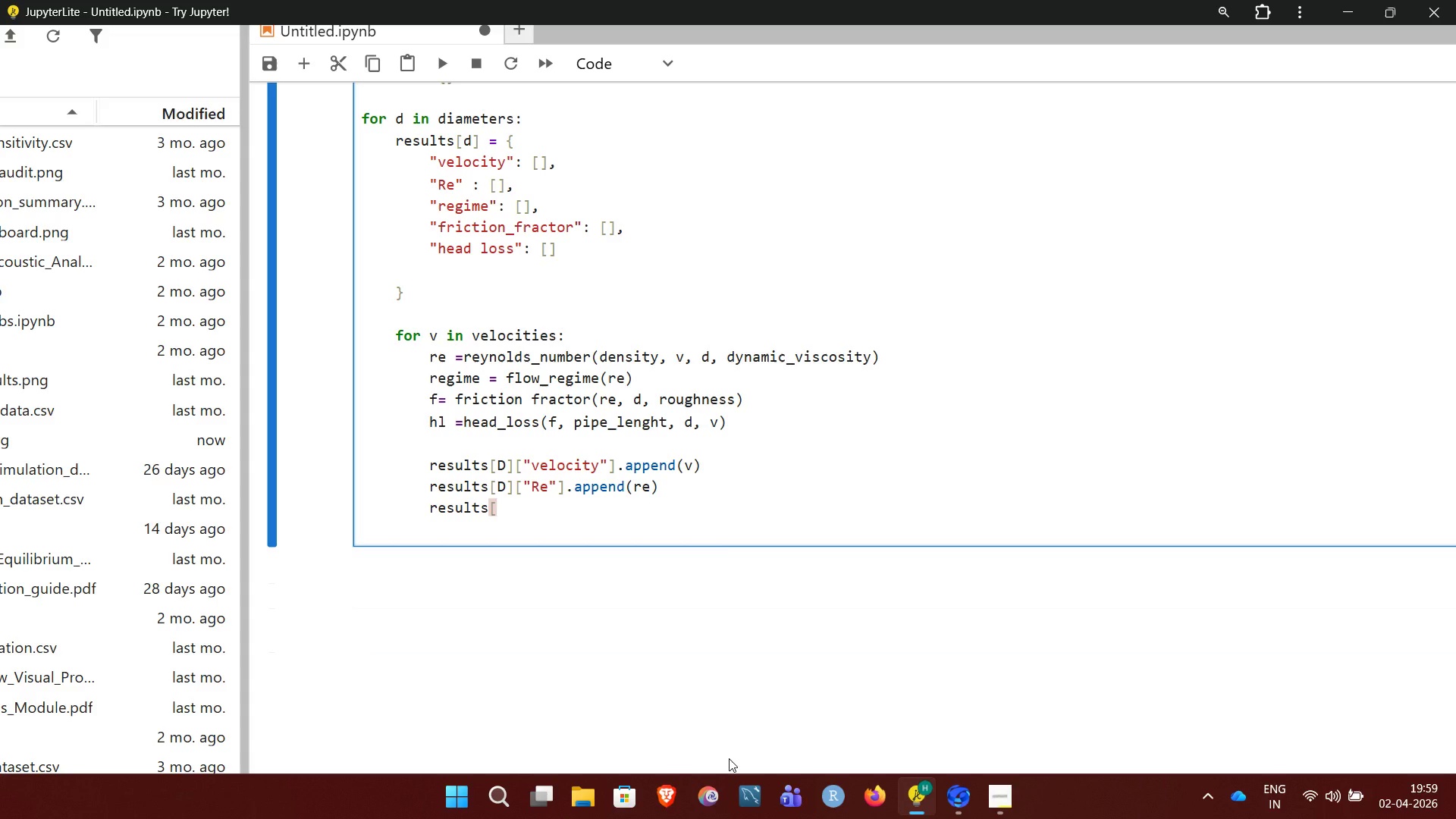 
key(D)
 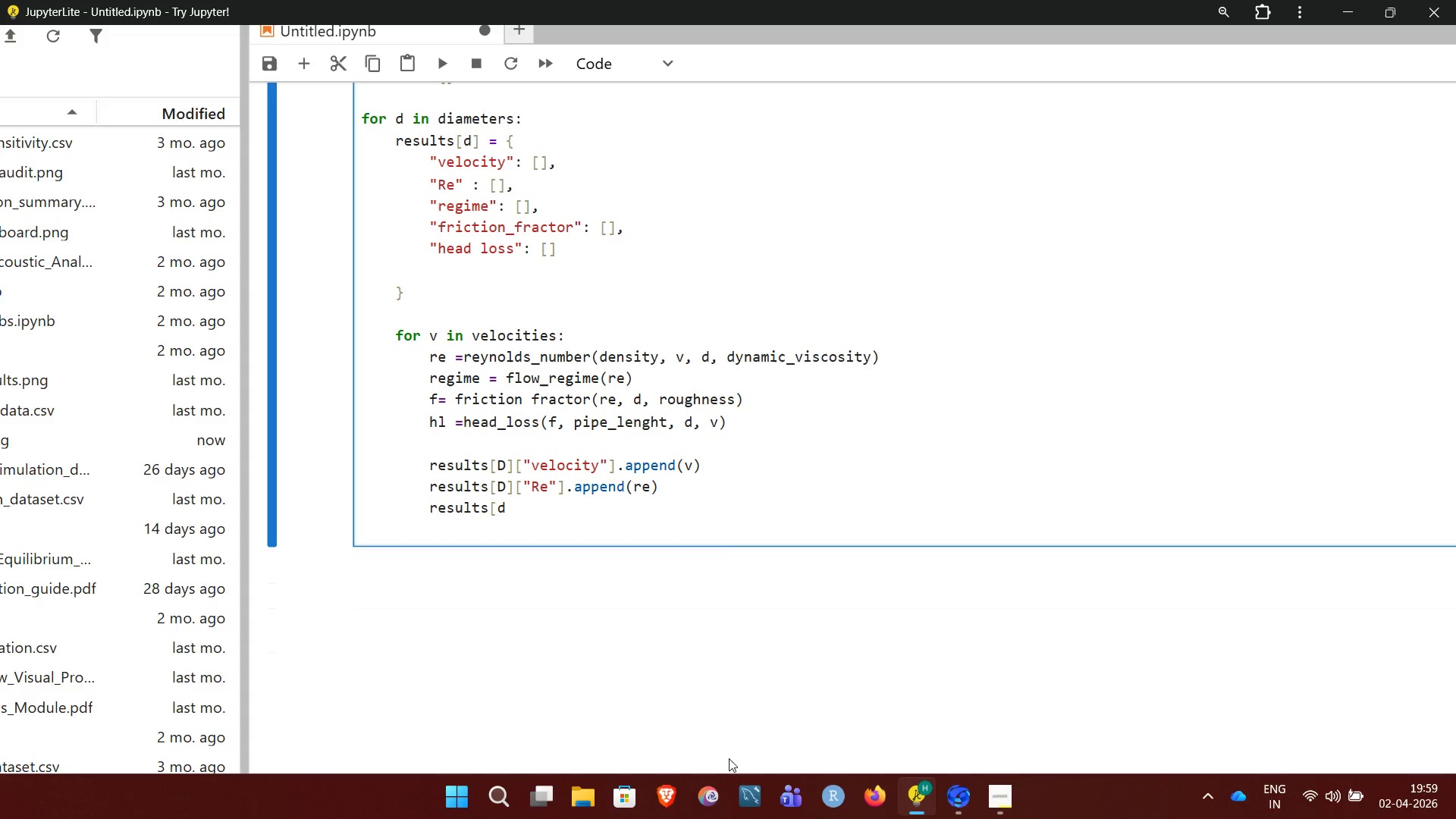 
key(BracketRight)
 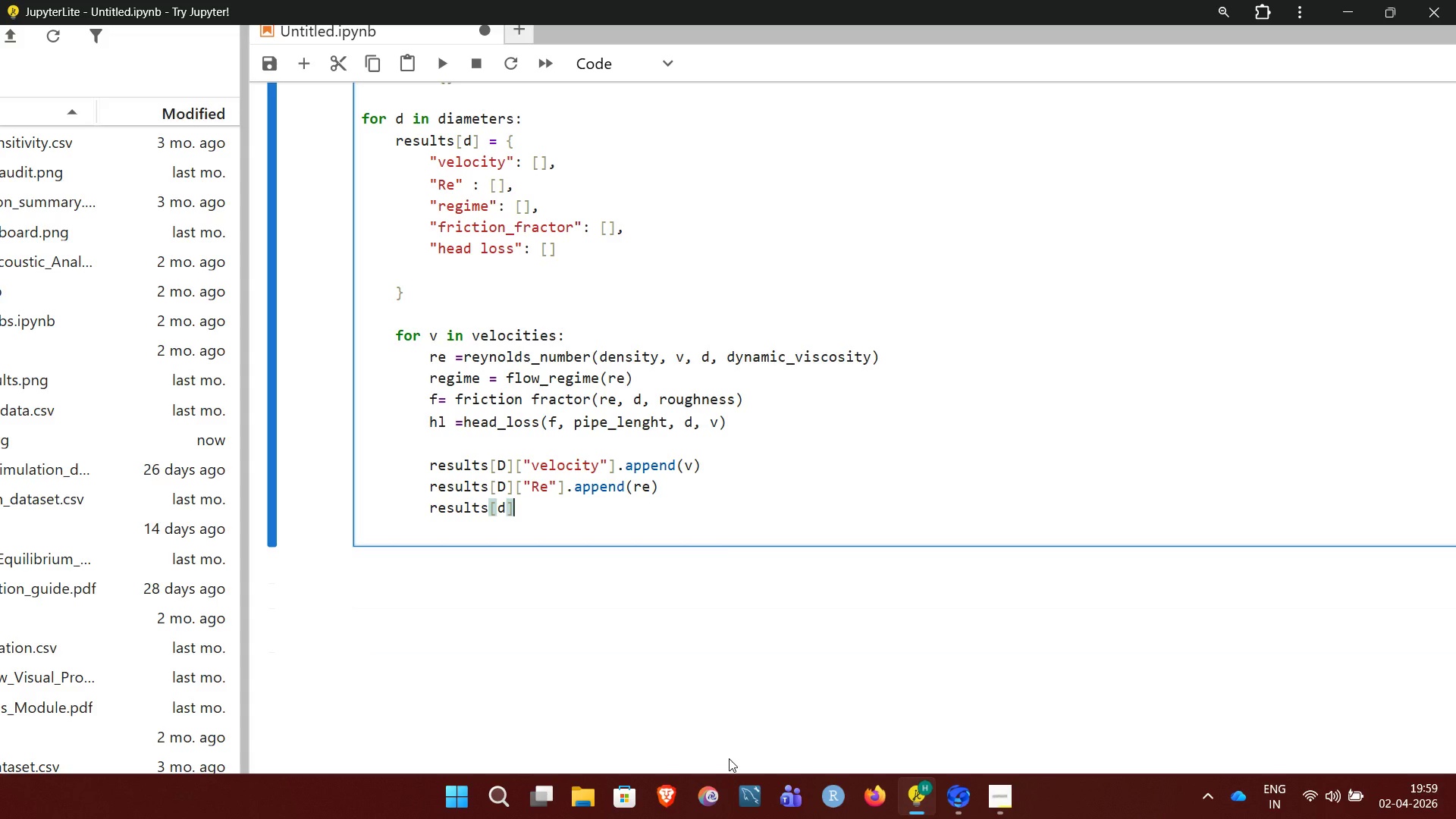 
key(Backspace)
 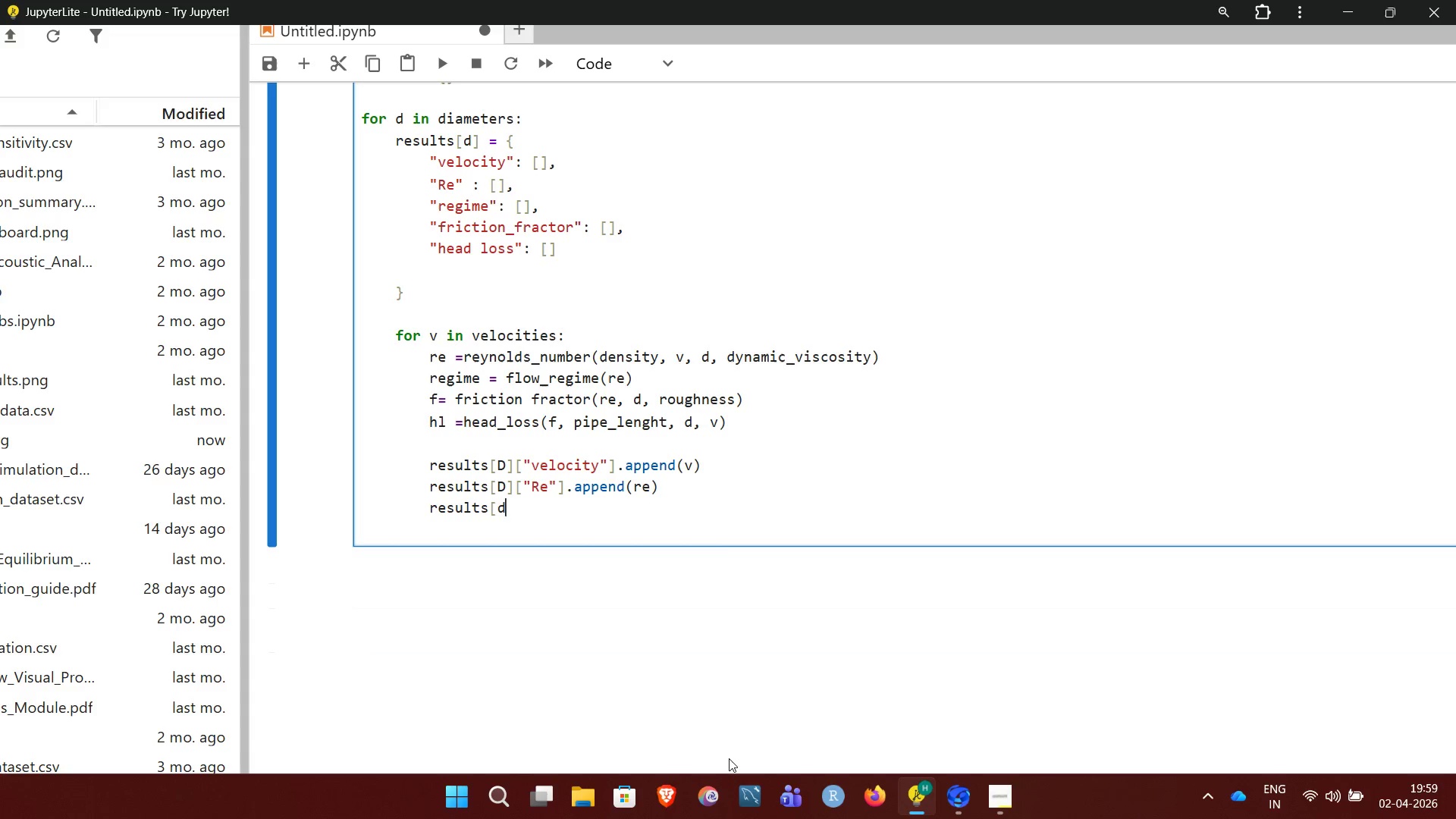 
key(Backspace)
 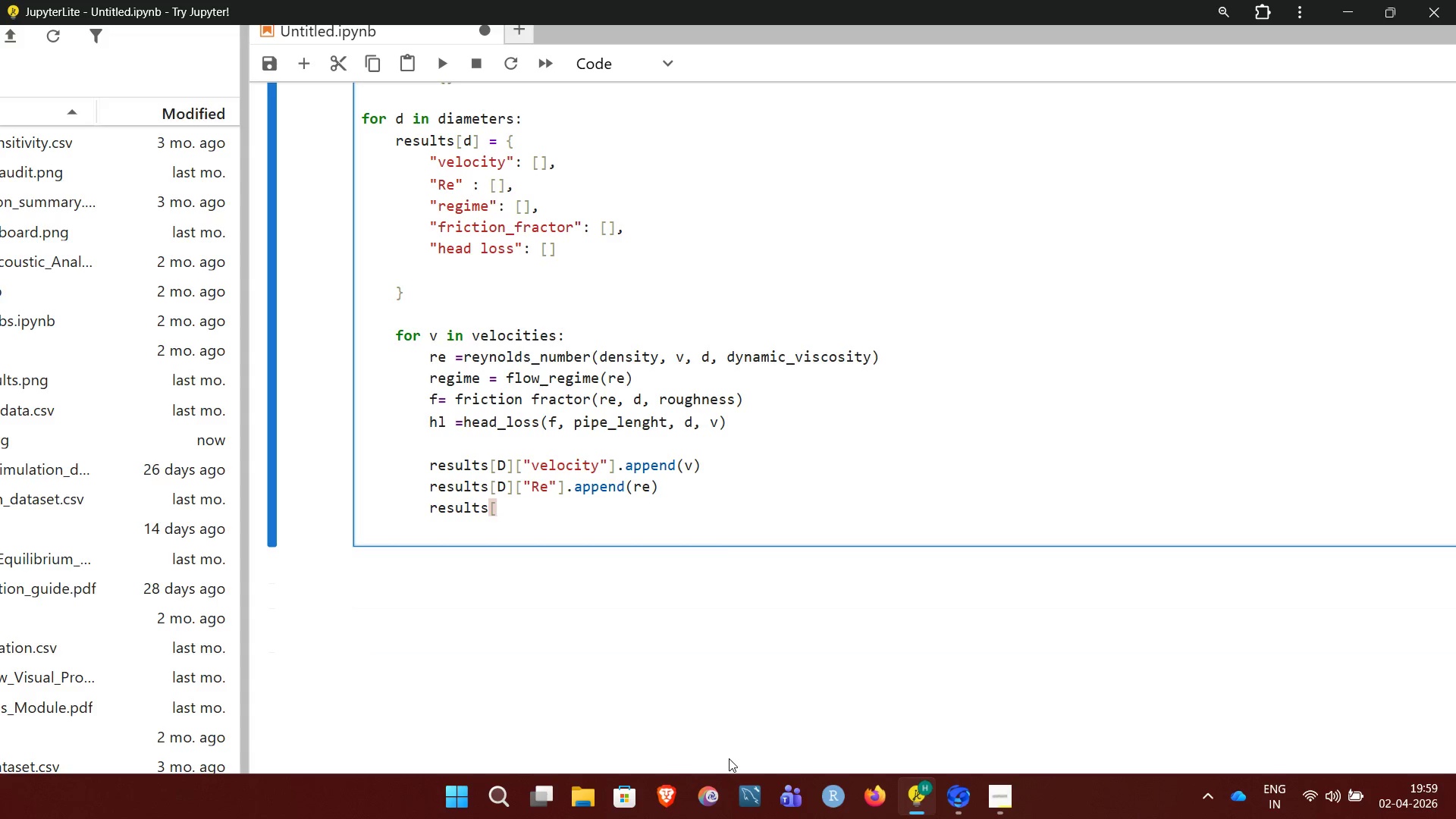 
key(CapsLock)
 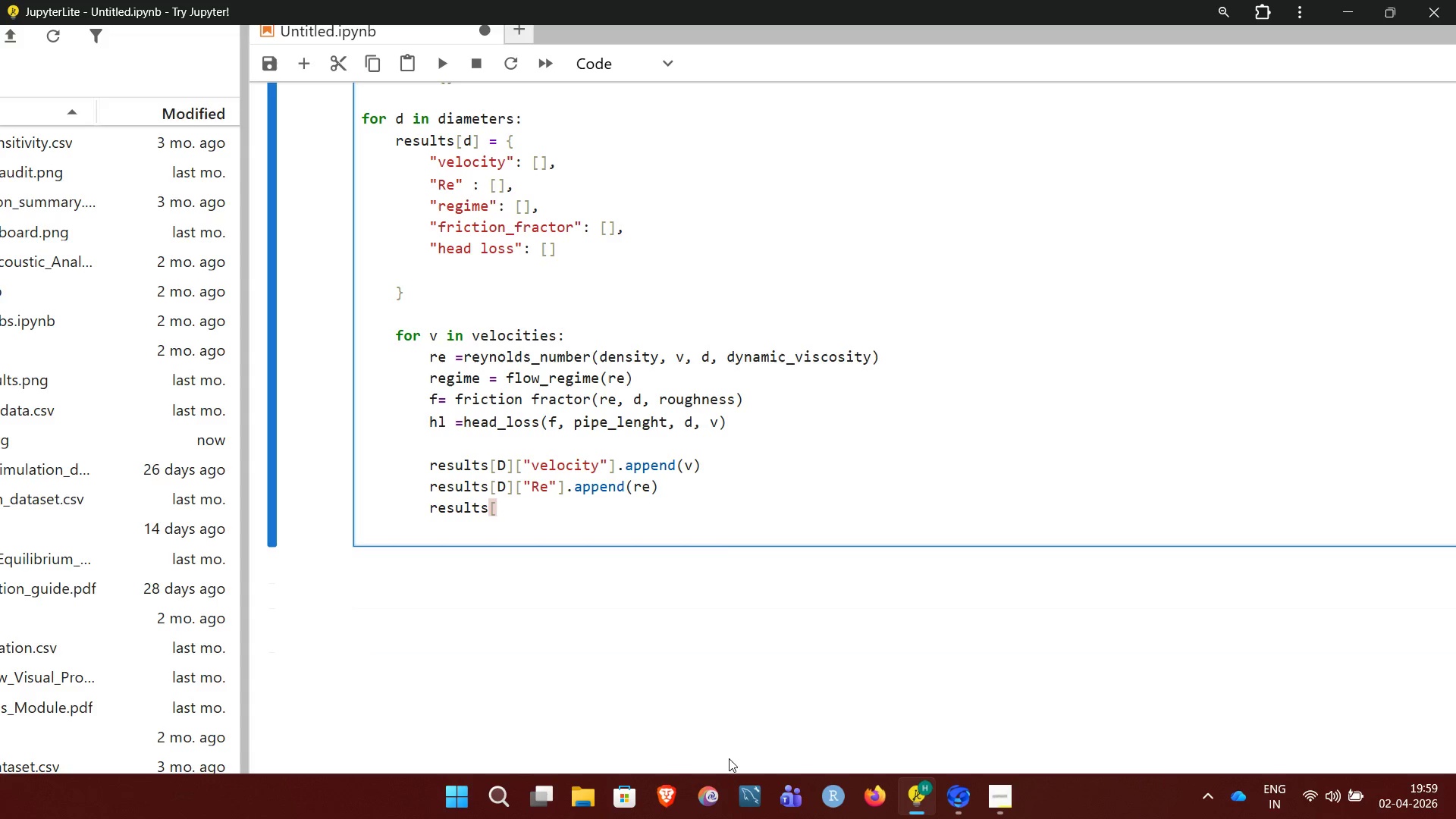 
key(D)
 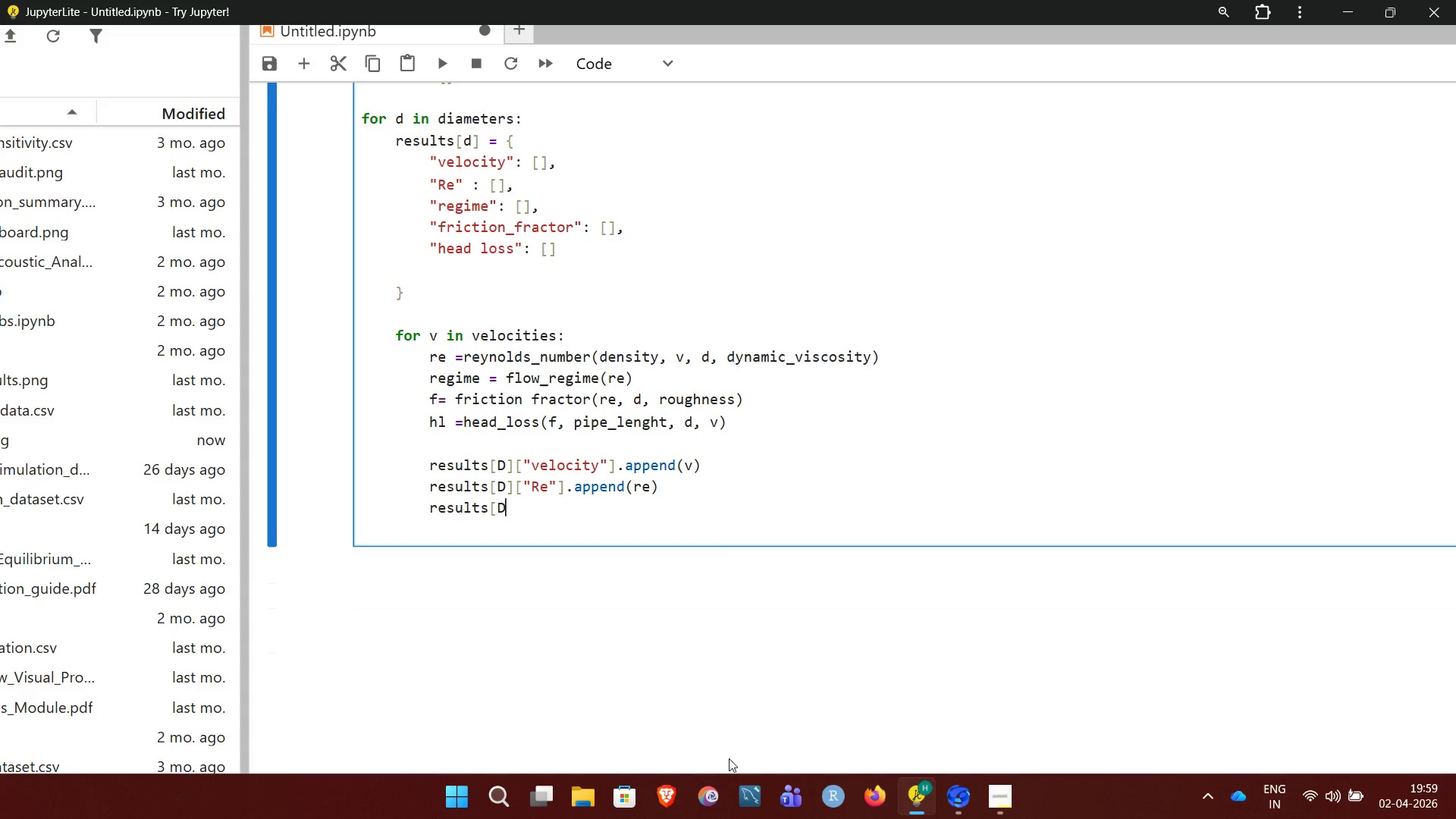 
key(BracketRight)
 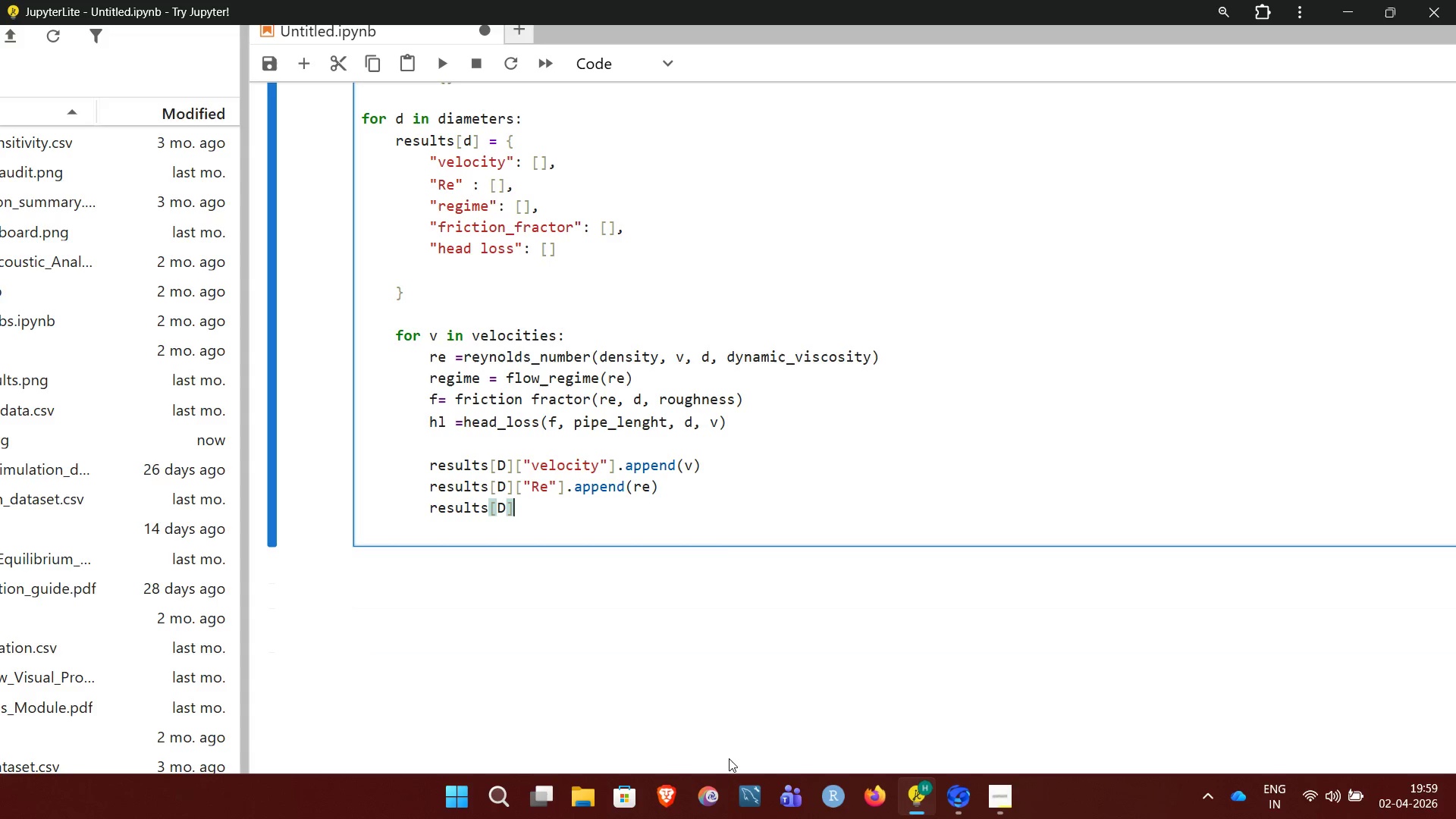 
type(["regime)
 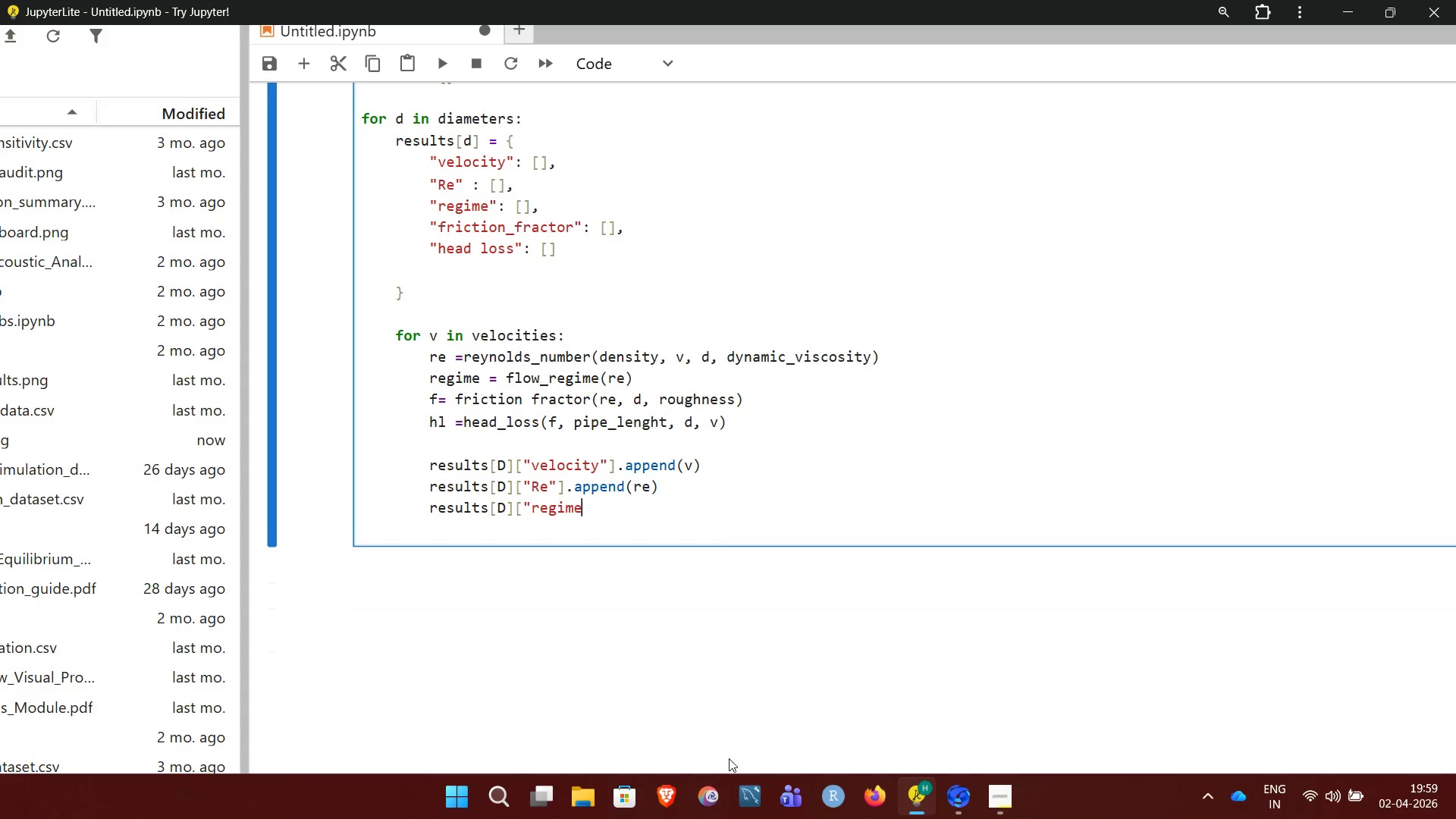 
key(Shift+Quote)
 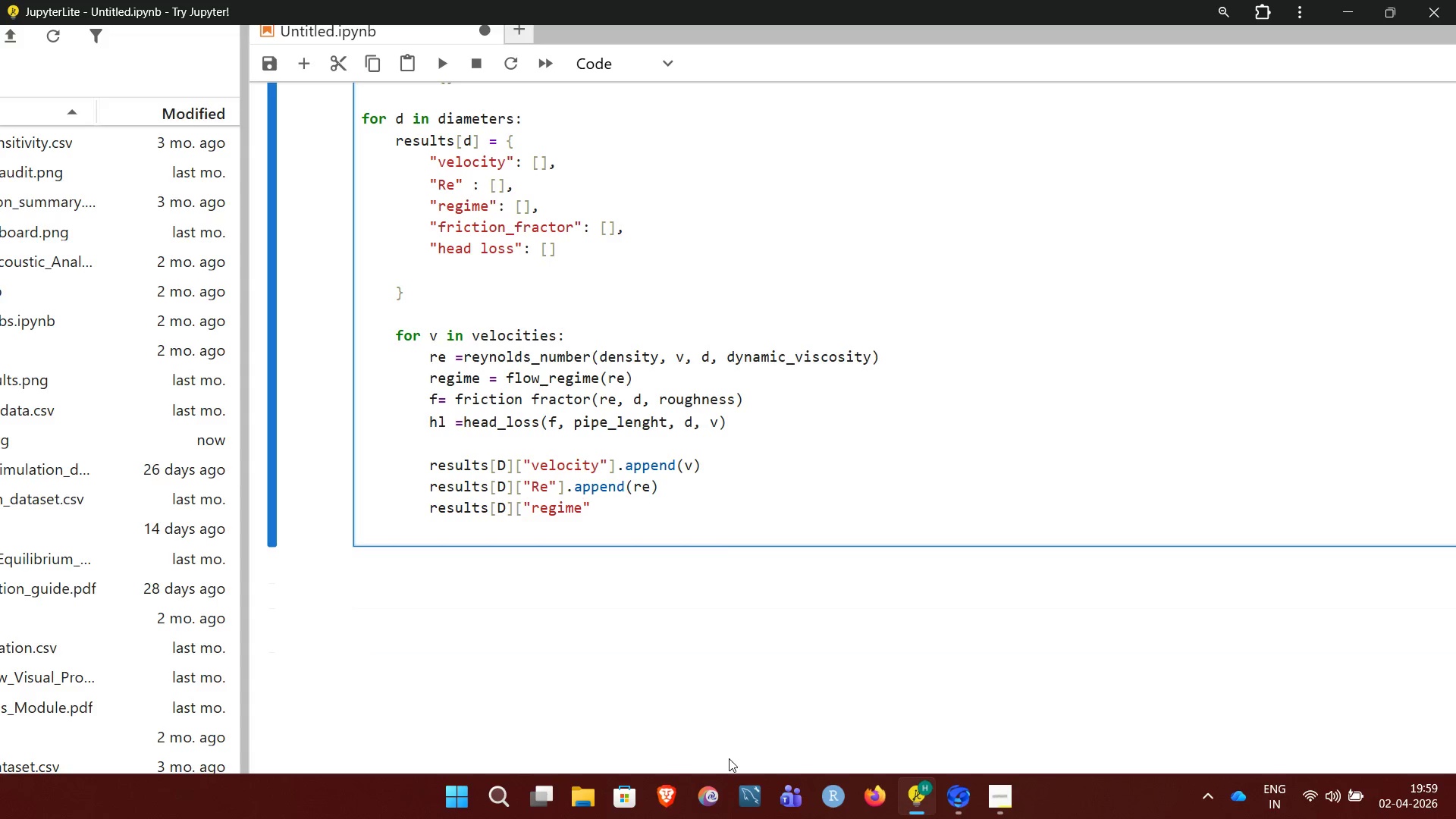 
key(BracketRight)
 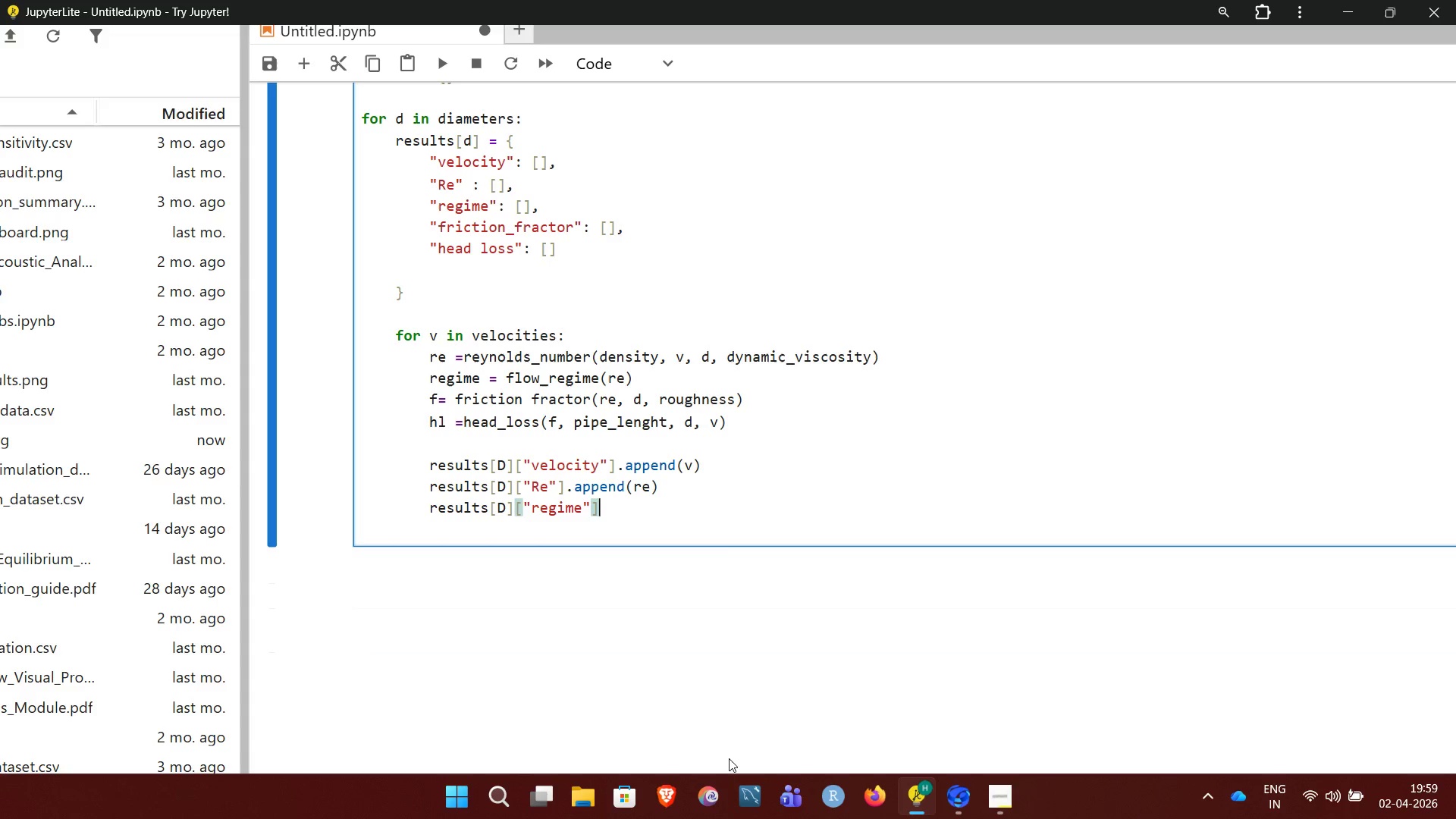 
type(.append)
 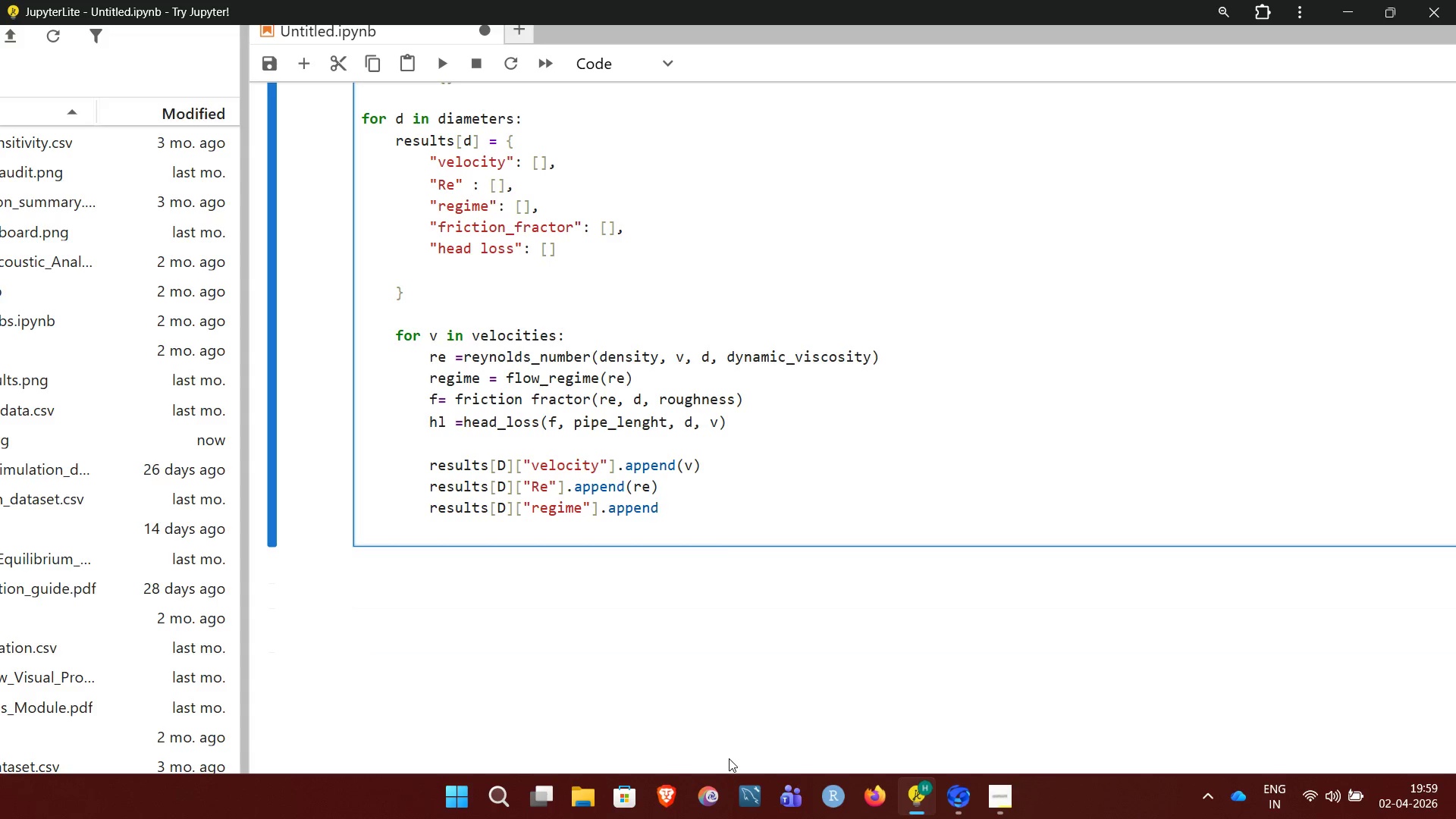 
type((regimr)
key(Backspace)
type(e))
 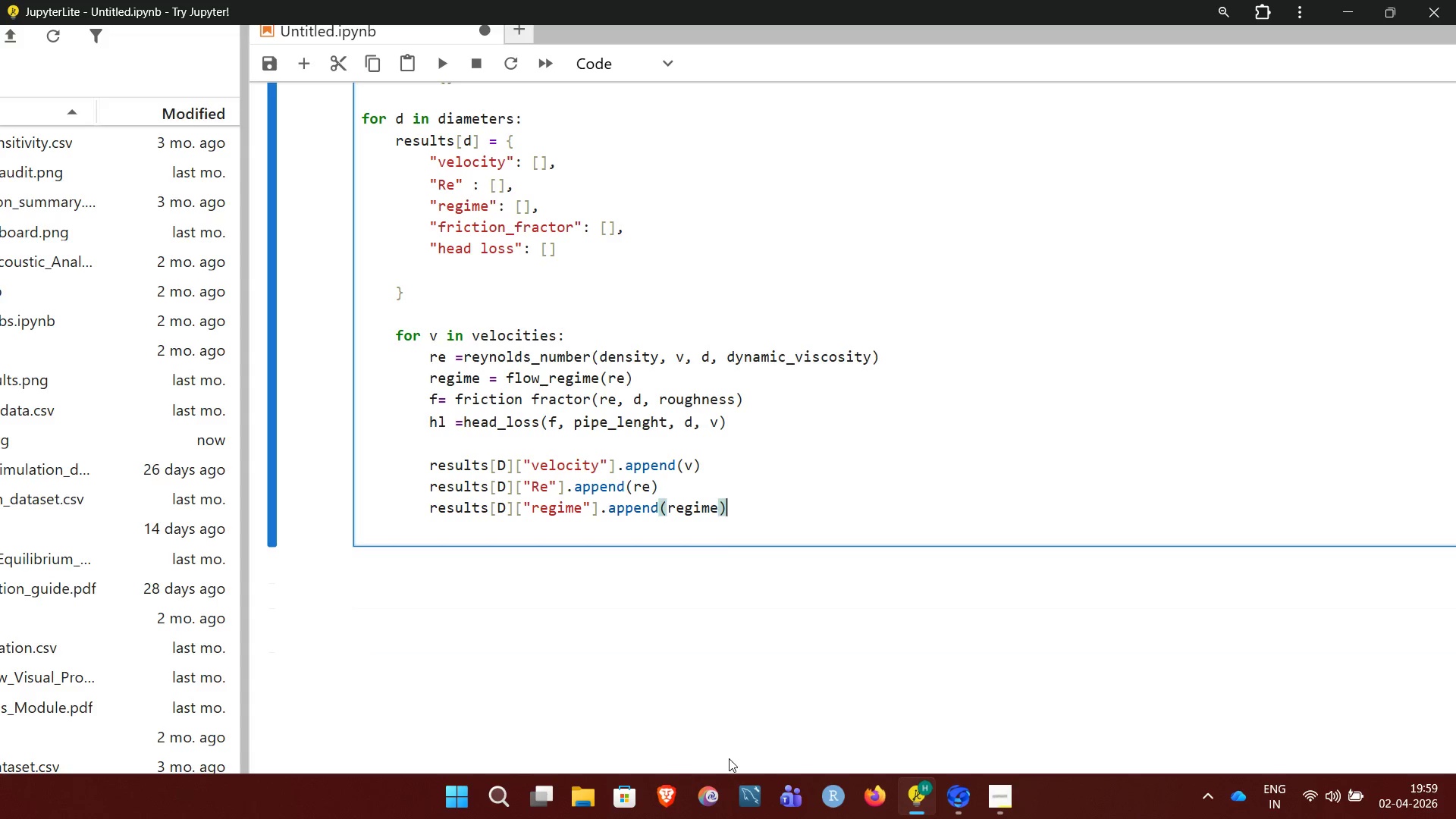 
key(Enter)
 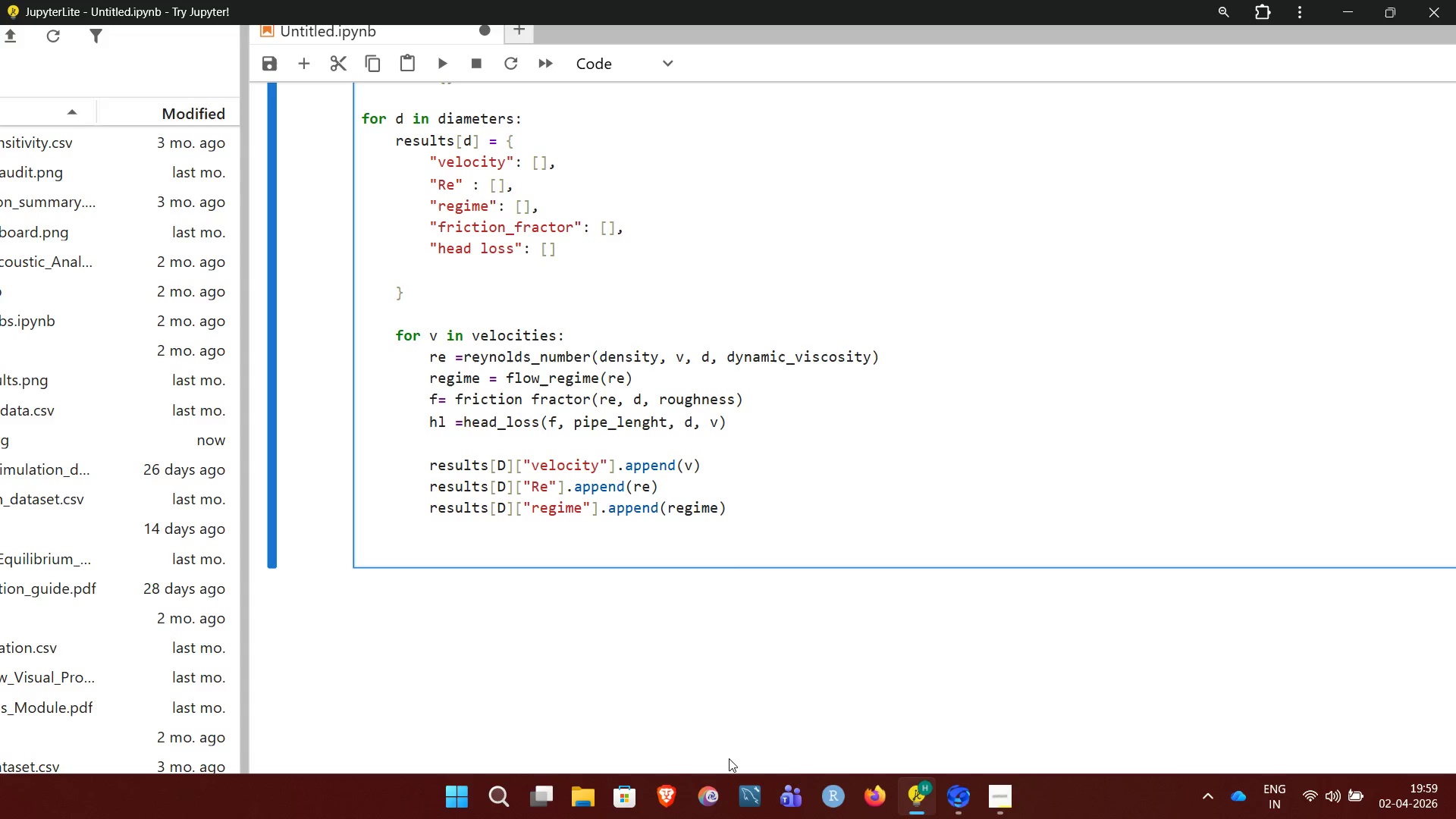 
type(results)
 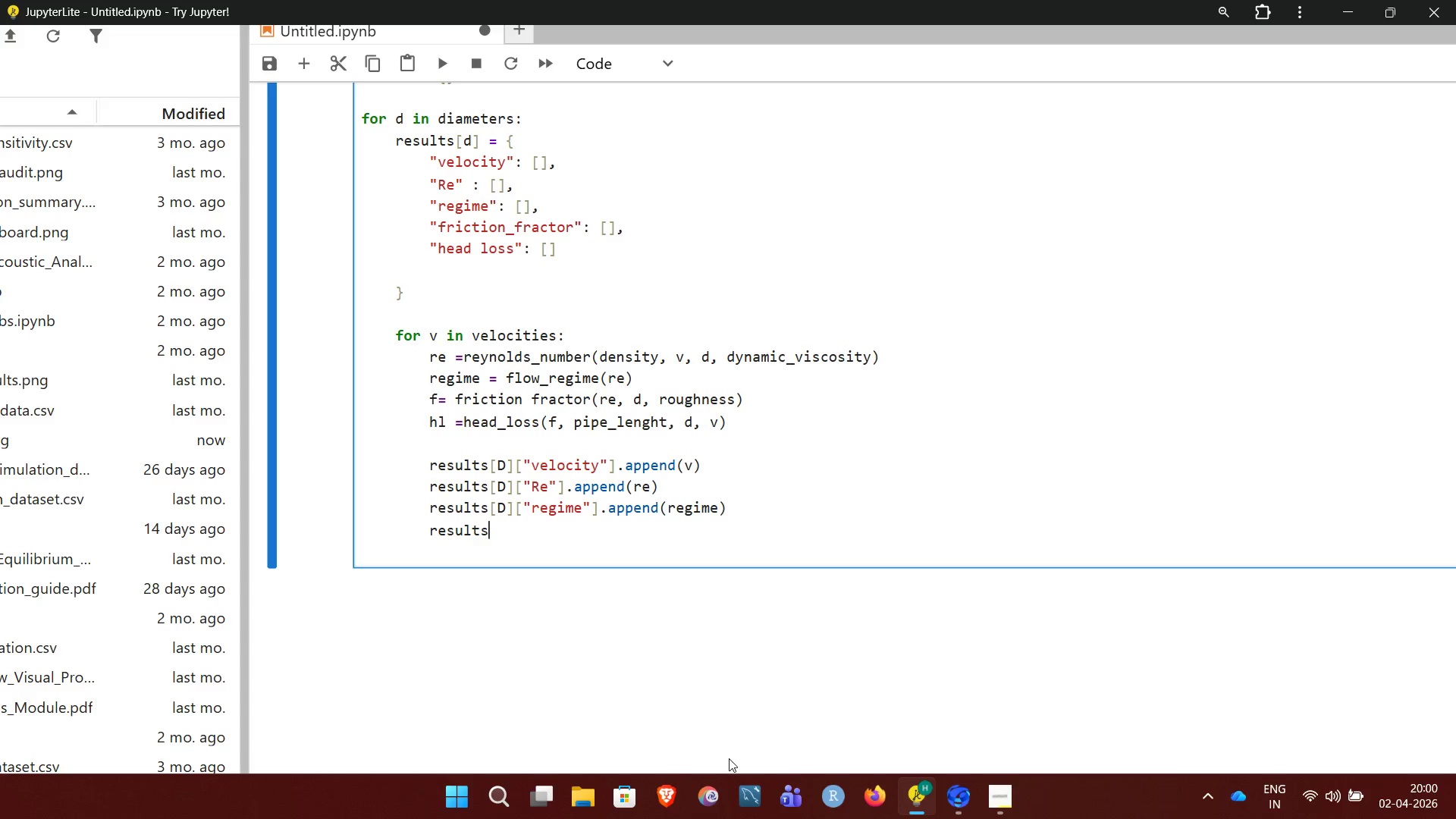 
key(Shift+BracketLeft)
 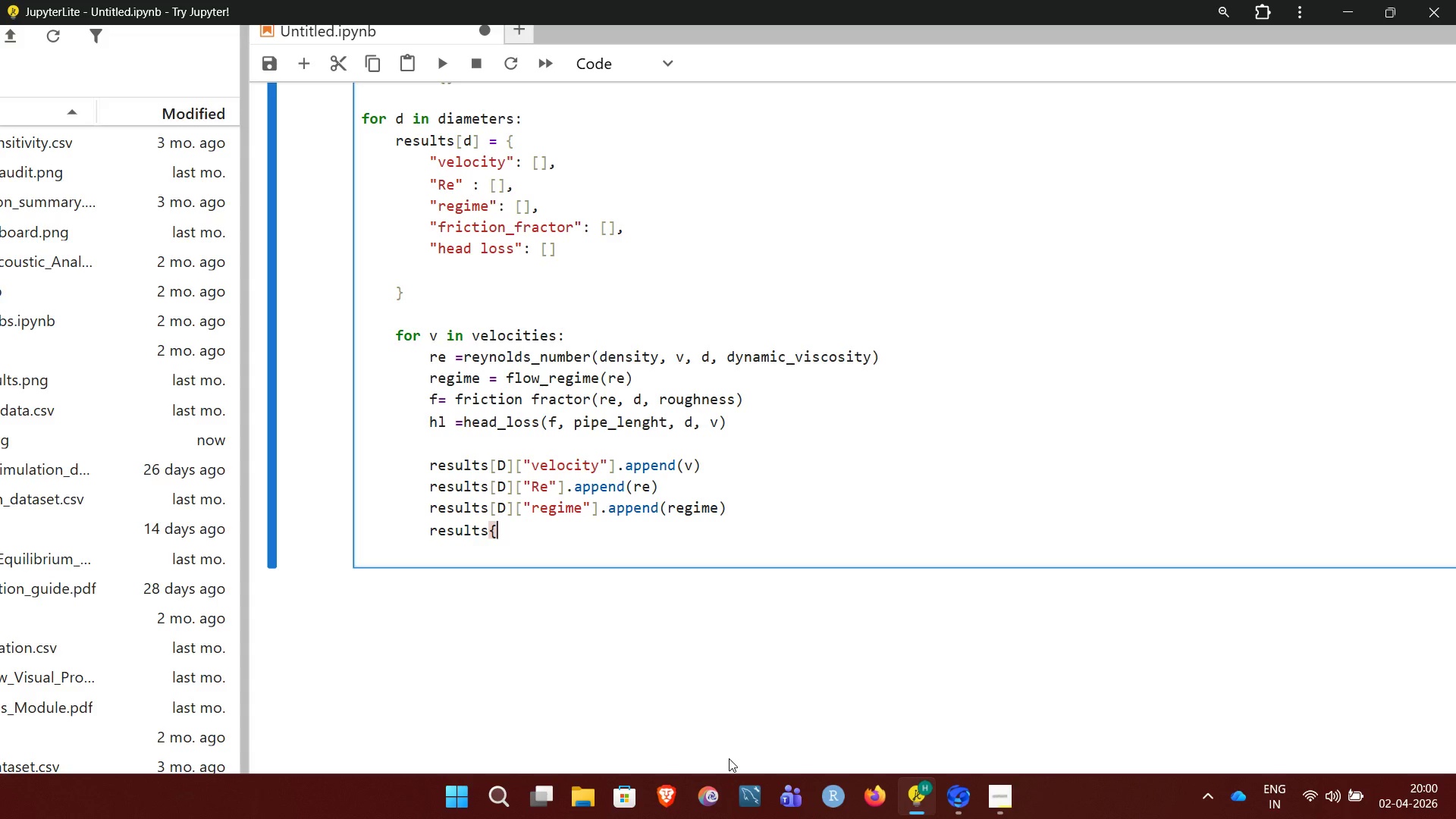 
key(D)
 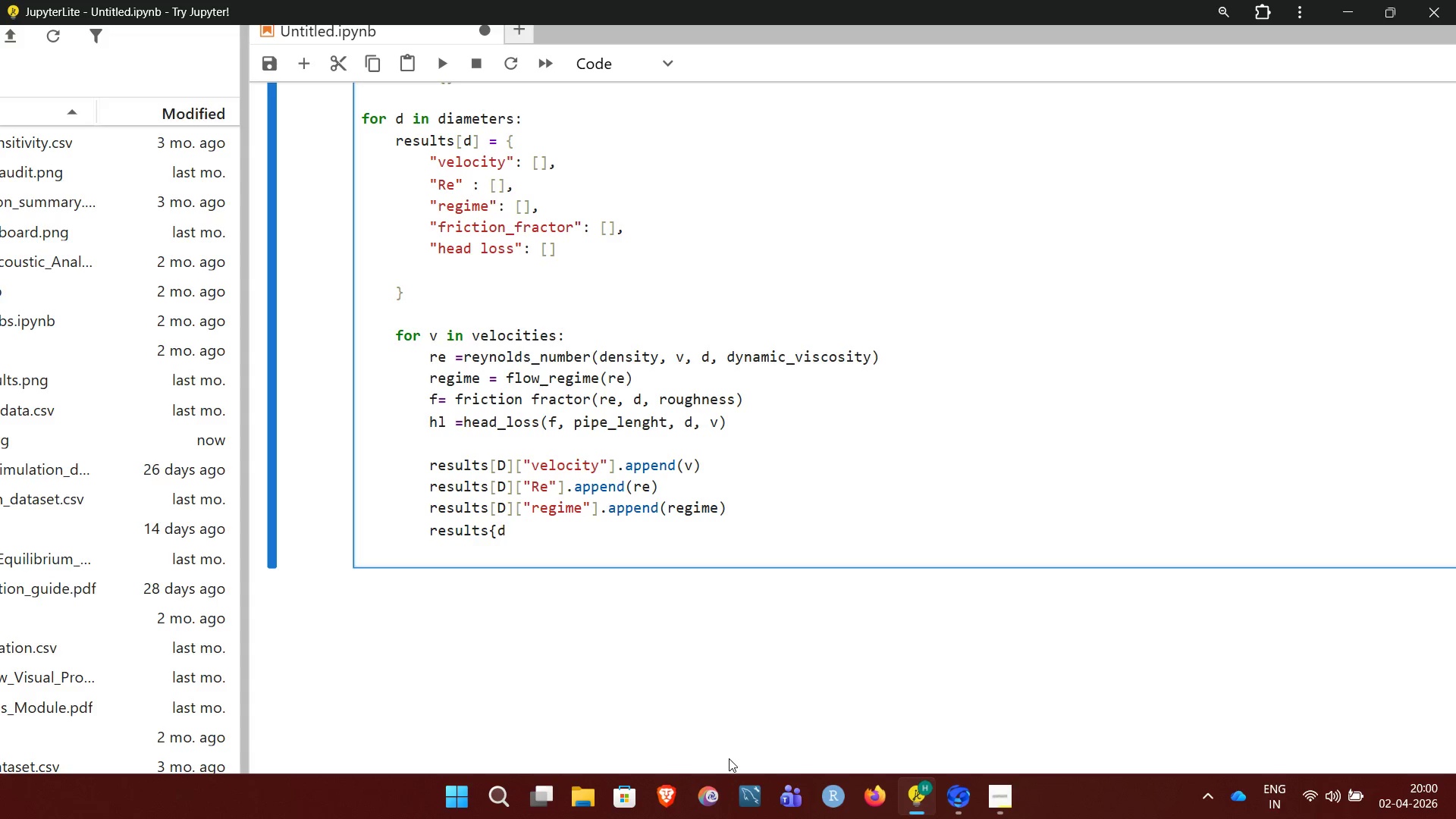 
key(Shift+BracketRight)
 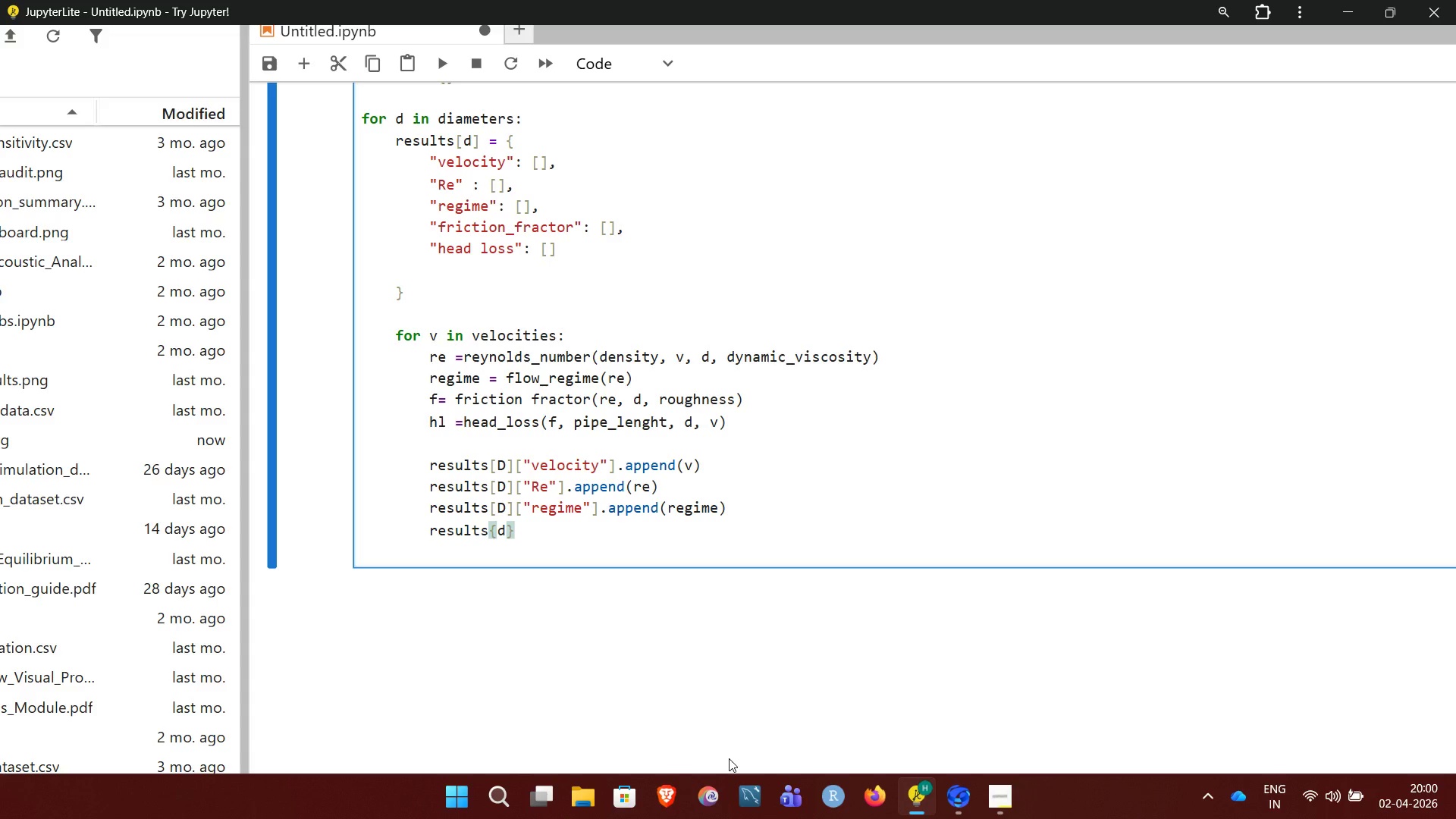 
key(Backspace)
 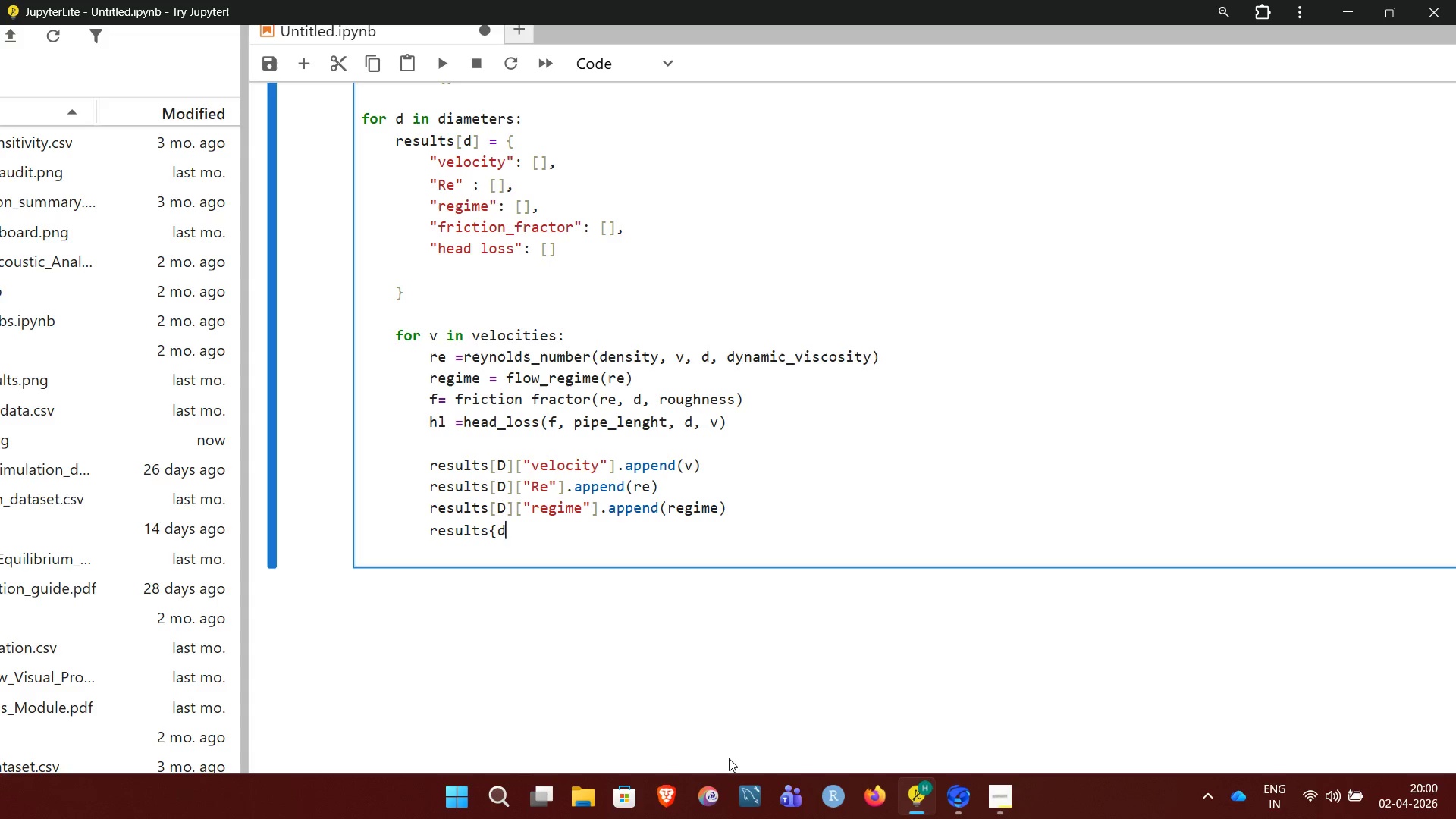 
key(Backspace)
 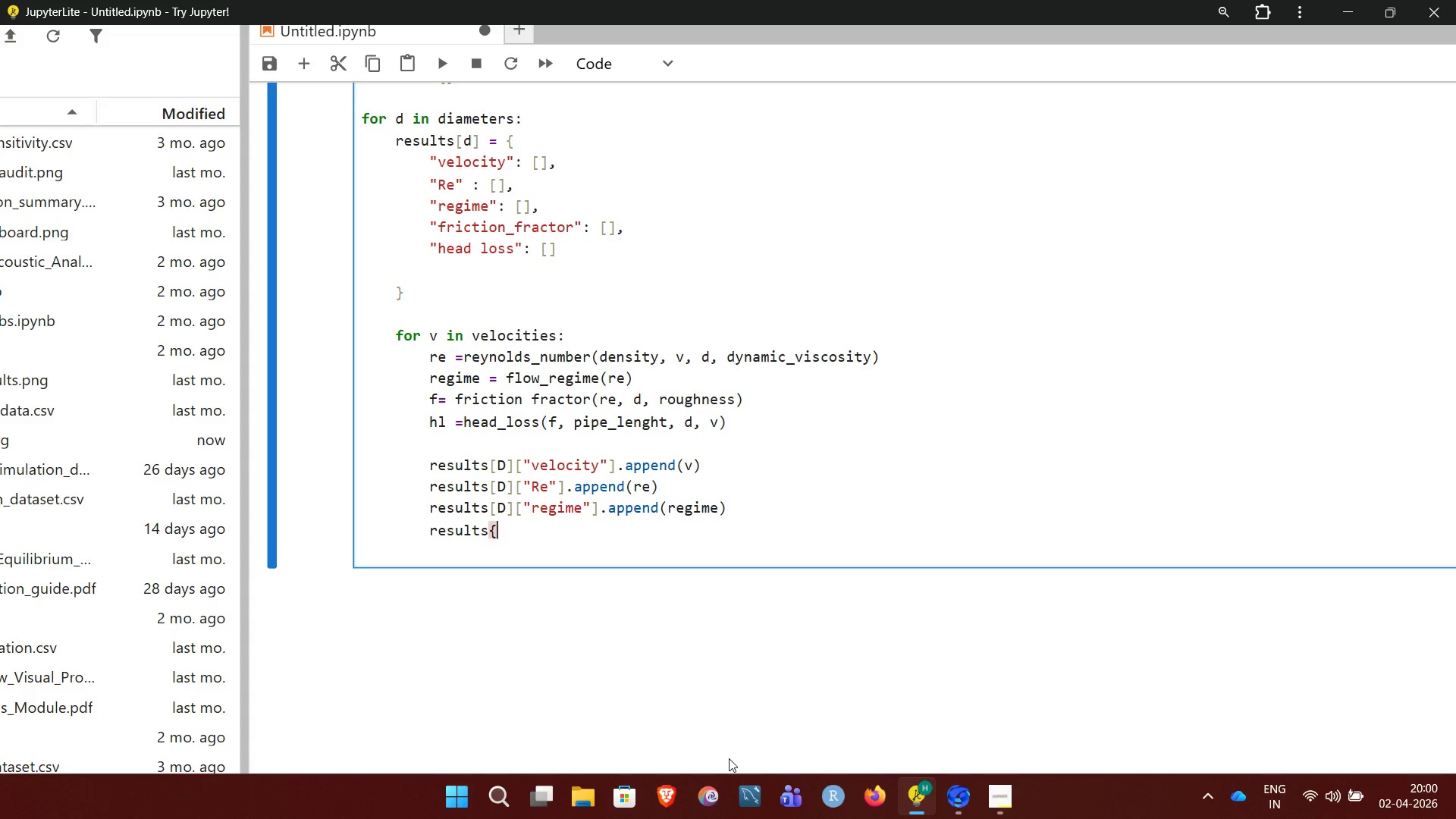 
key(Backspace)
 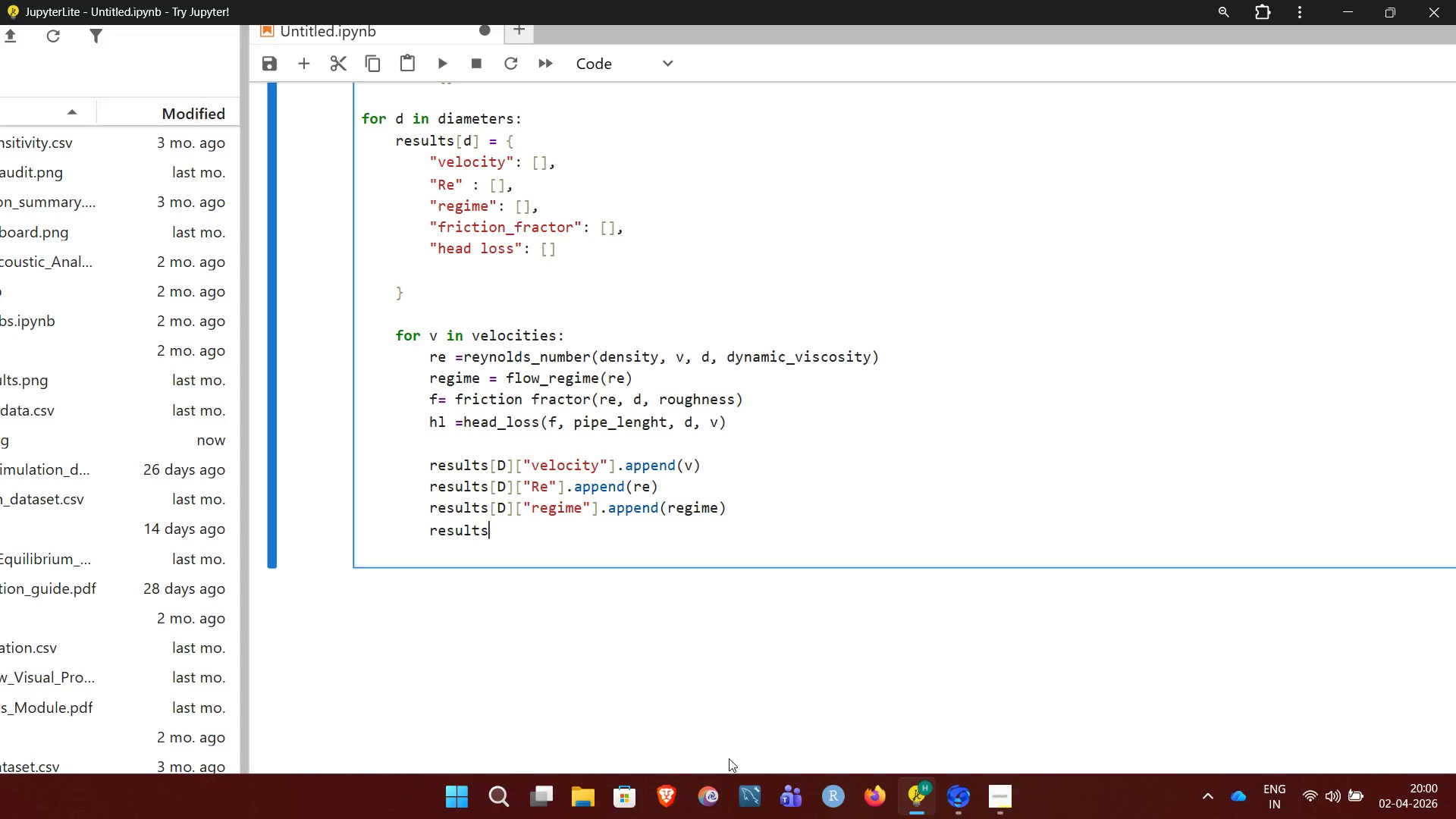 
key(BracketLeft)
 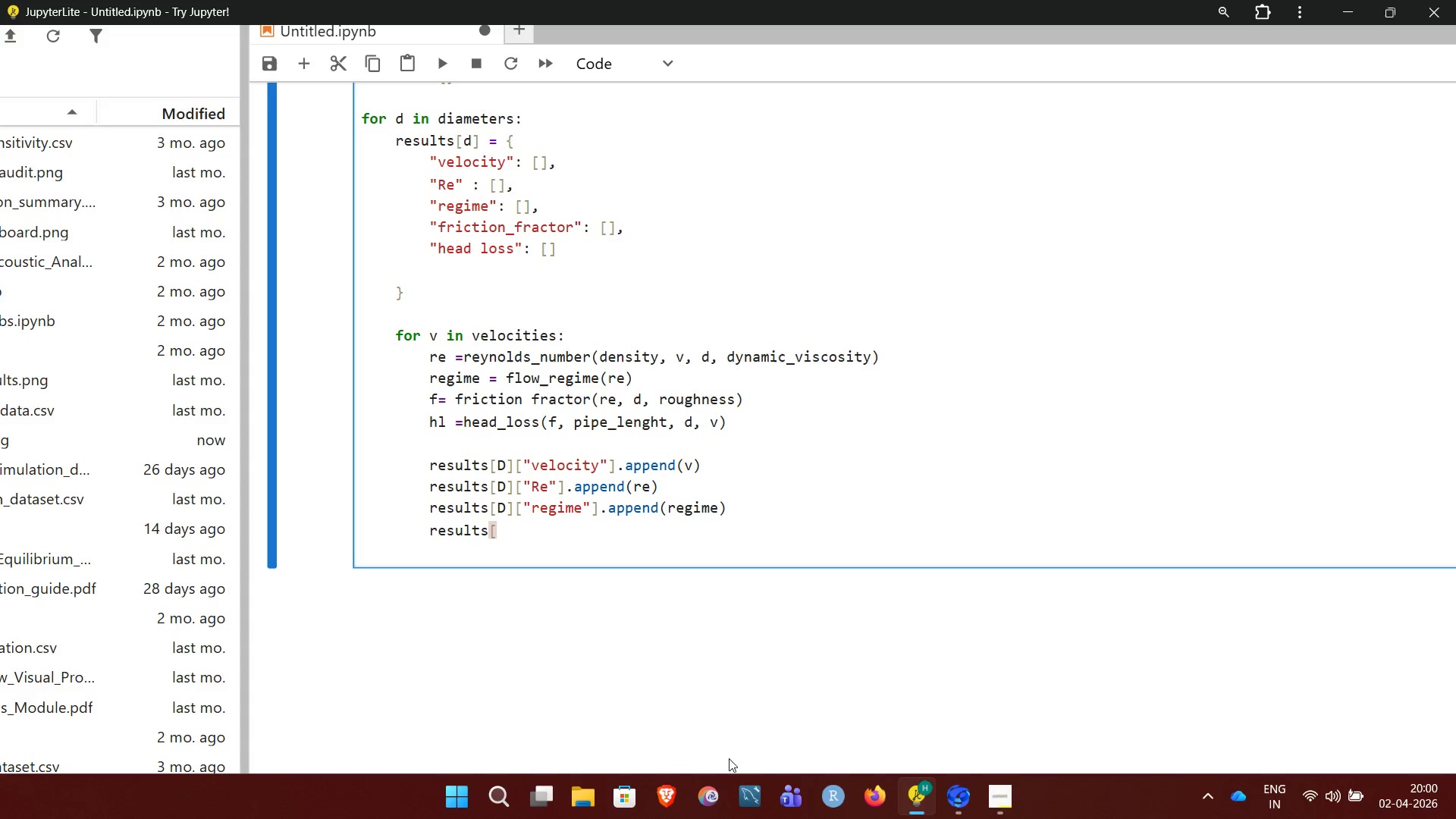 
key(D)
 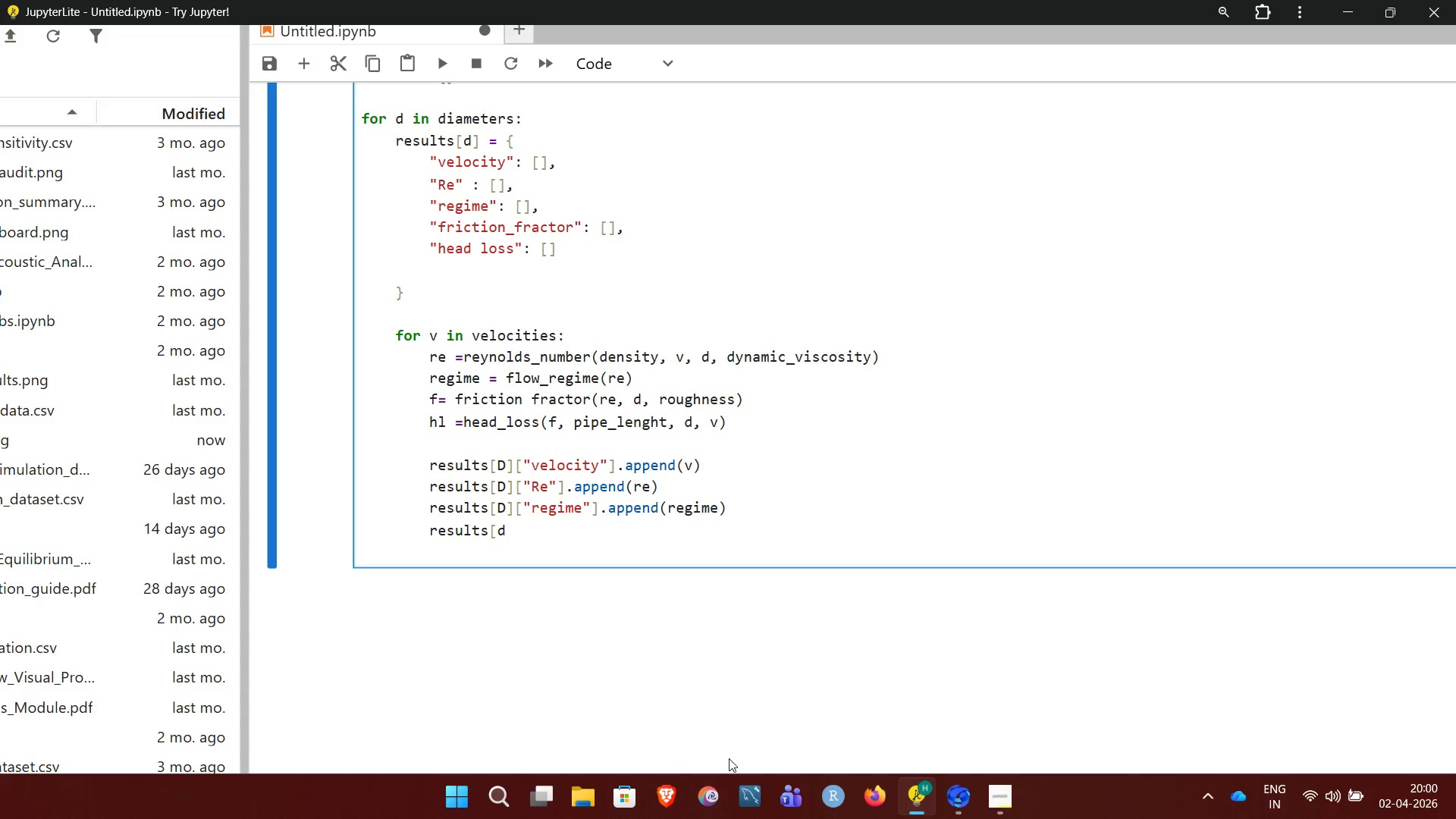 
key(Backspace)
 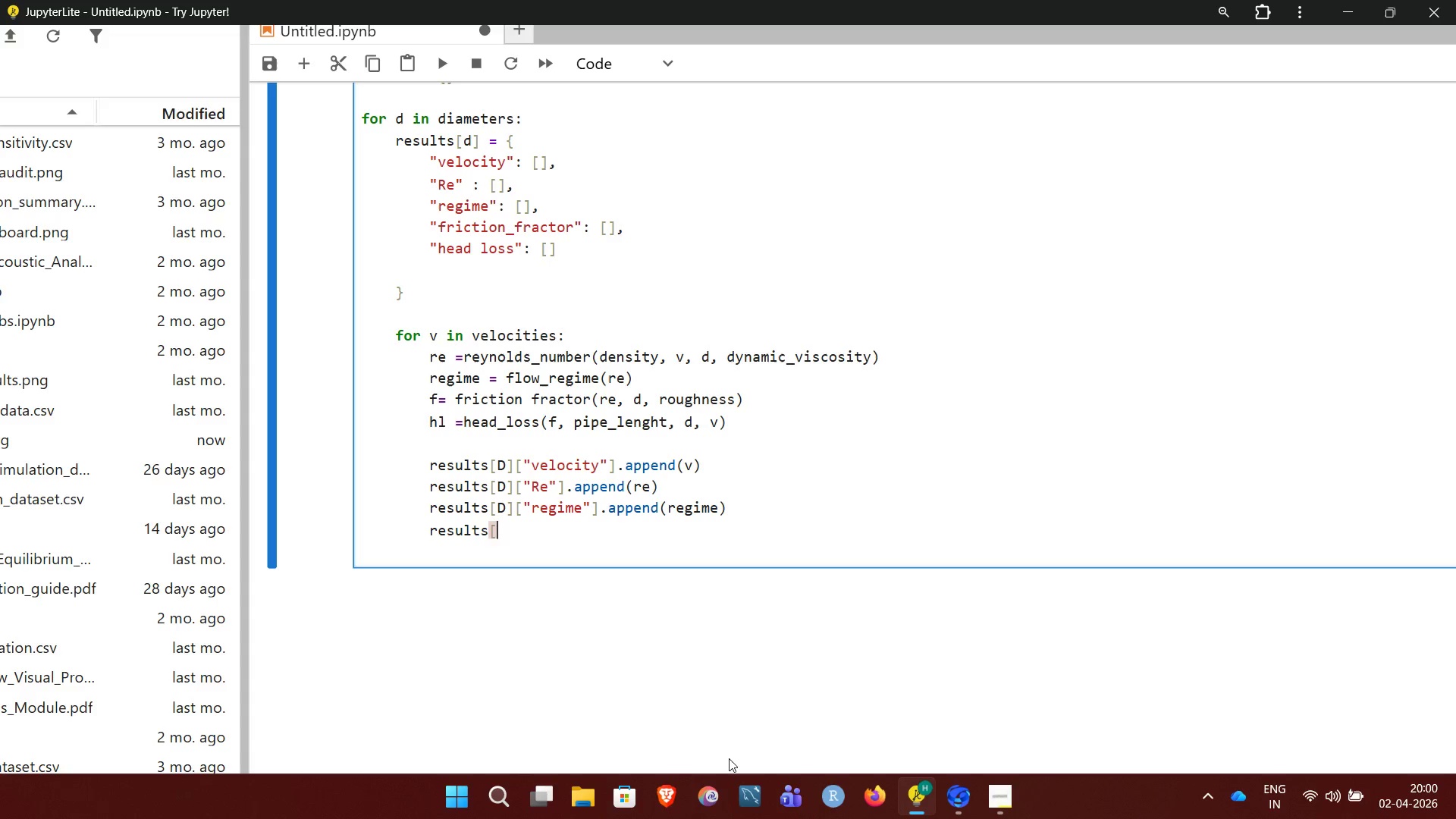 
key(CapsLock)
 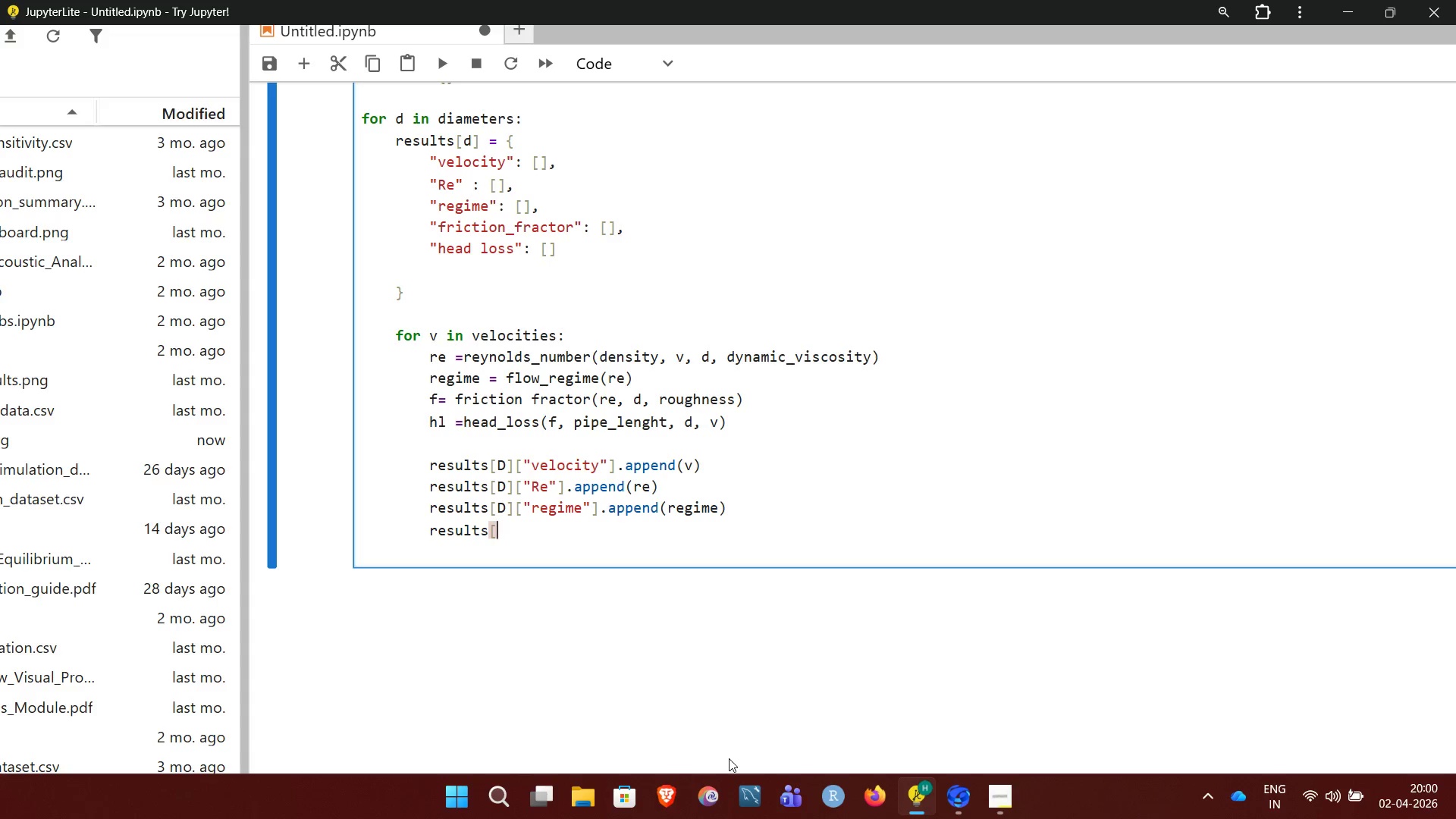 
key(D)
 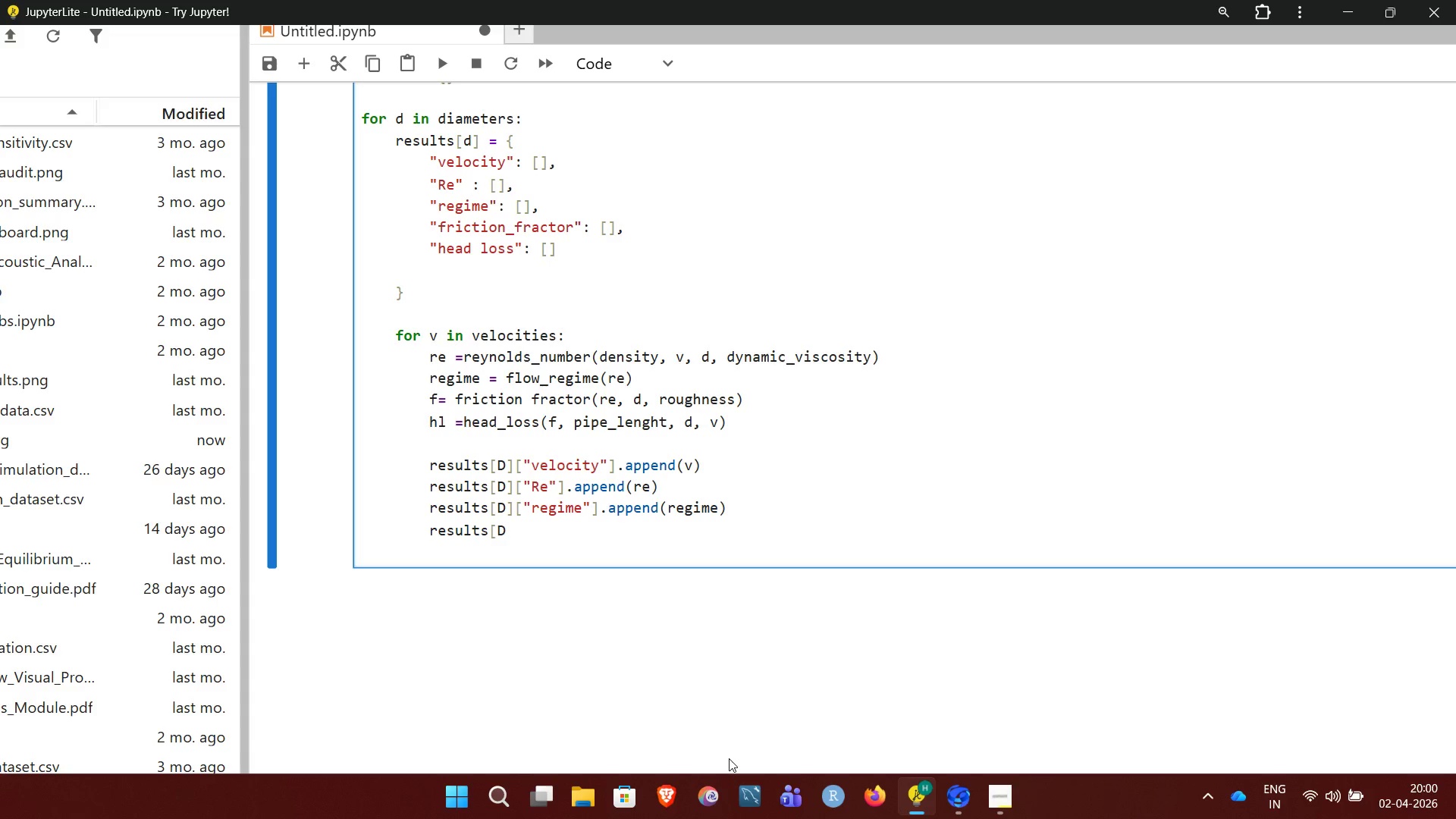 
key(BracketRight)
 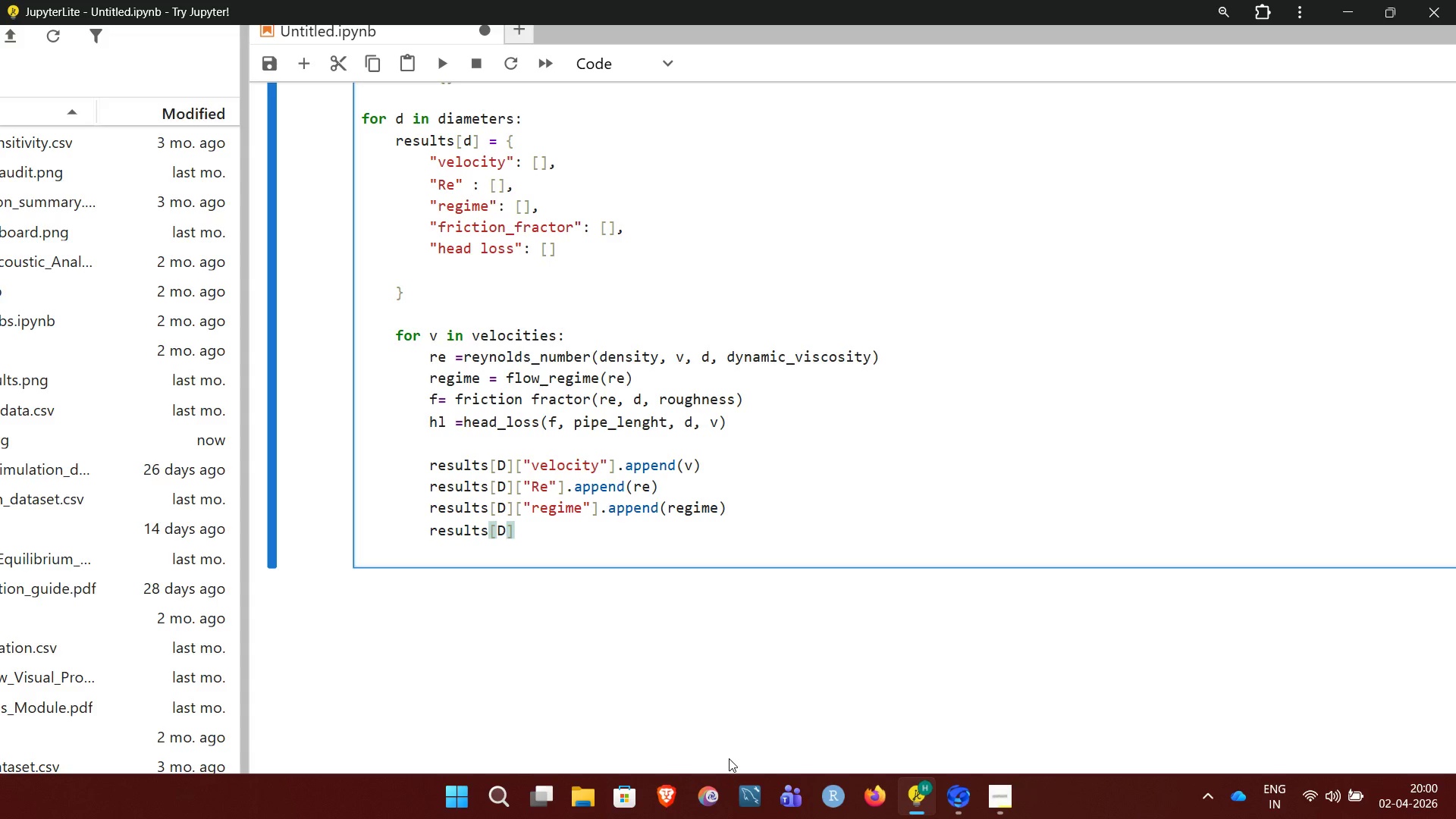 
key(CapsLock)
 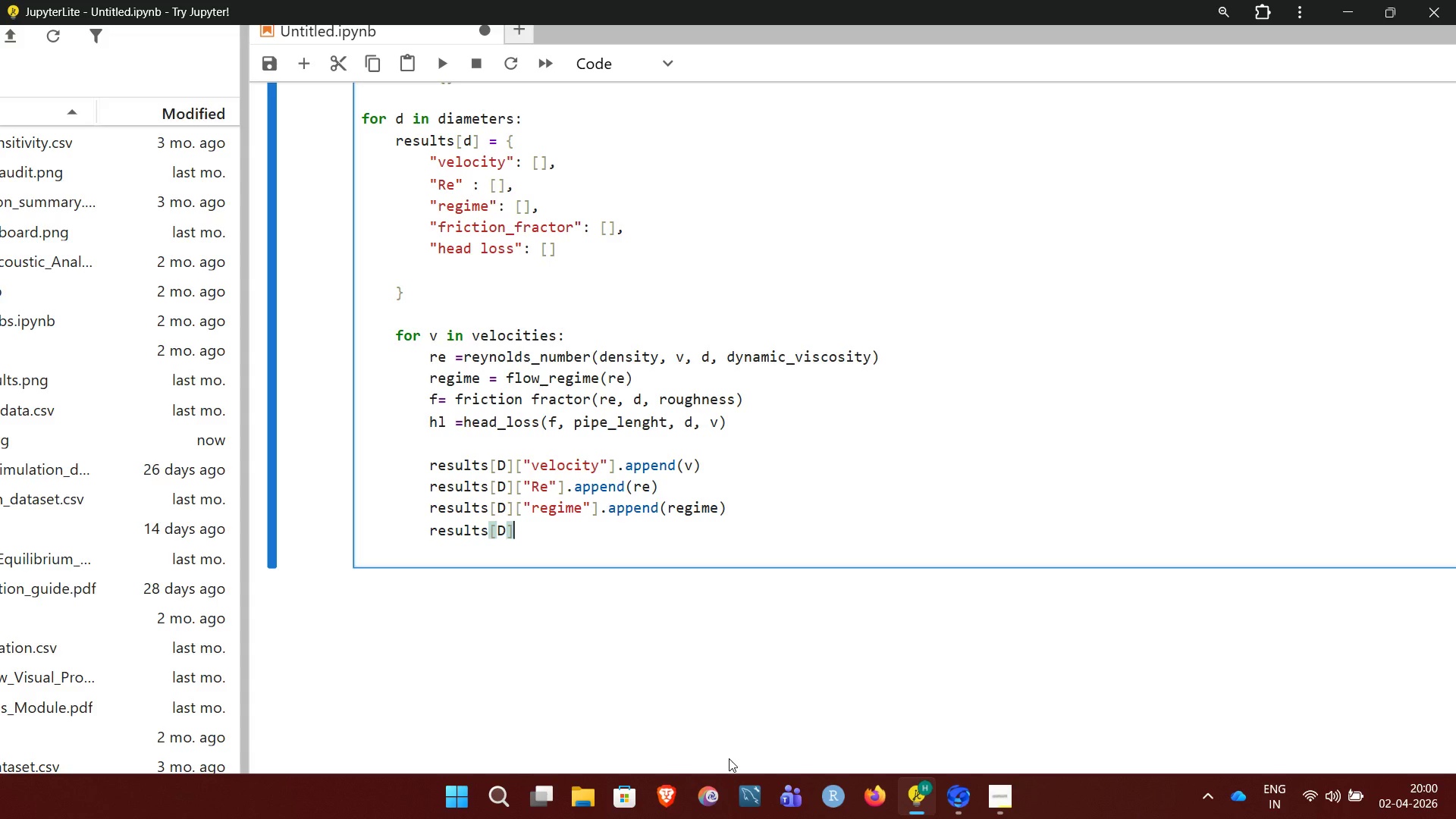 
type("friction_factor"].append)
 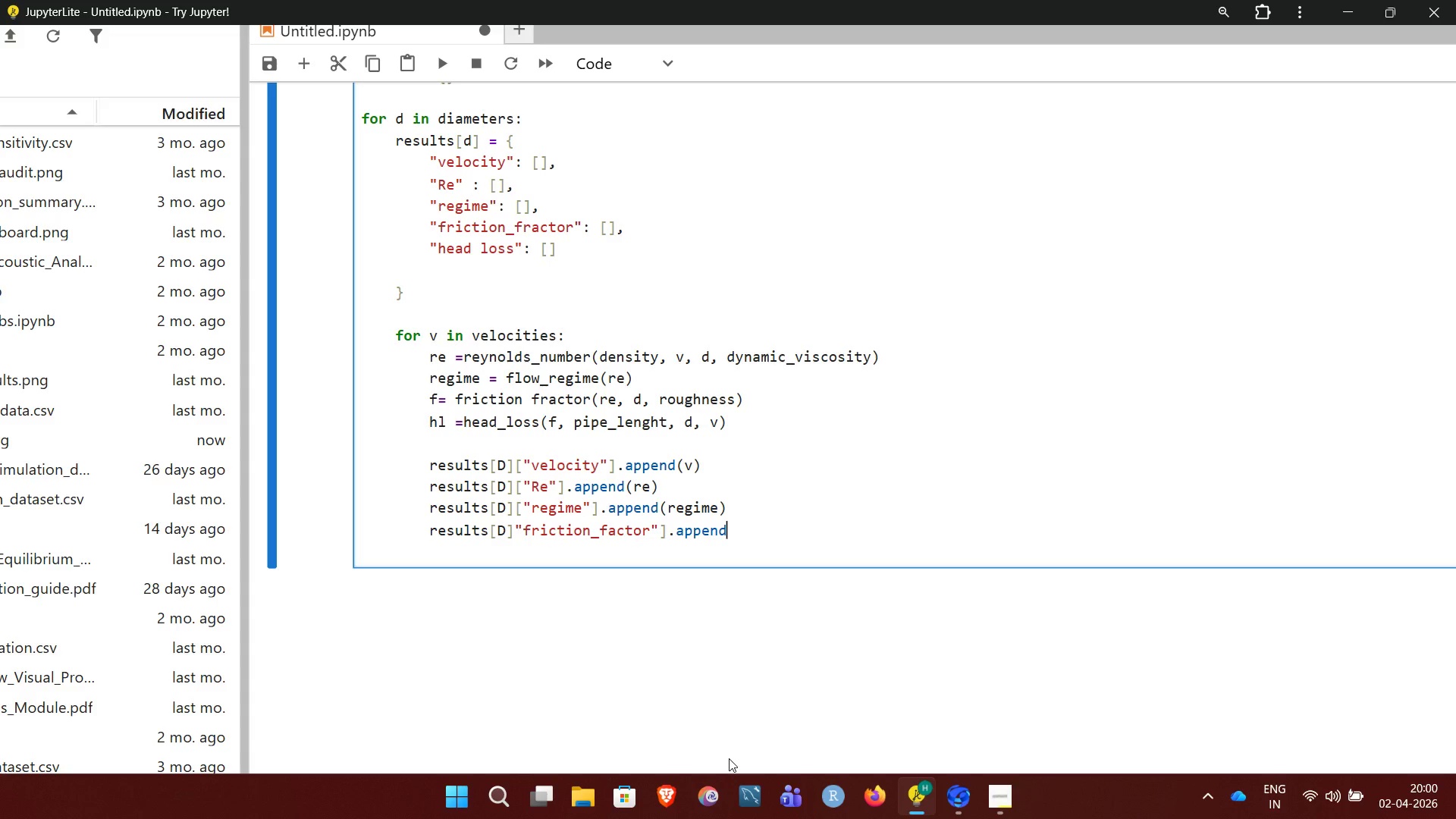 
type((f))
 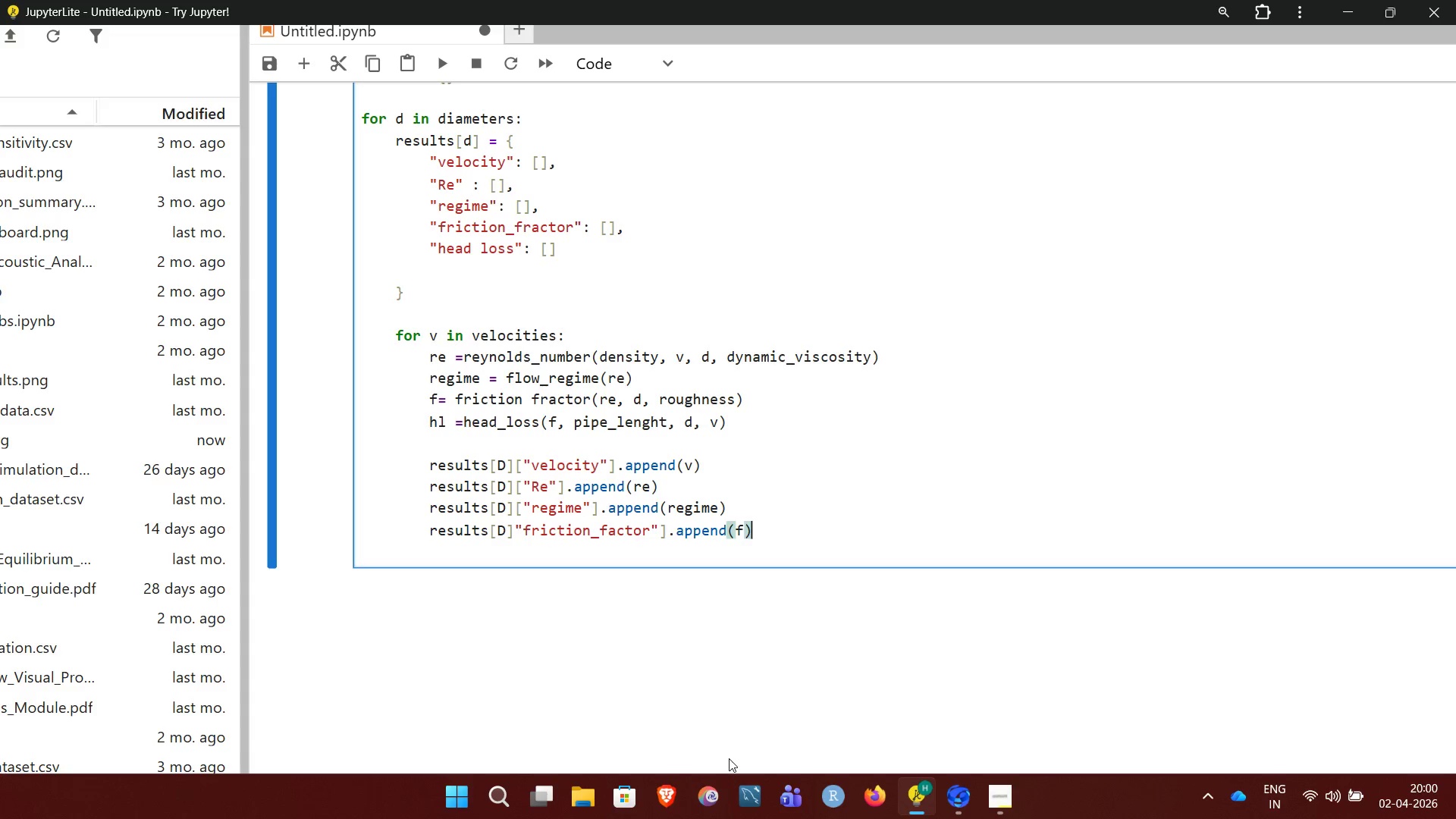 
key(Enter)
 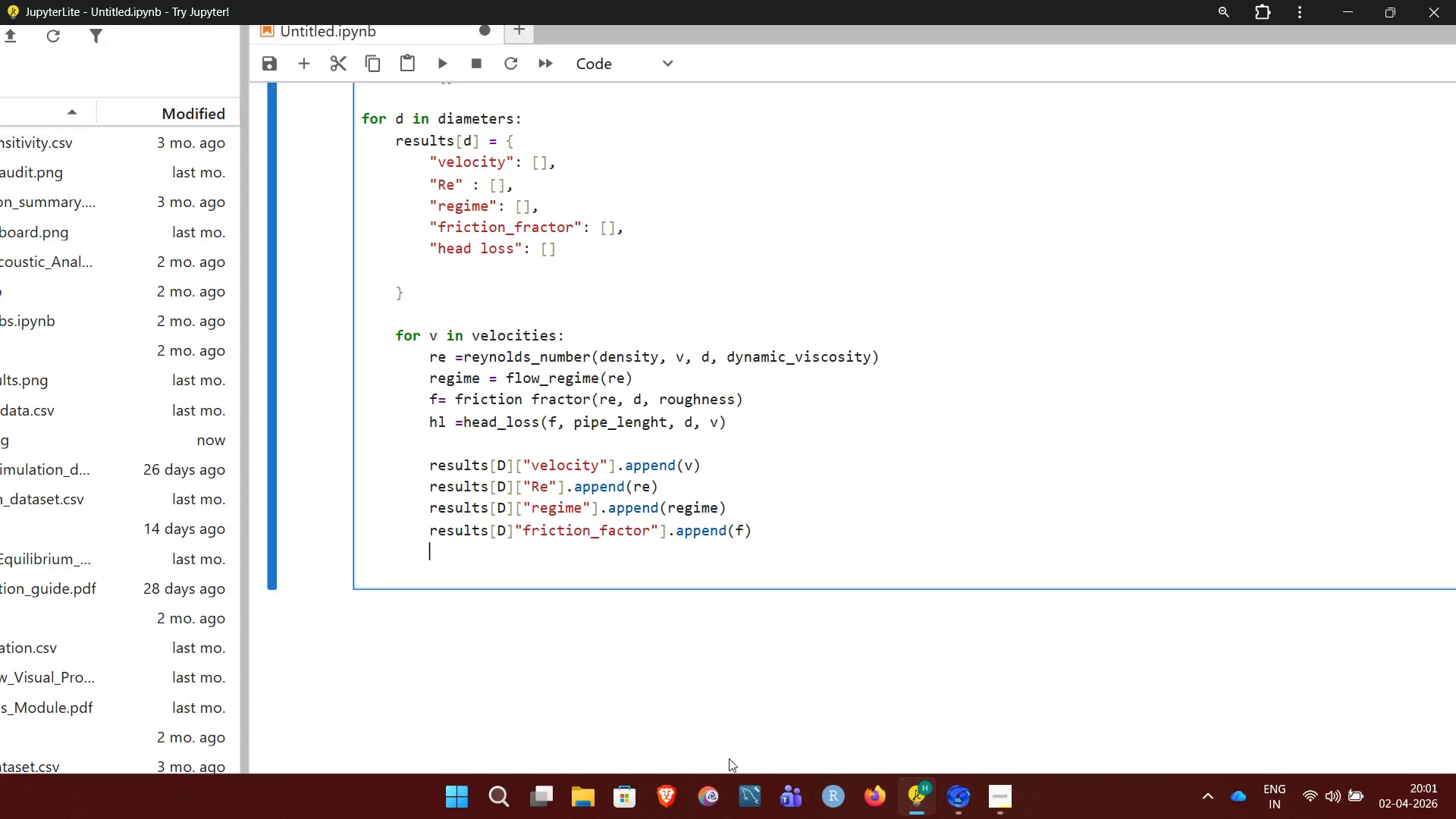 
wait(5.14)
 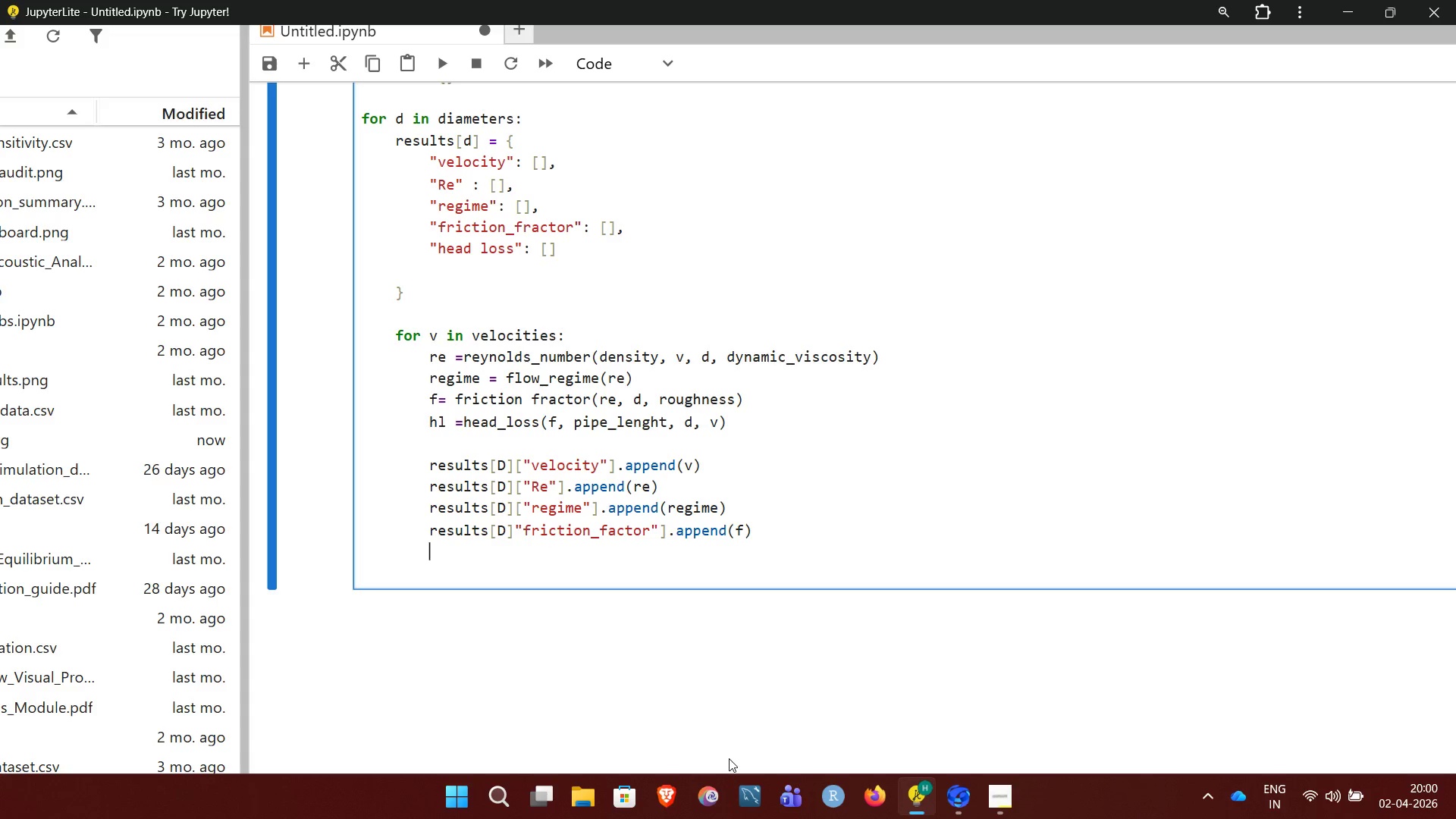 
type(results[d])
key(Backspace)
key(Backspace)
type(D])
 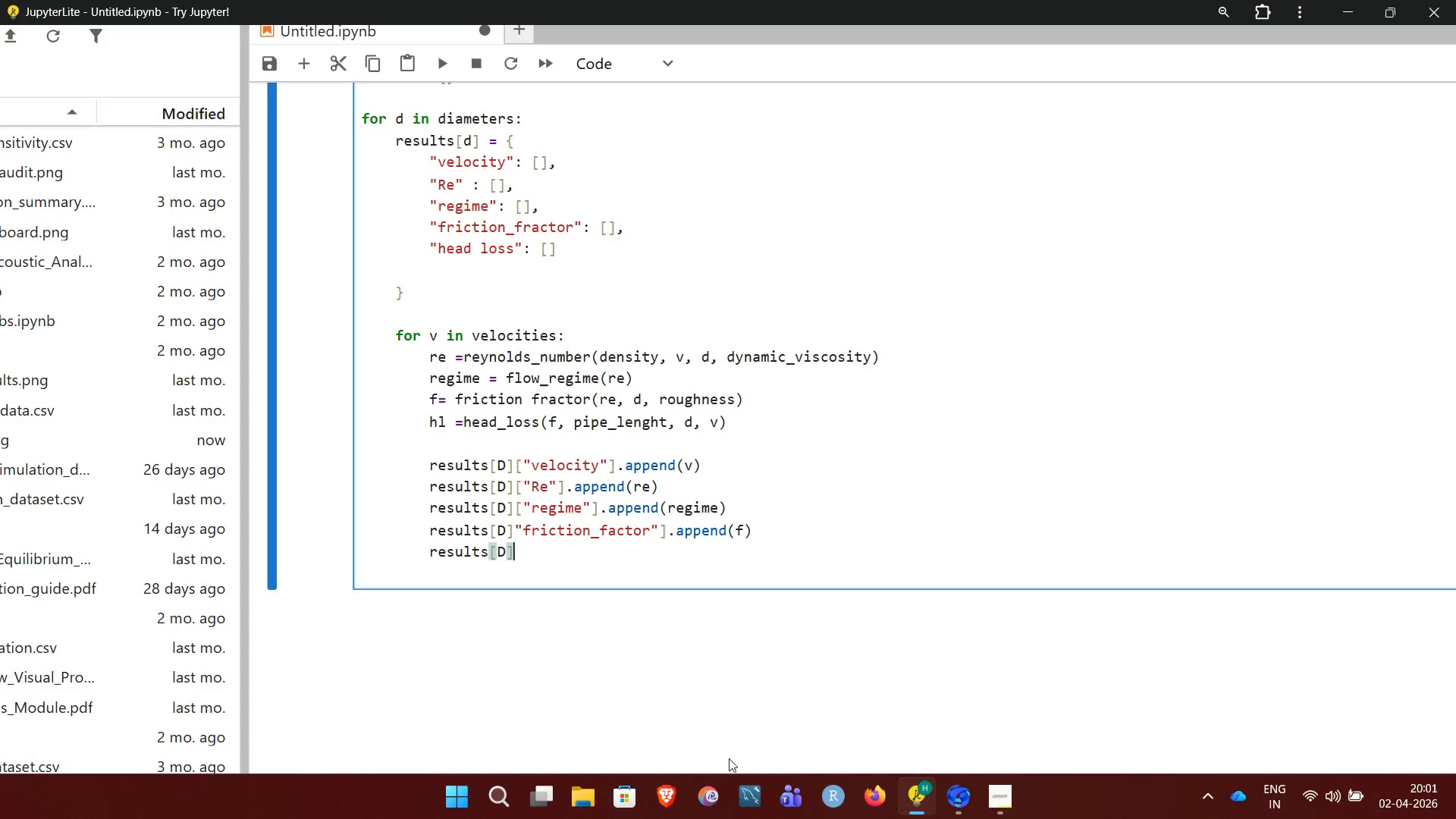 
wait(6.7)
 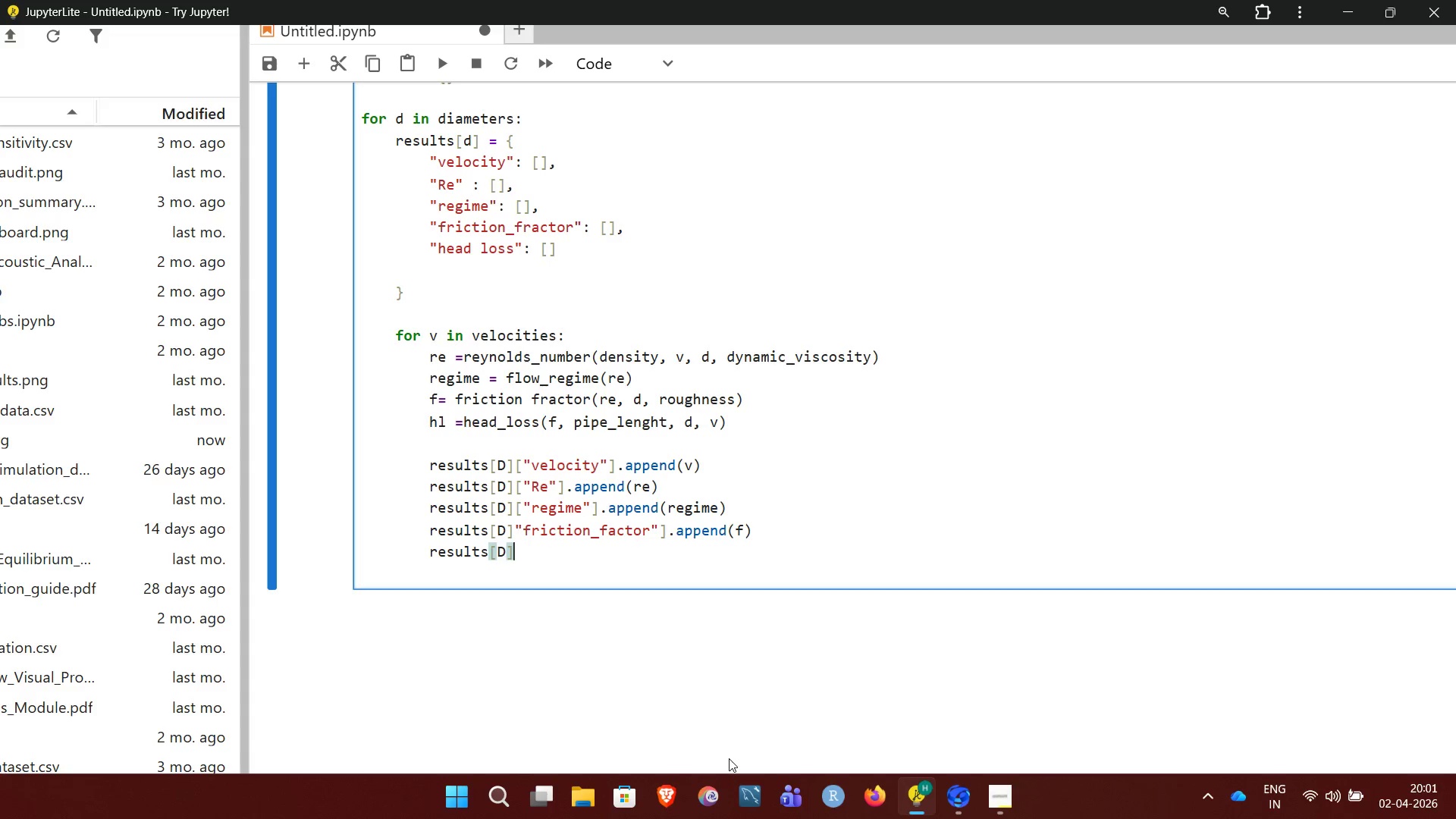 
key(BracketLeft)
 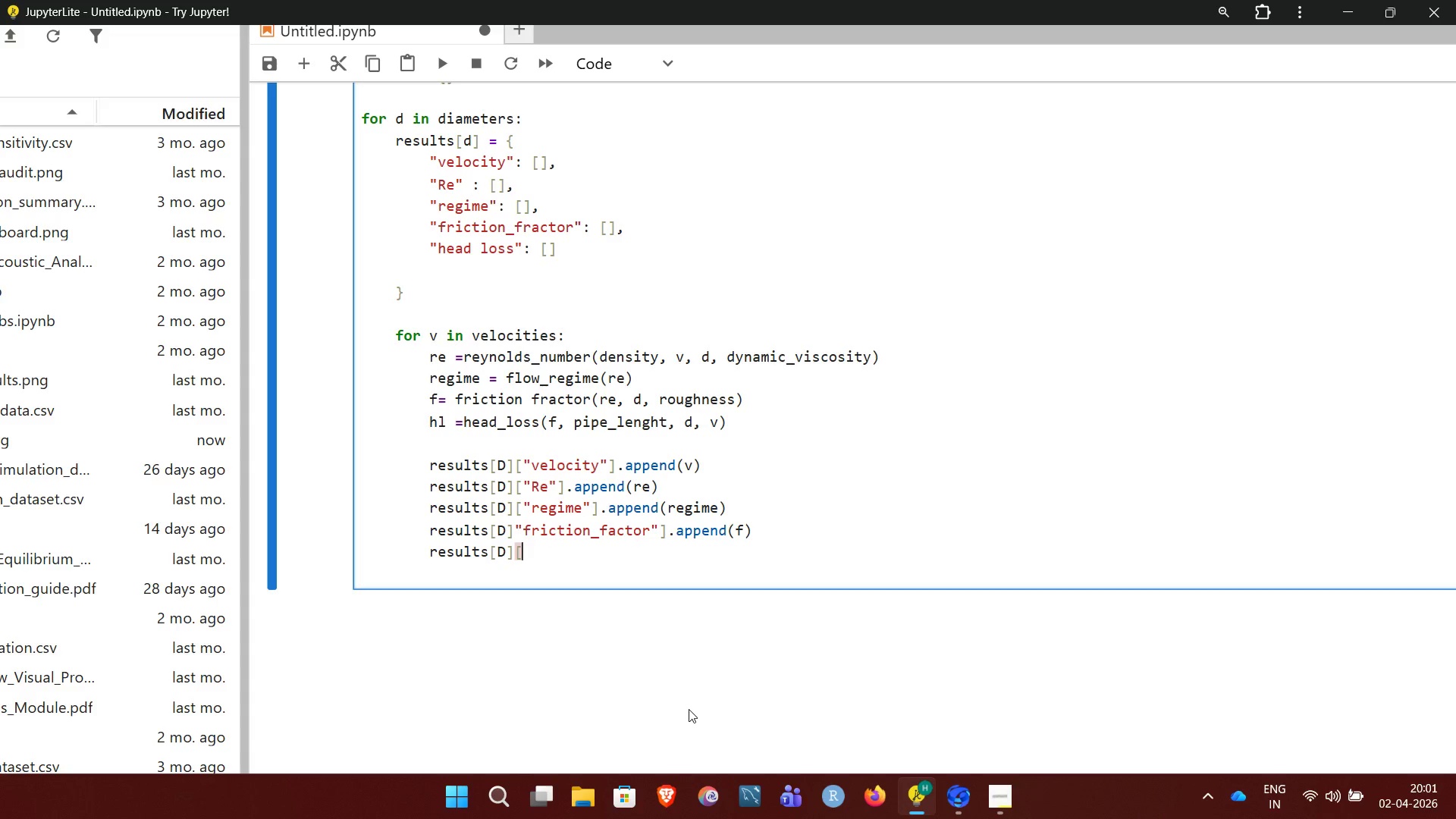 
wait(10.28)
 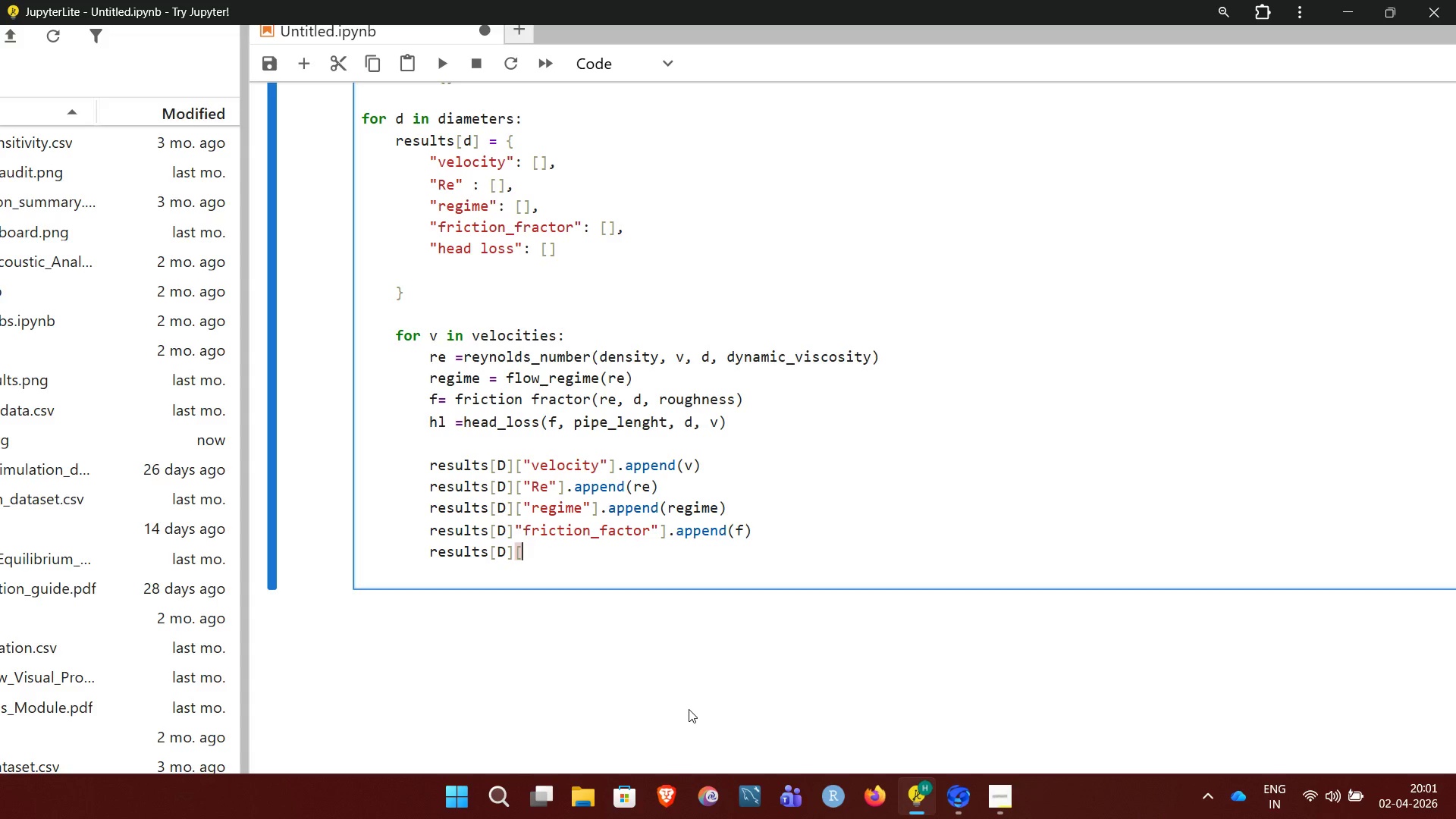 
left_click([513, 530])
 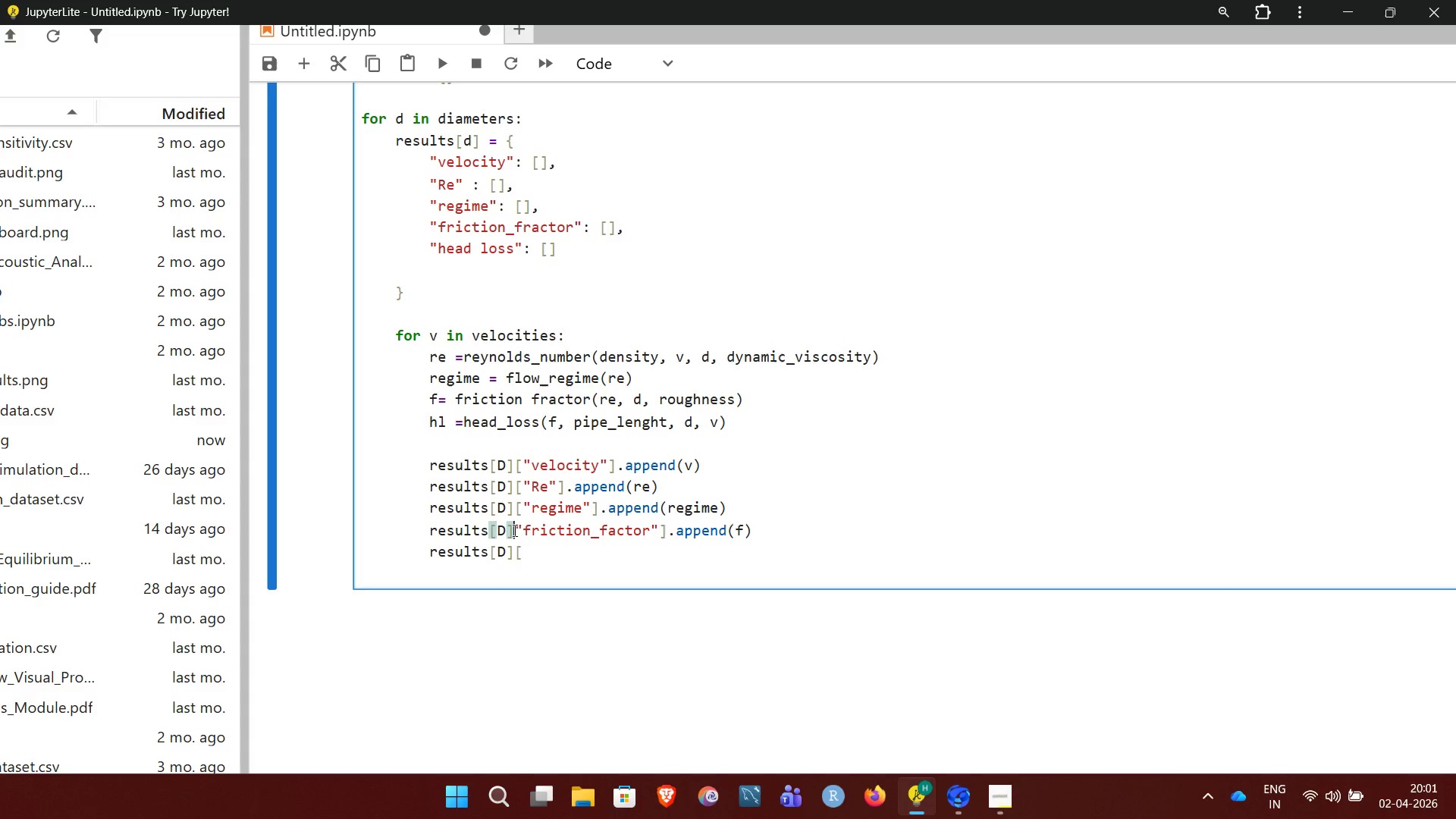 
key(BracketLeft)
 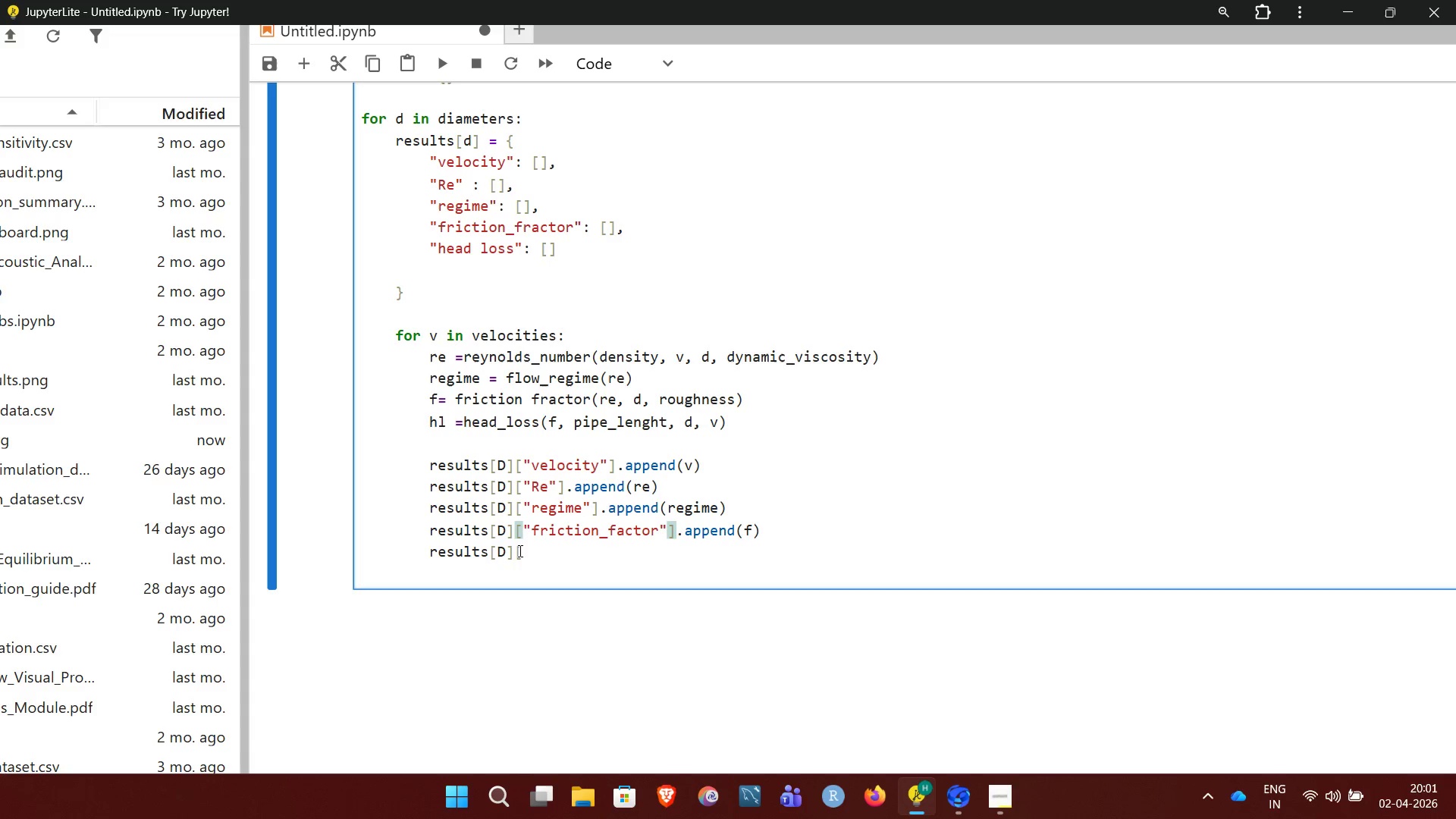 
left_click([521, 551])
 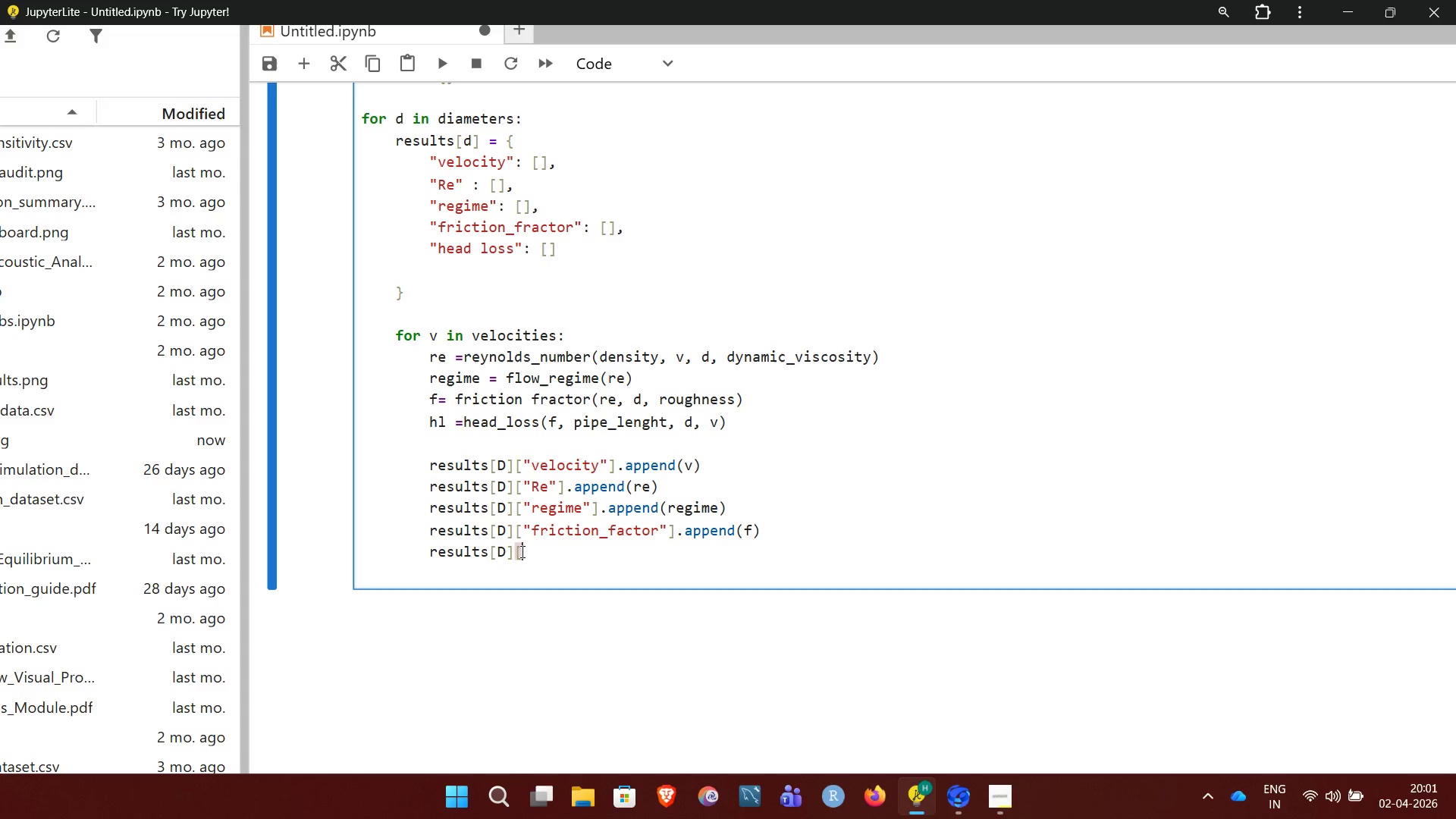 
key(Shift+Quote)
 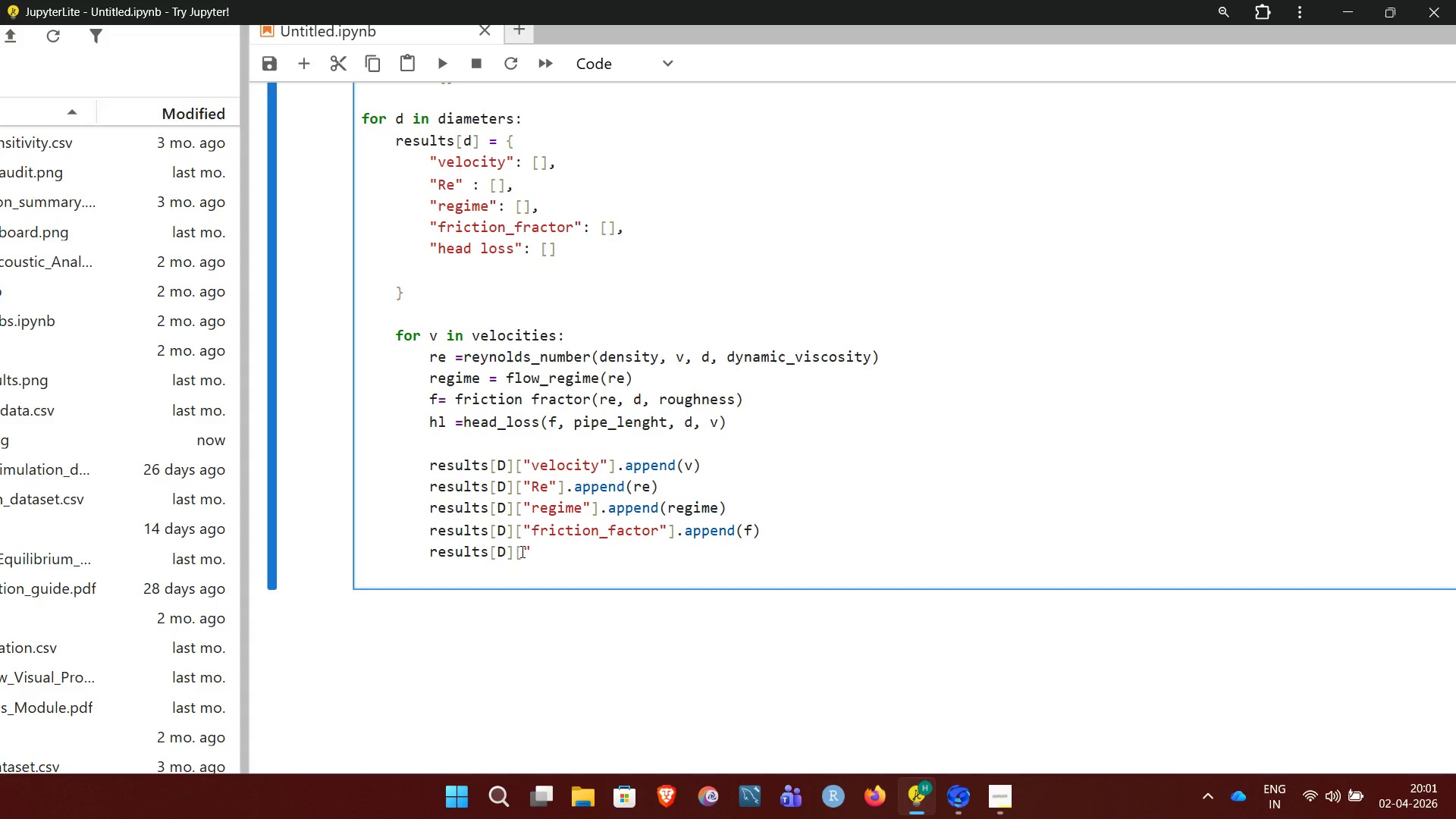 
type(HEA)
key(Backspace)
key(Backspace)
key(Backspace)
type(headl)
key(Backspace)
type(_lodd)
key(Backspace)
key(Backspace)
type(ss)
 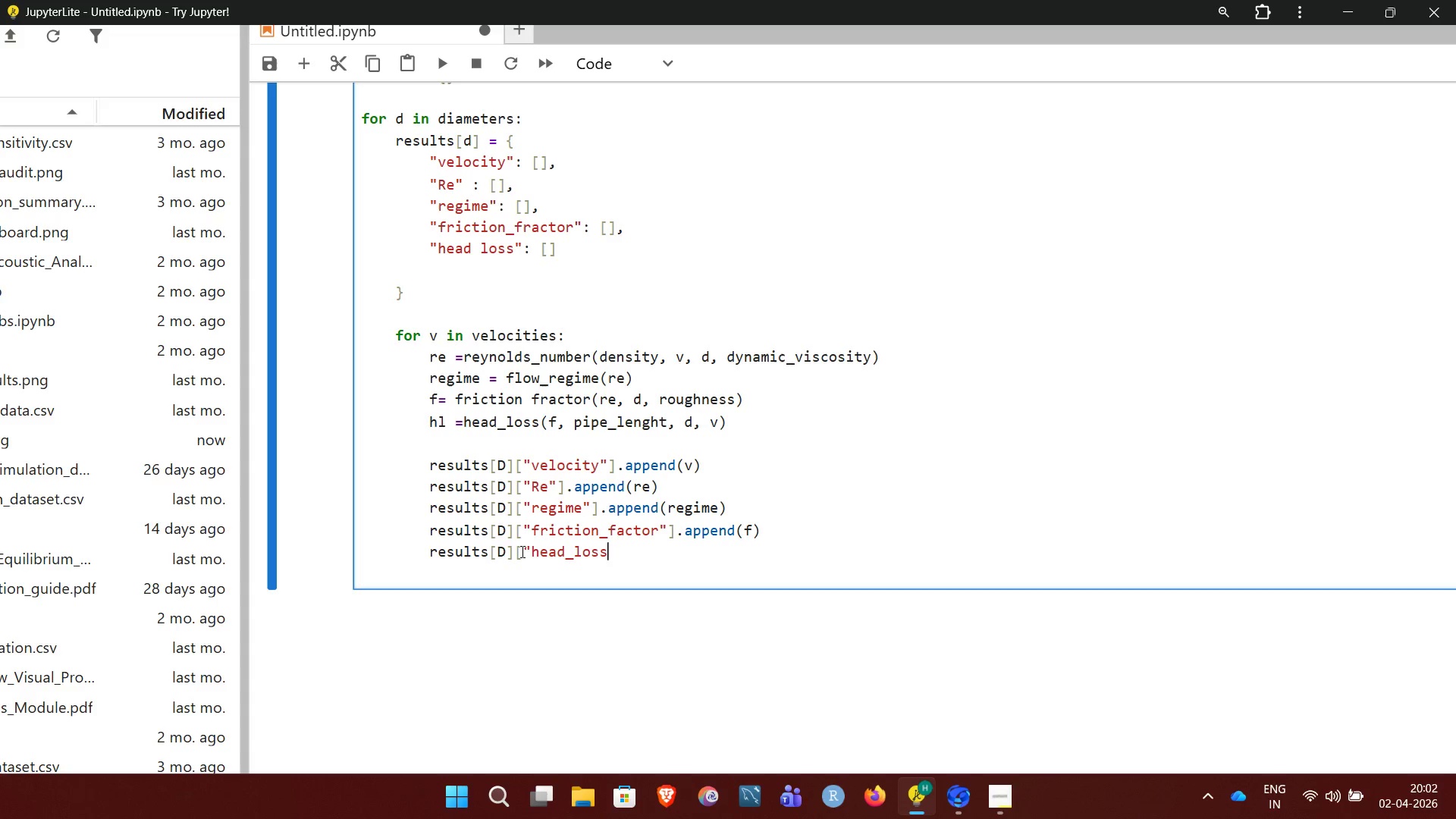 
wait(5.95)
 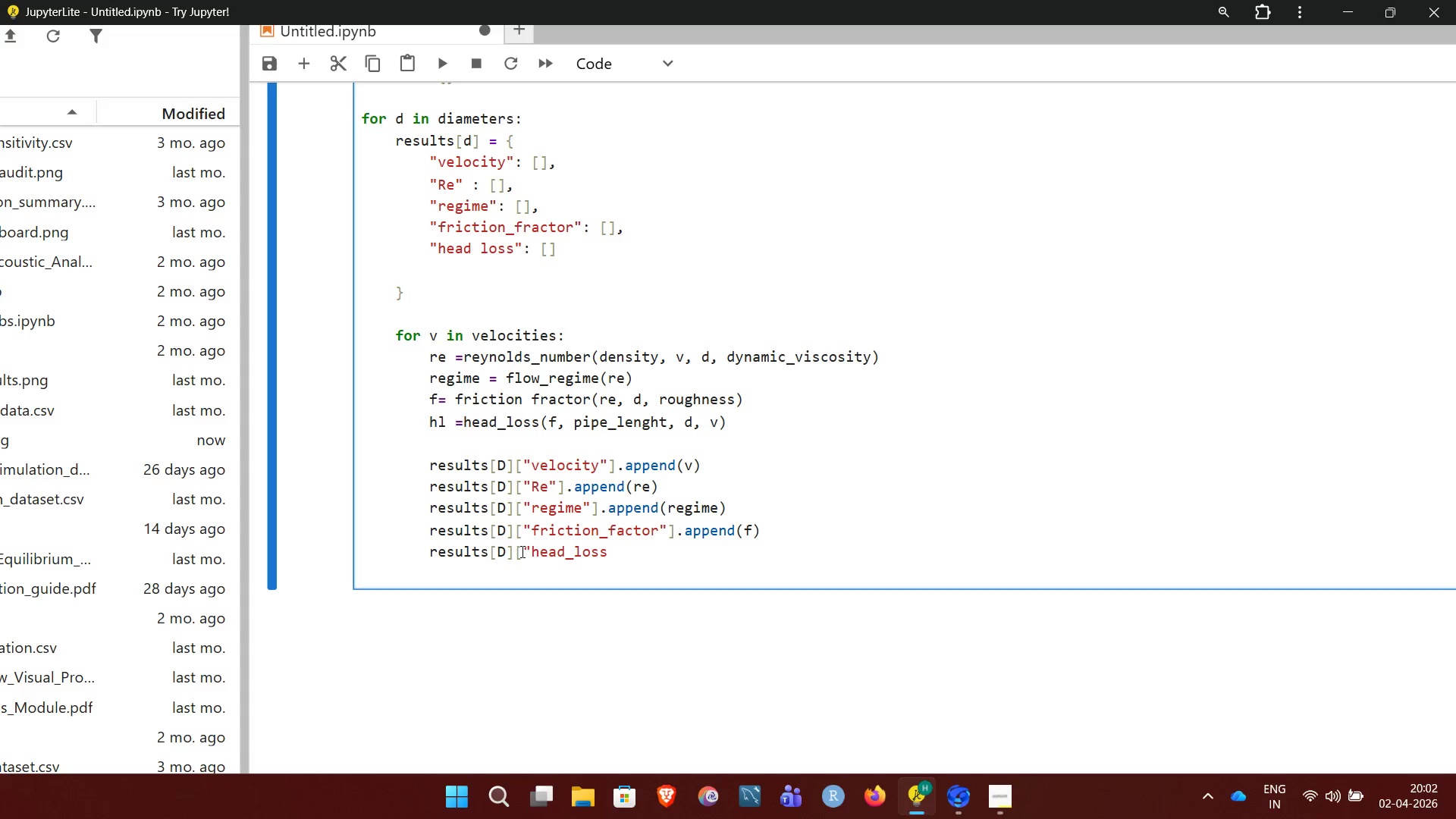 
type("].append)
 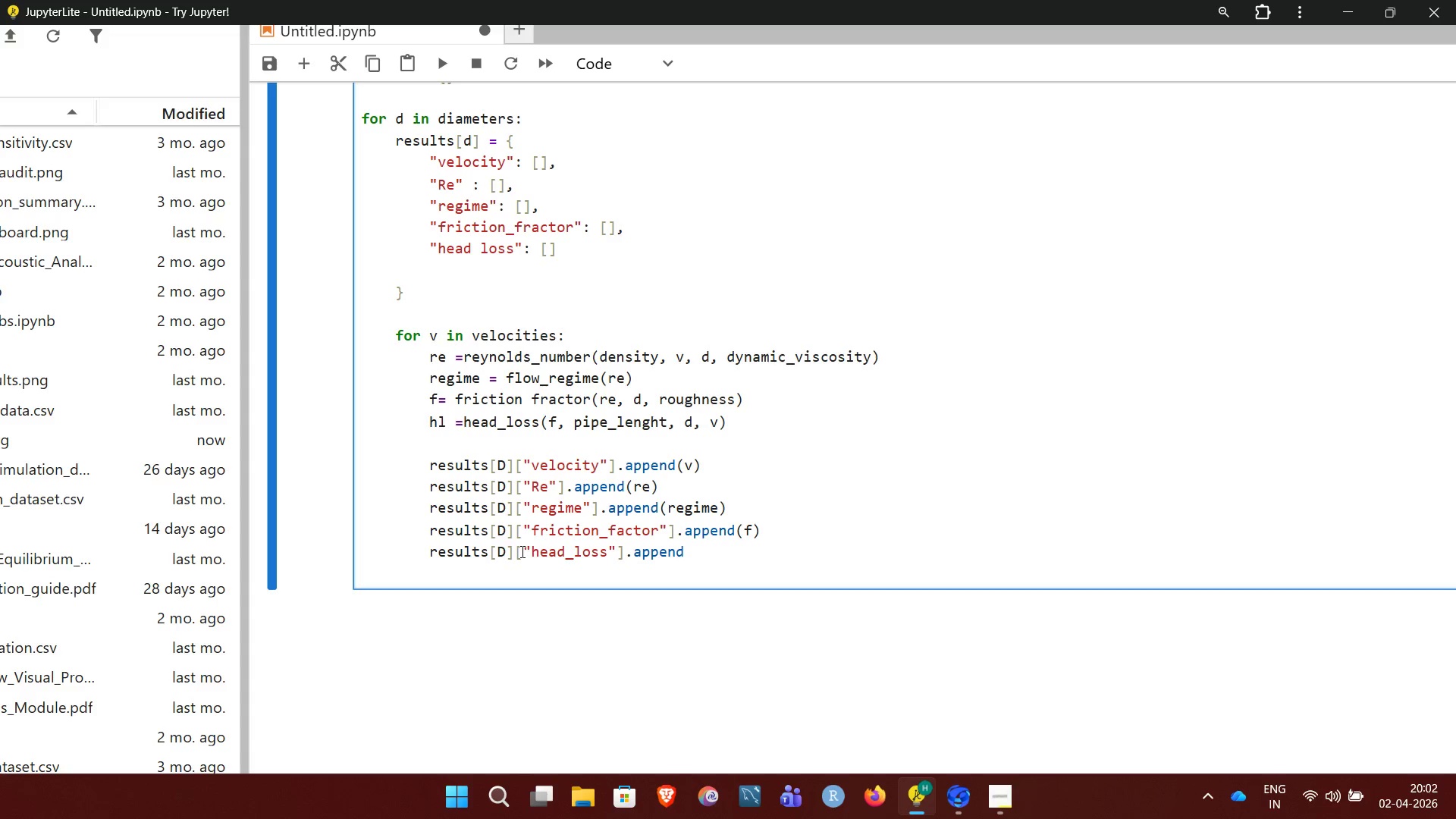 
type((hl))
 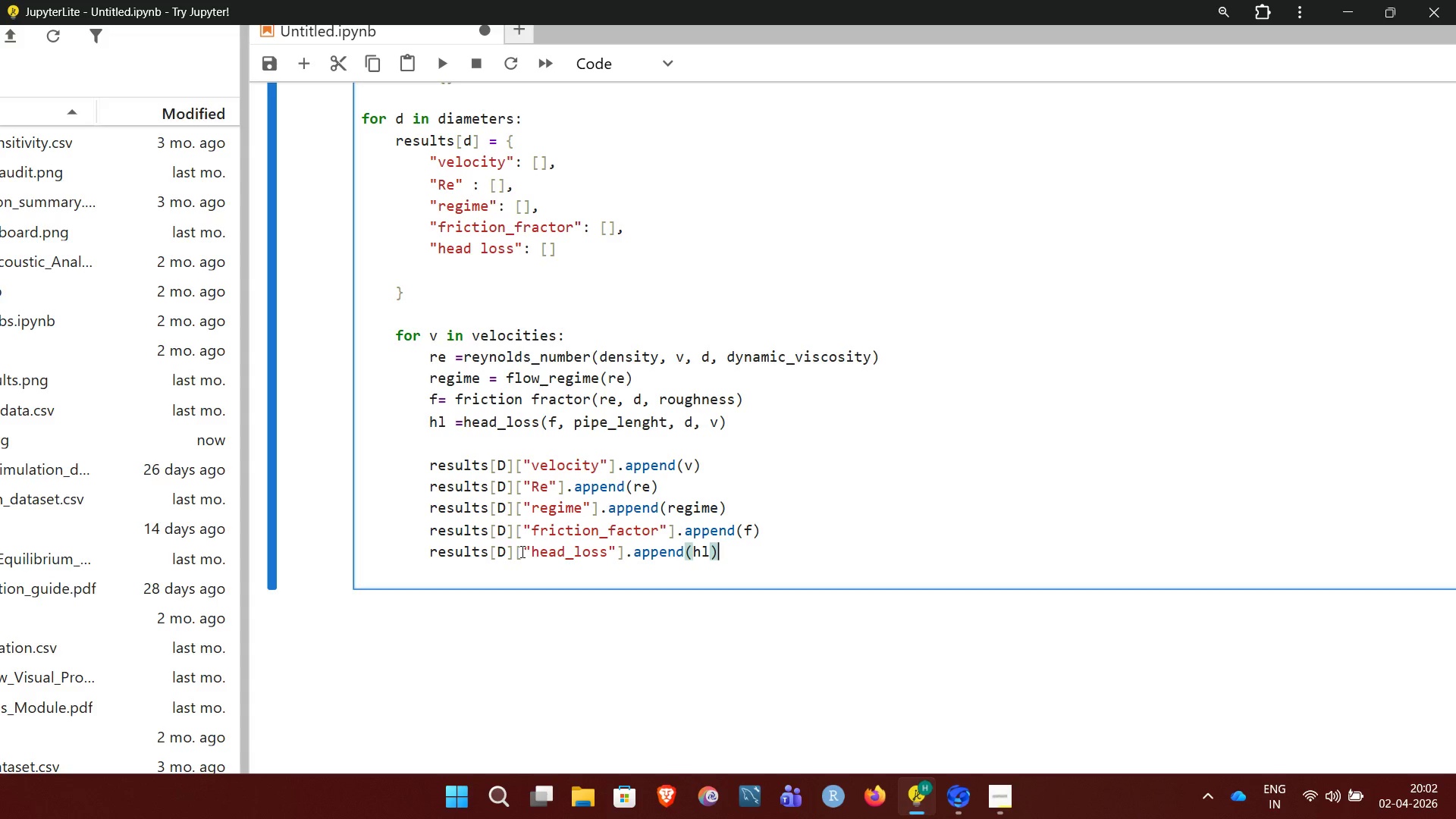 
key(Enter)
 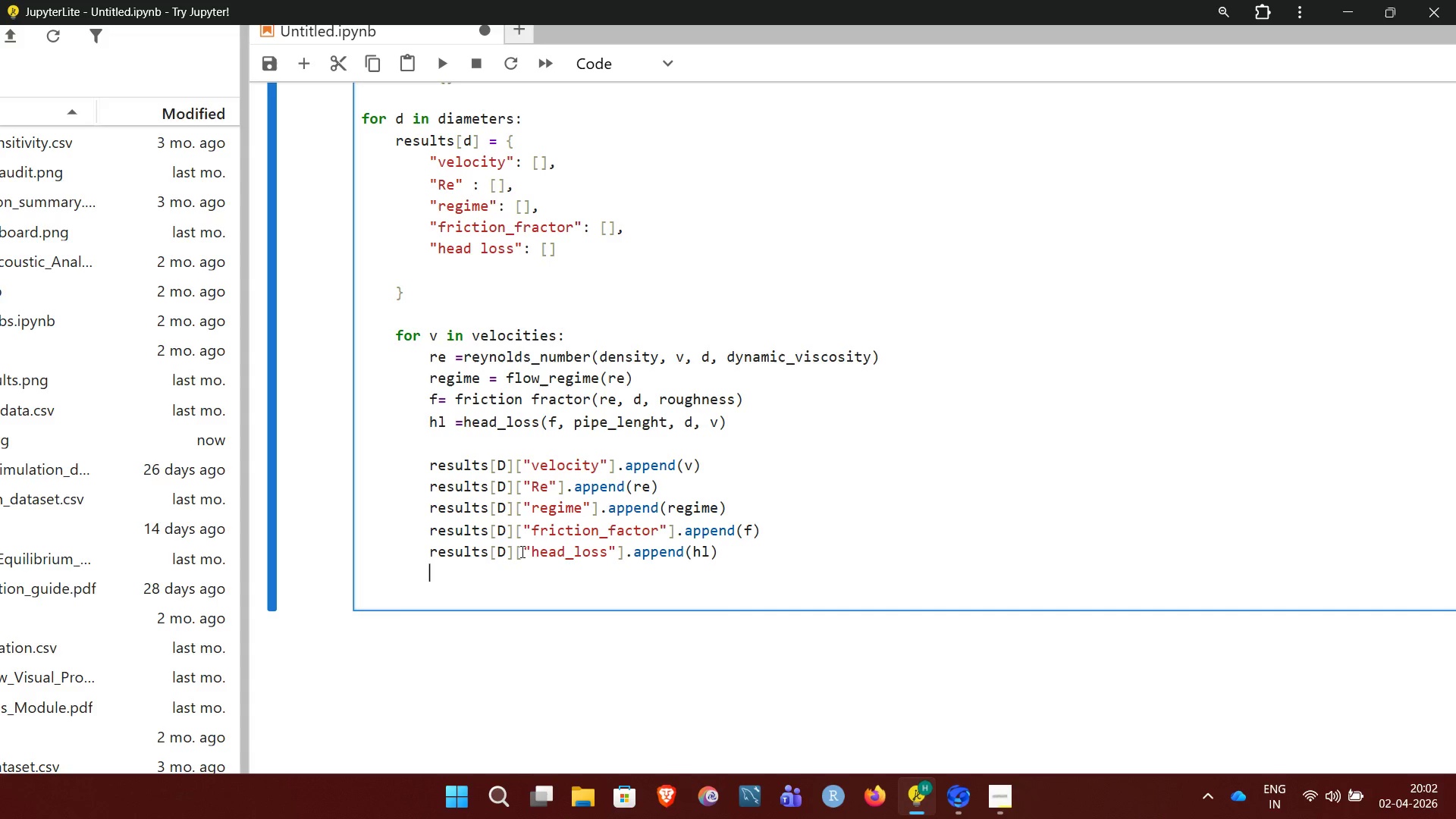 
key(Enter)
 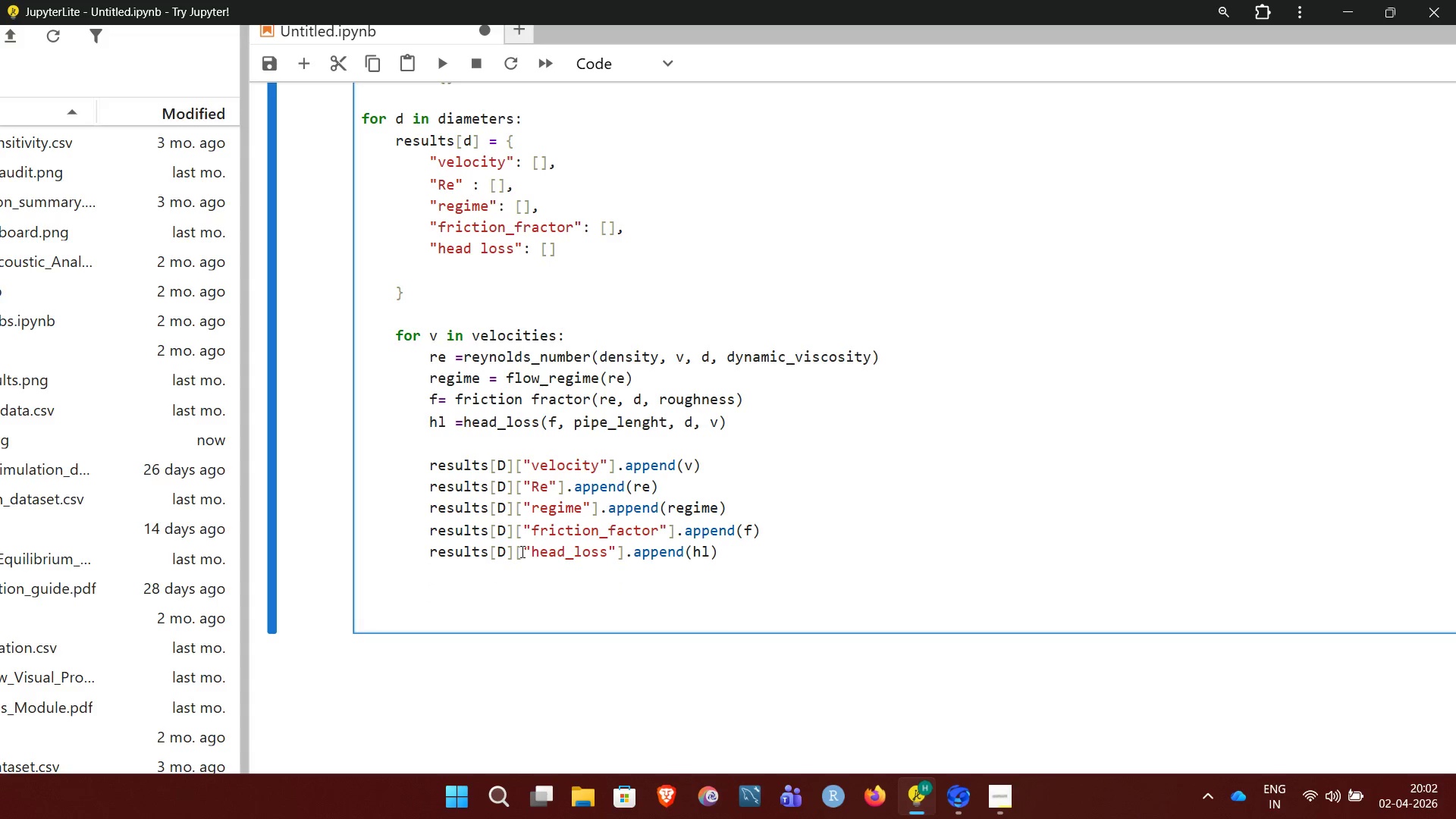 
key(Enter)
 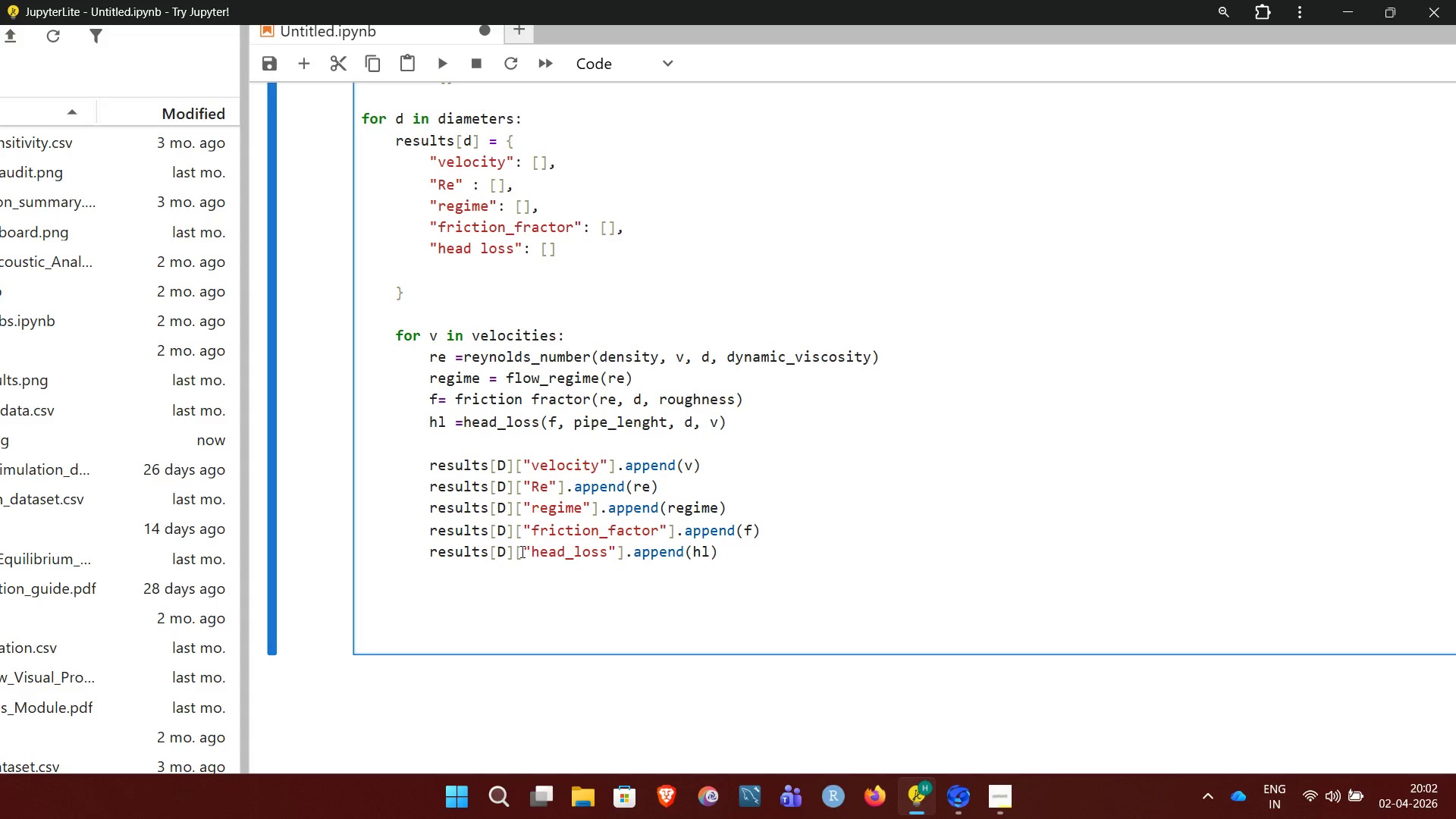 
key(Backspace)
 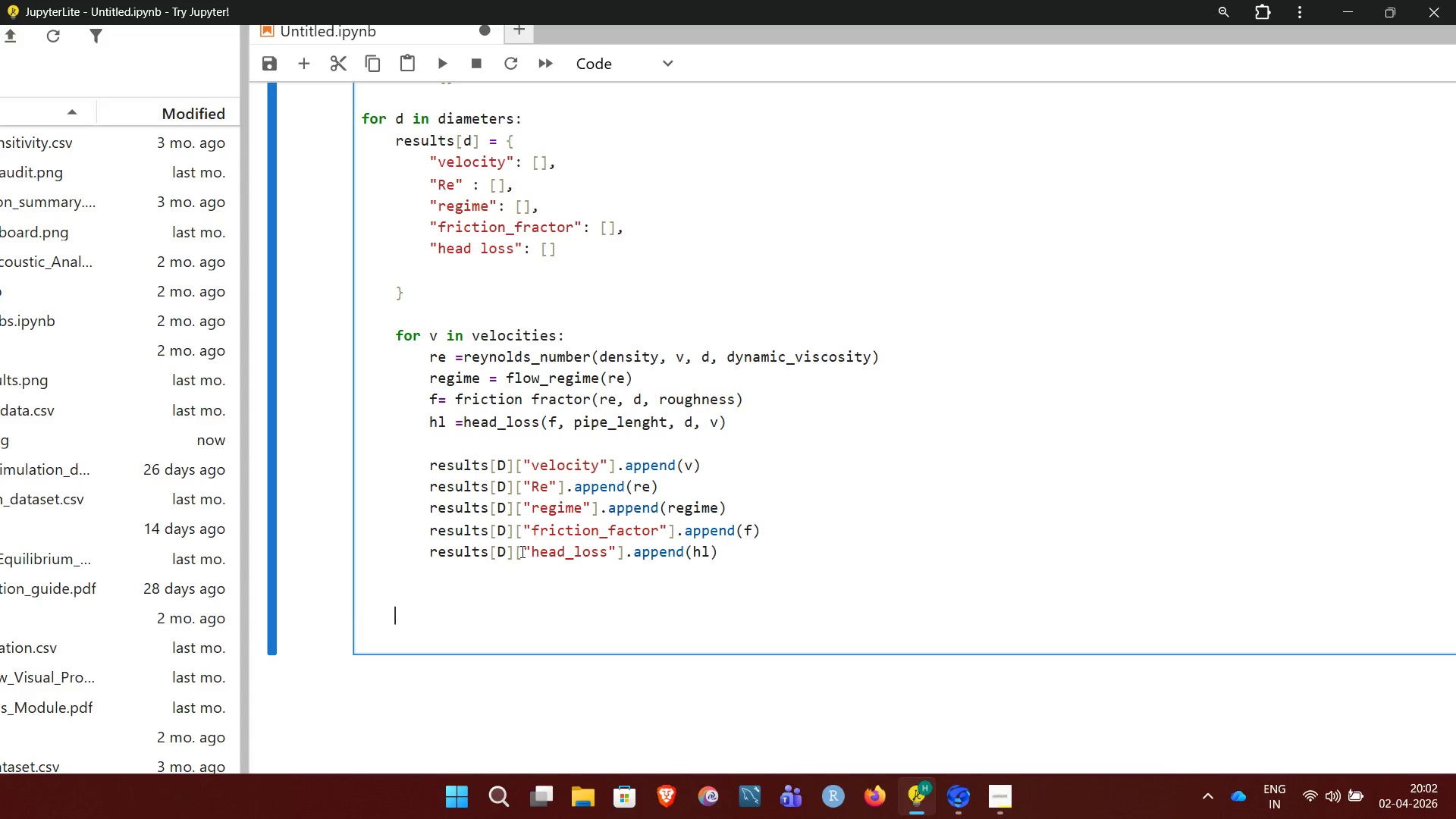 
key(Backspace)
 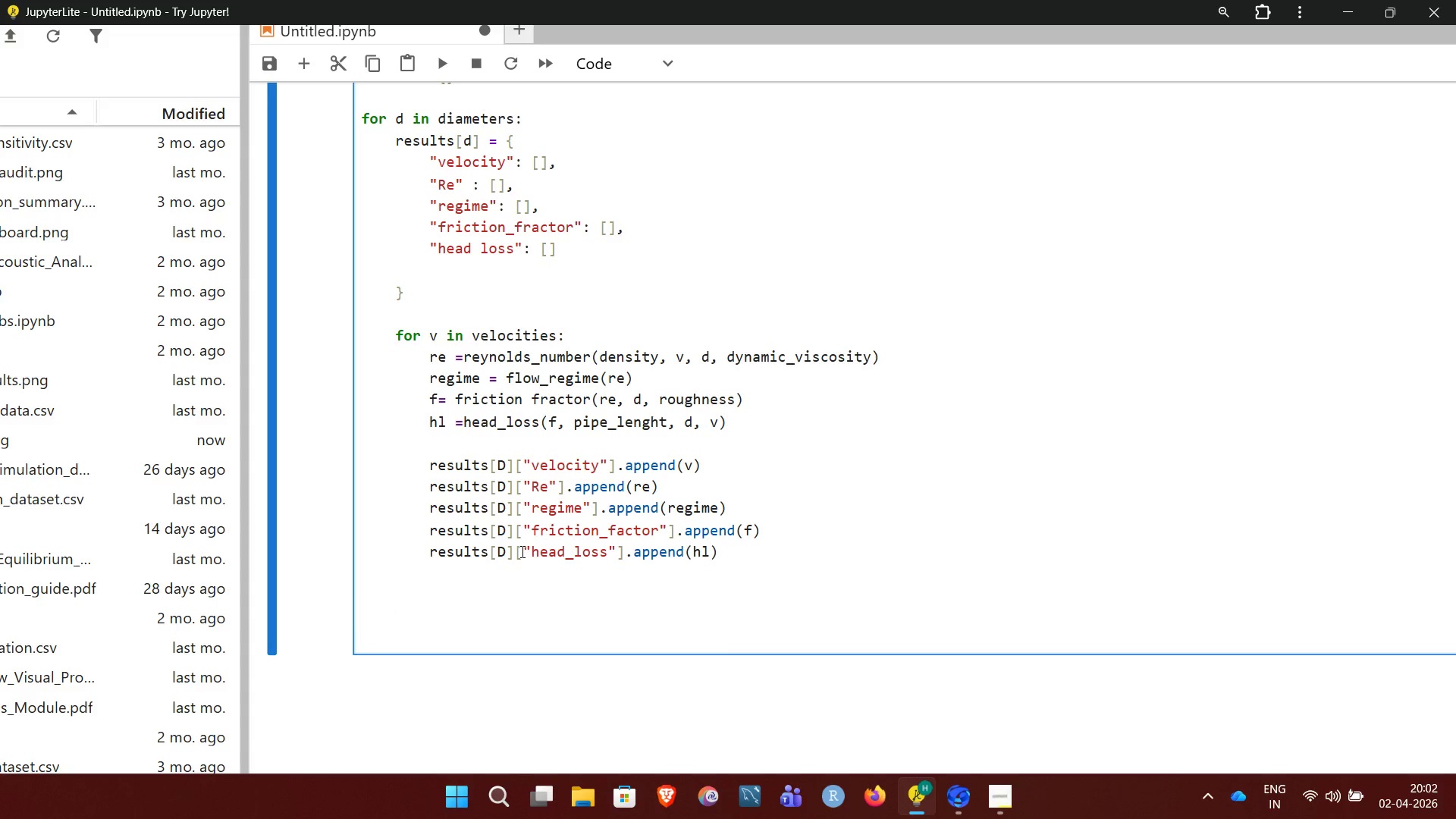 
key(Shift+3)
 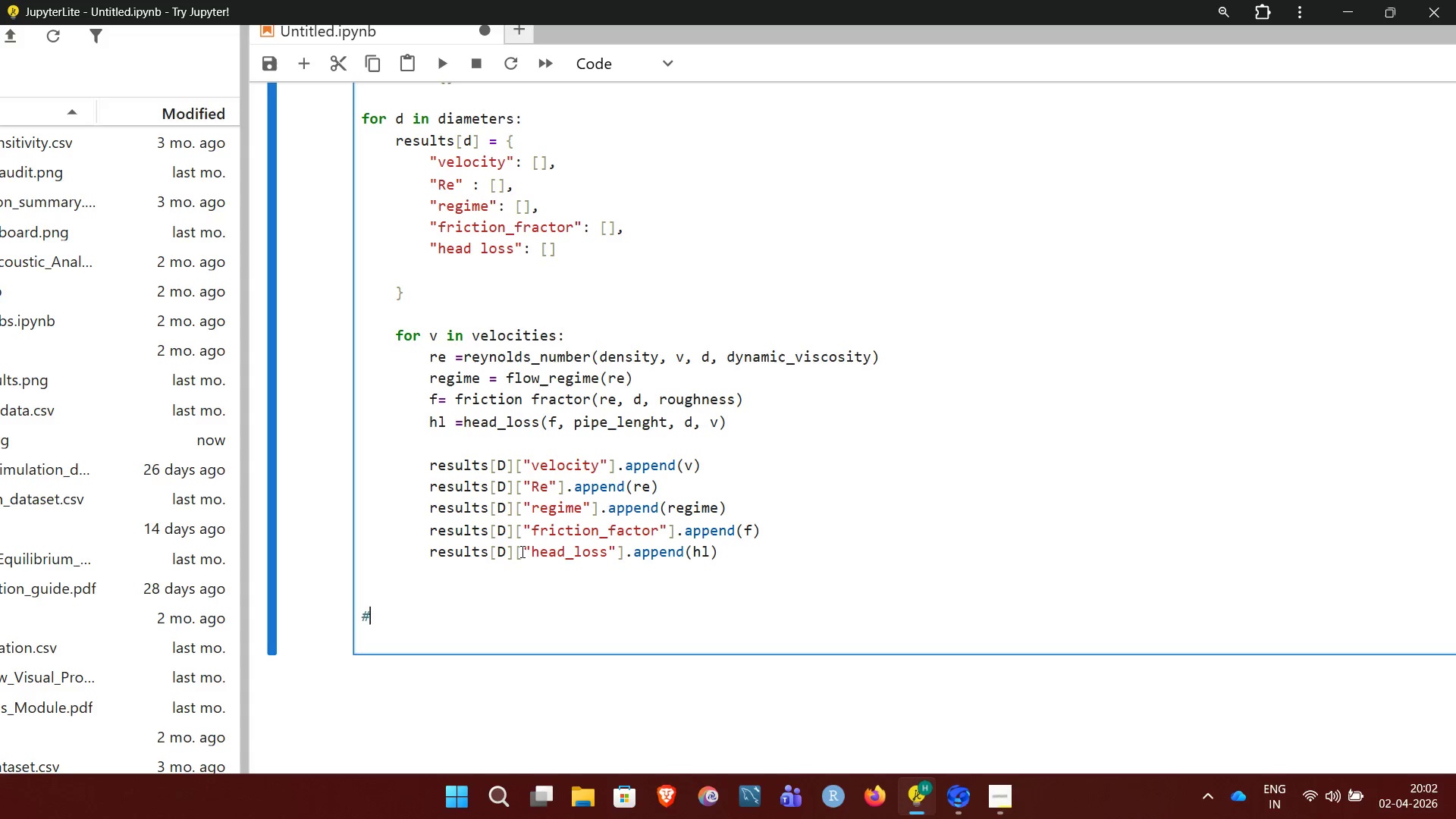 
hold_key(key=Equal, duration=1.51)
 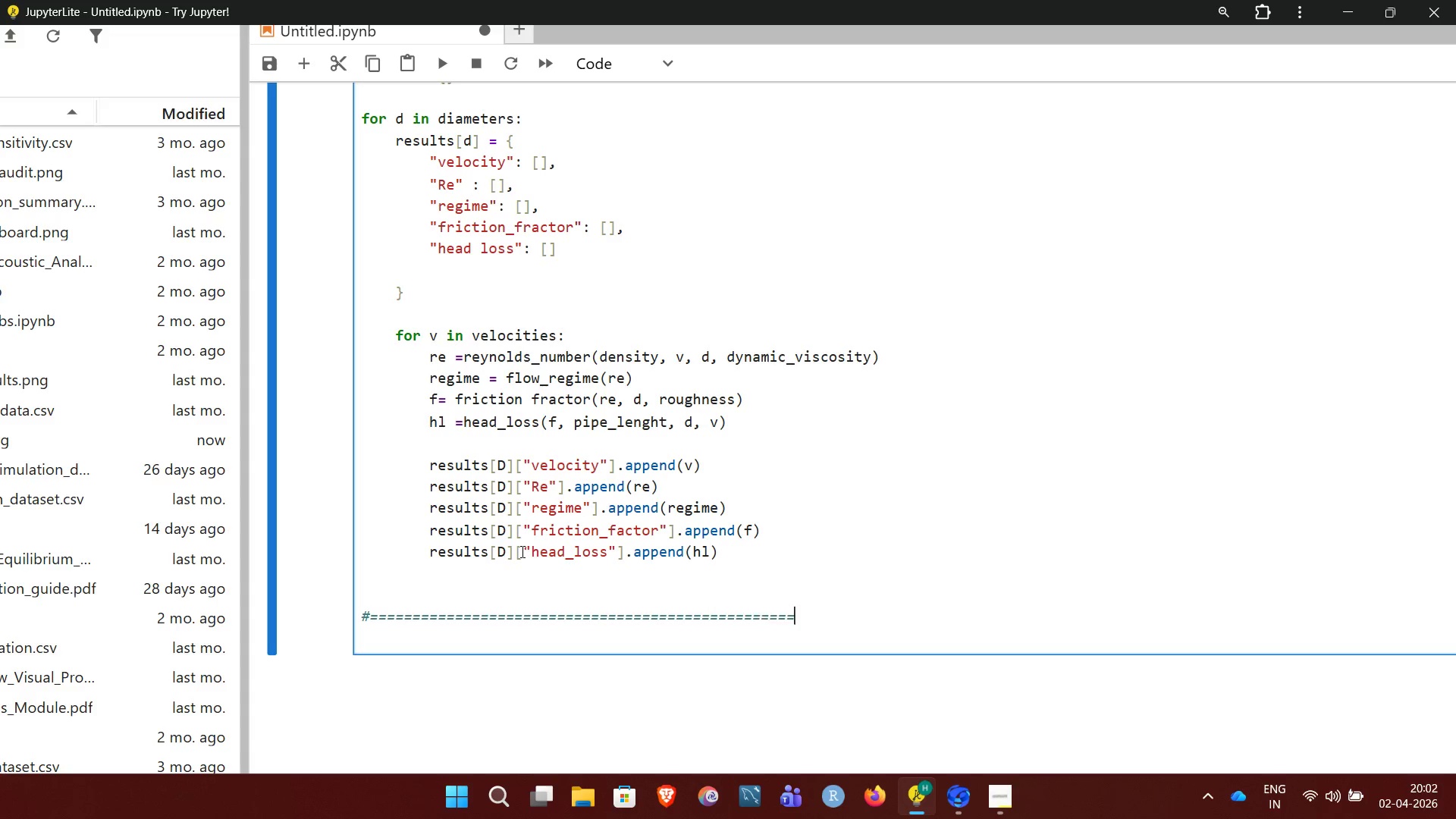 
hold_key(key=Equal, duration=0.44)
 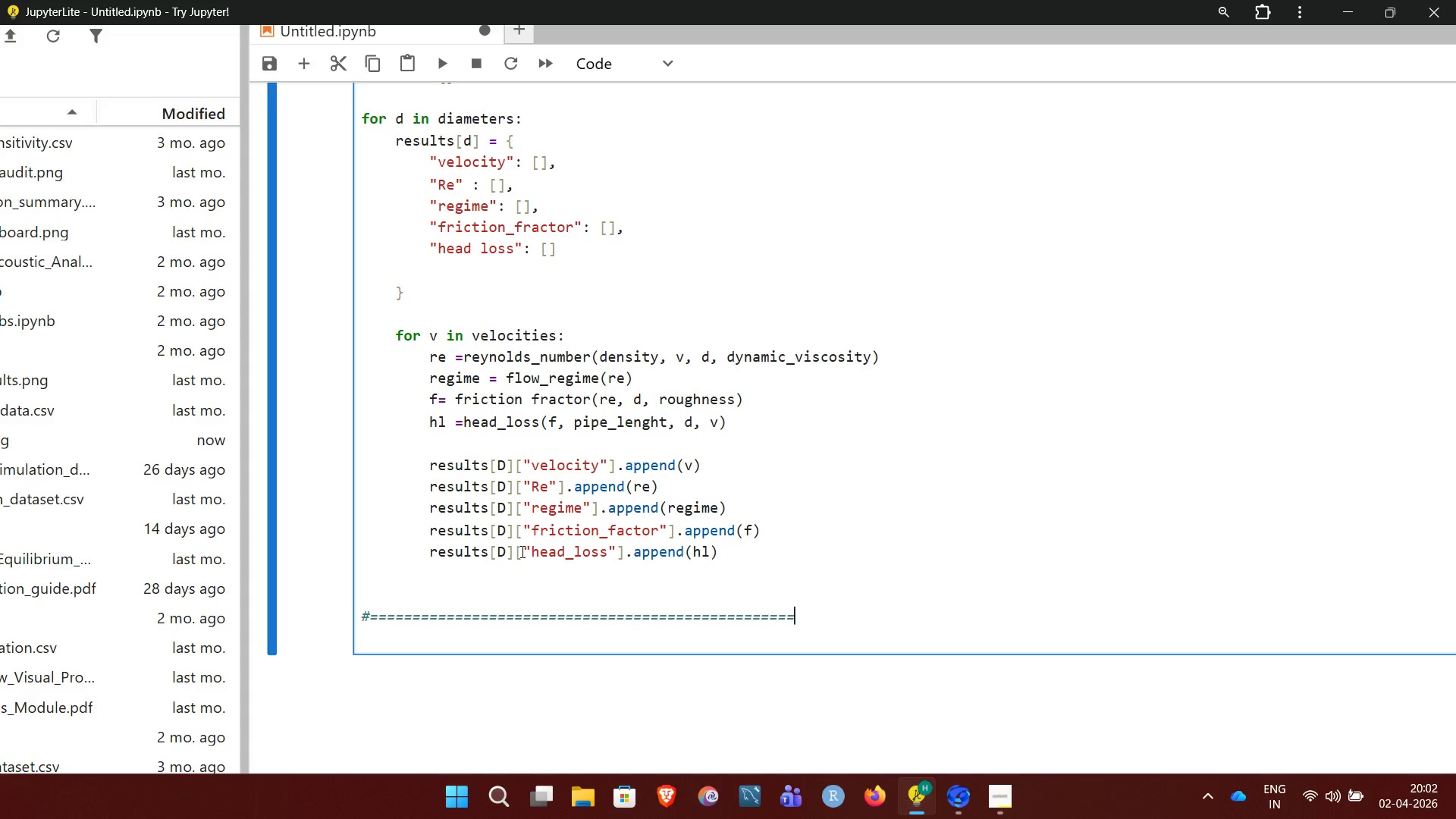 
key(Enter)
 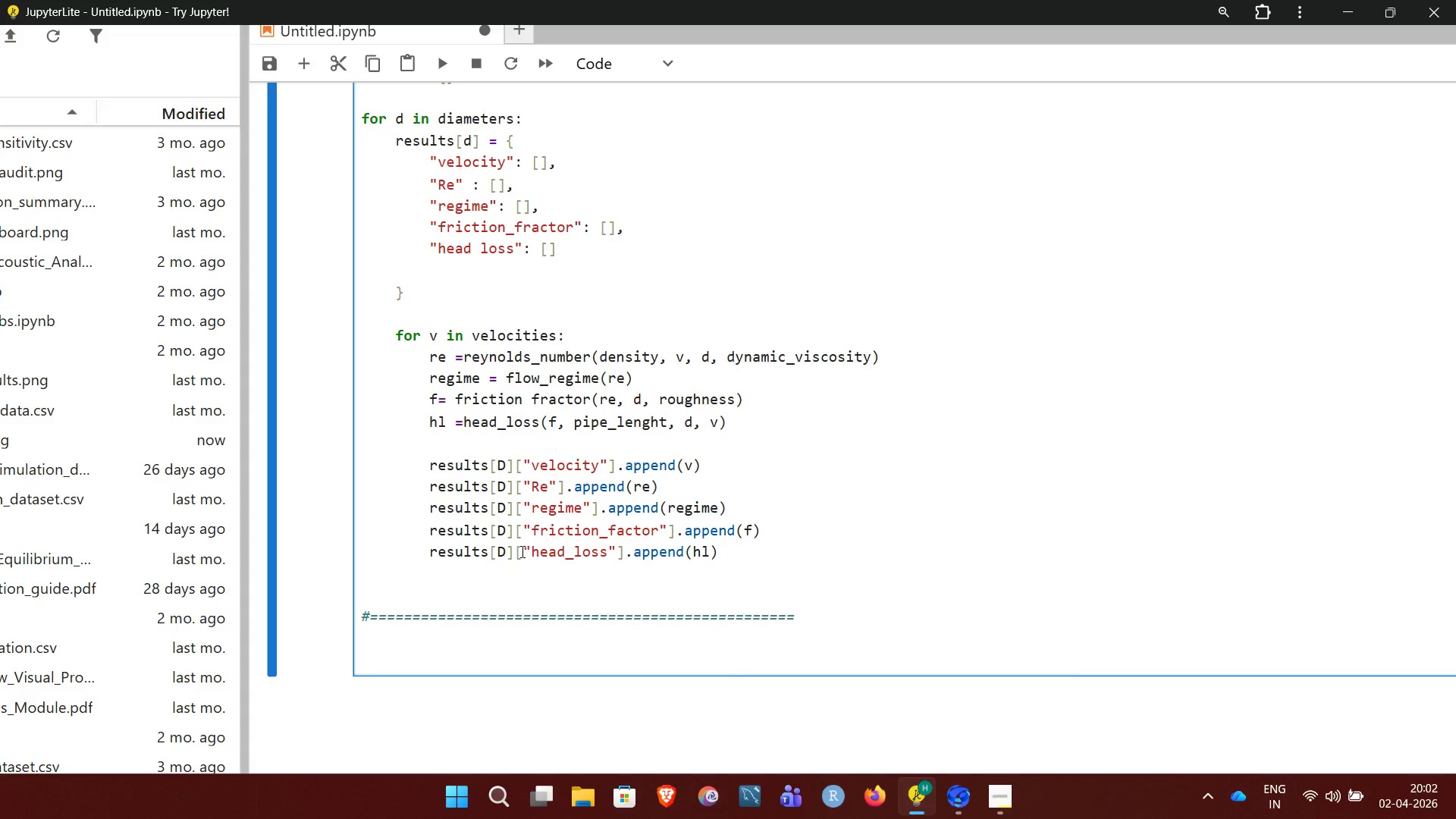 
key(Shift+3)
 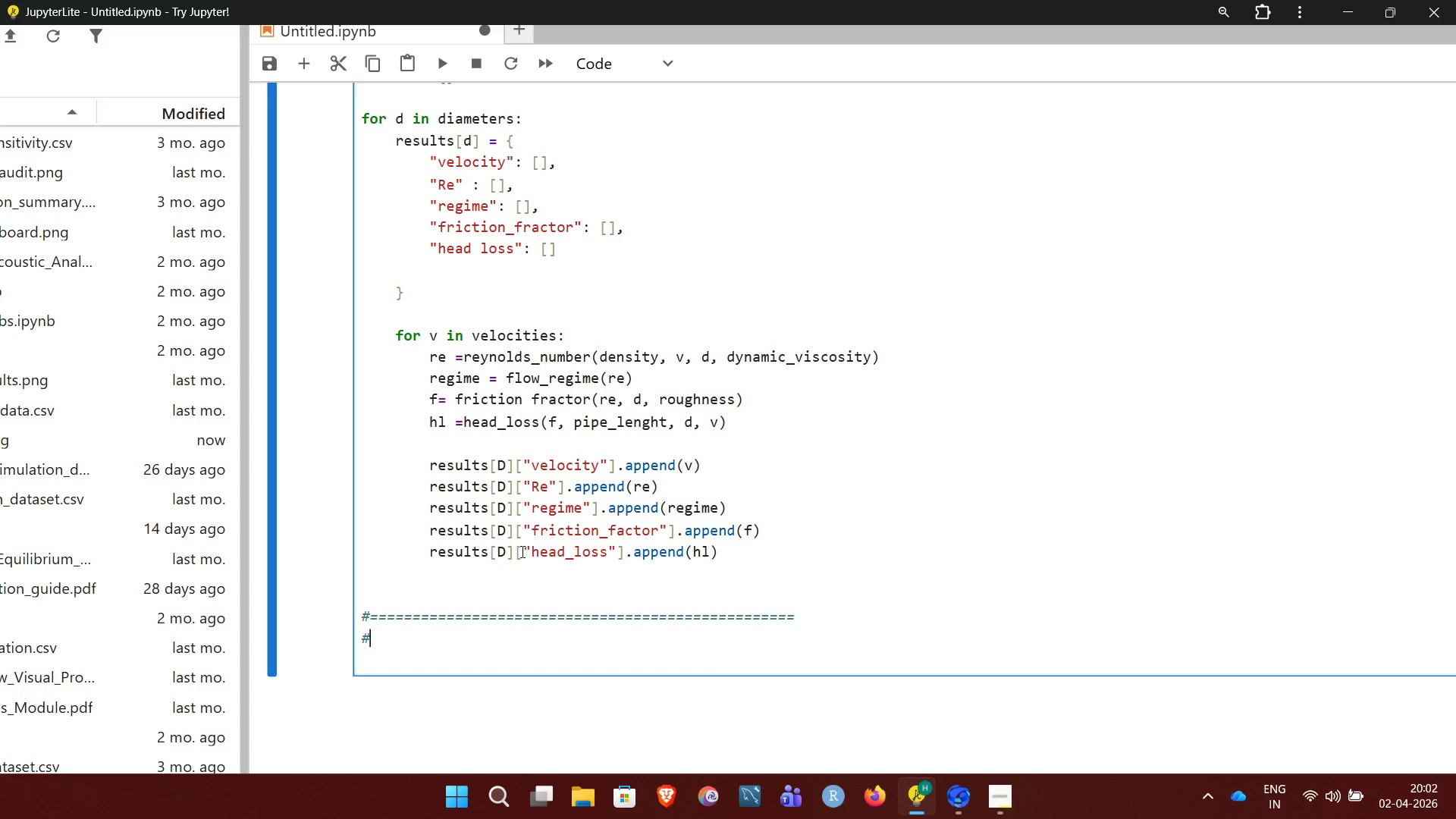 
key(Space)
 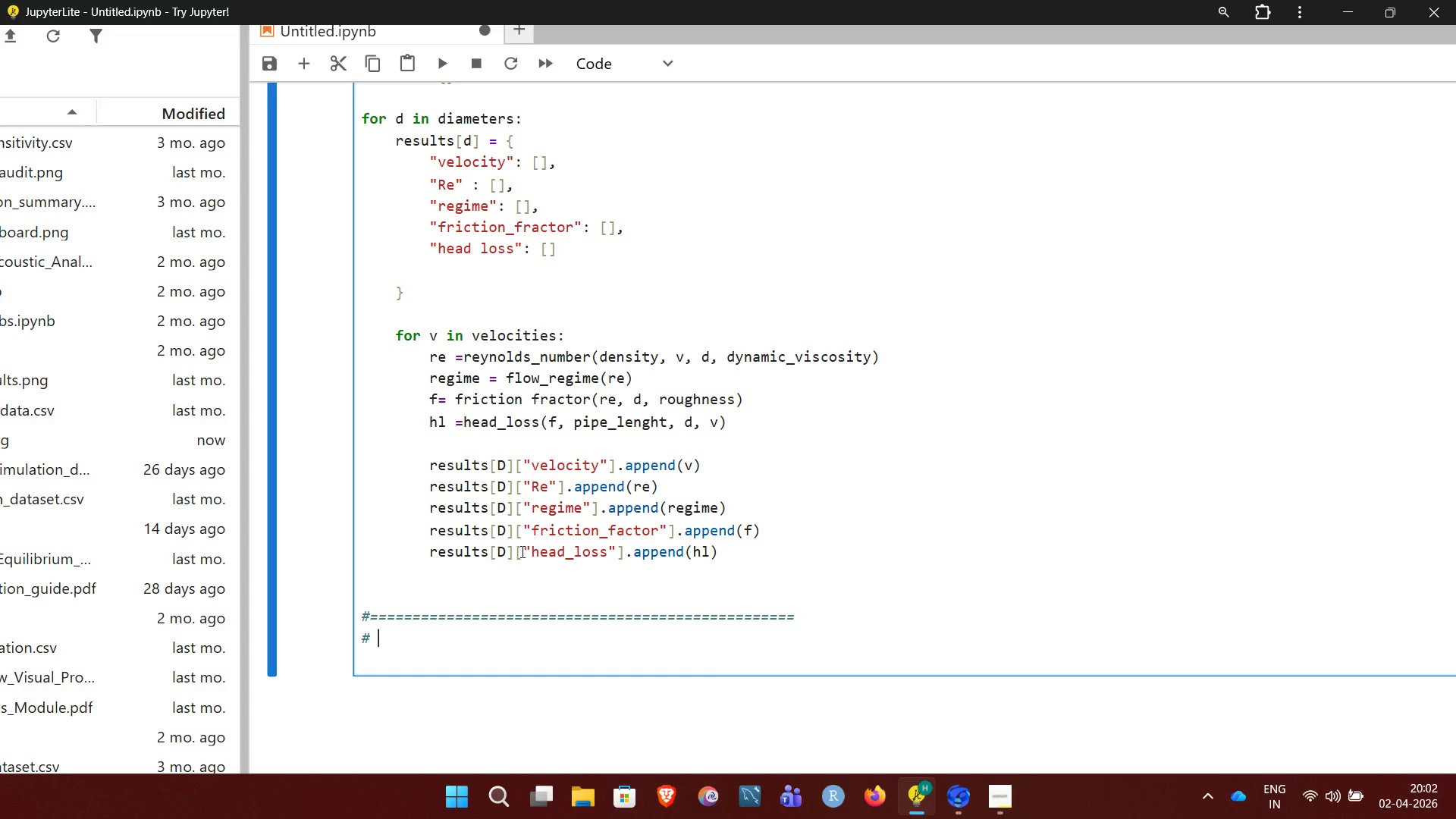 
key(8)
 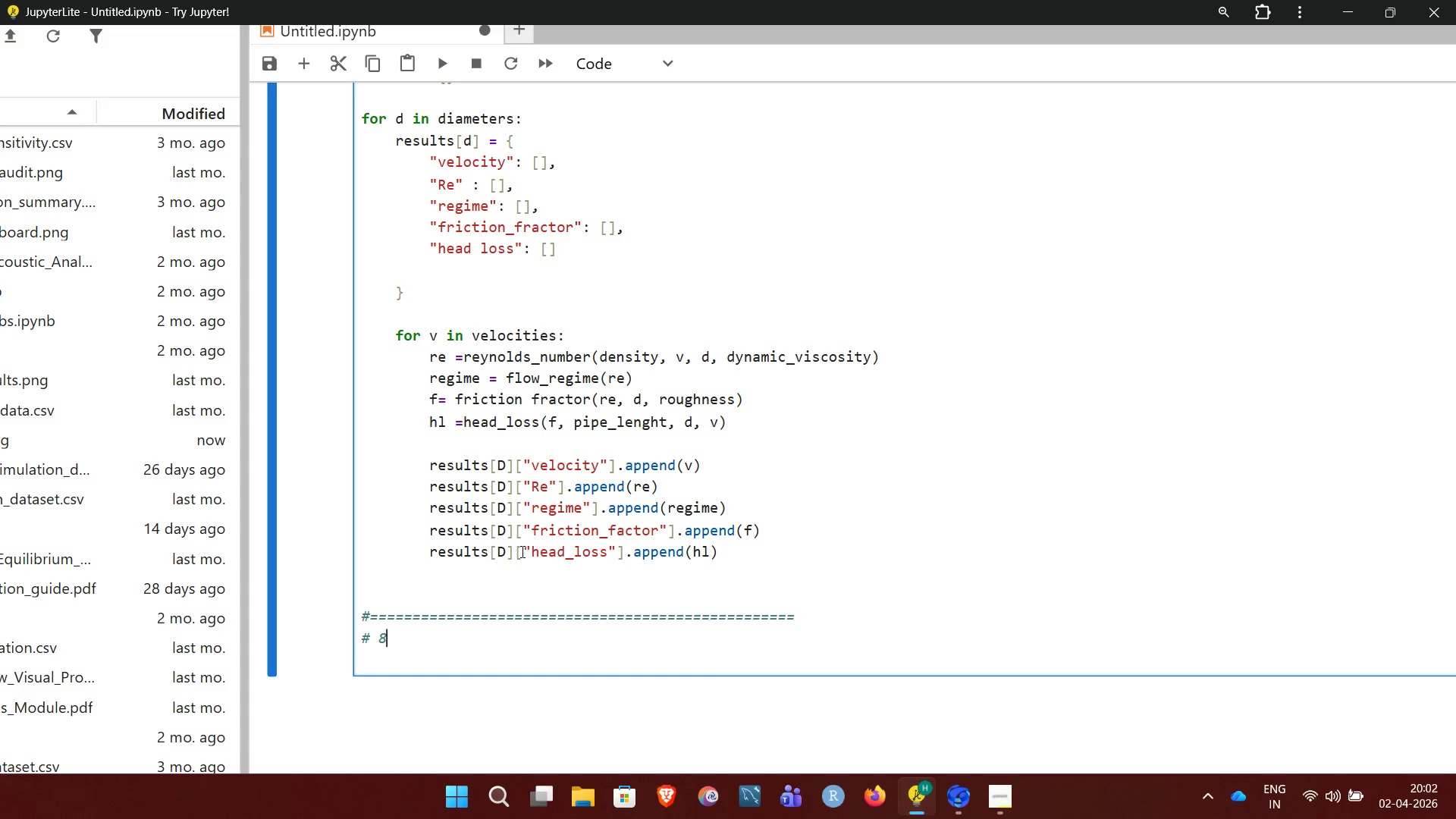 
key(Period)
 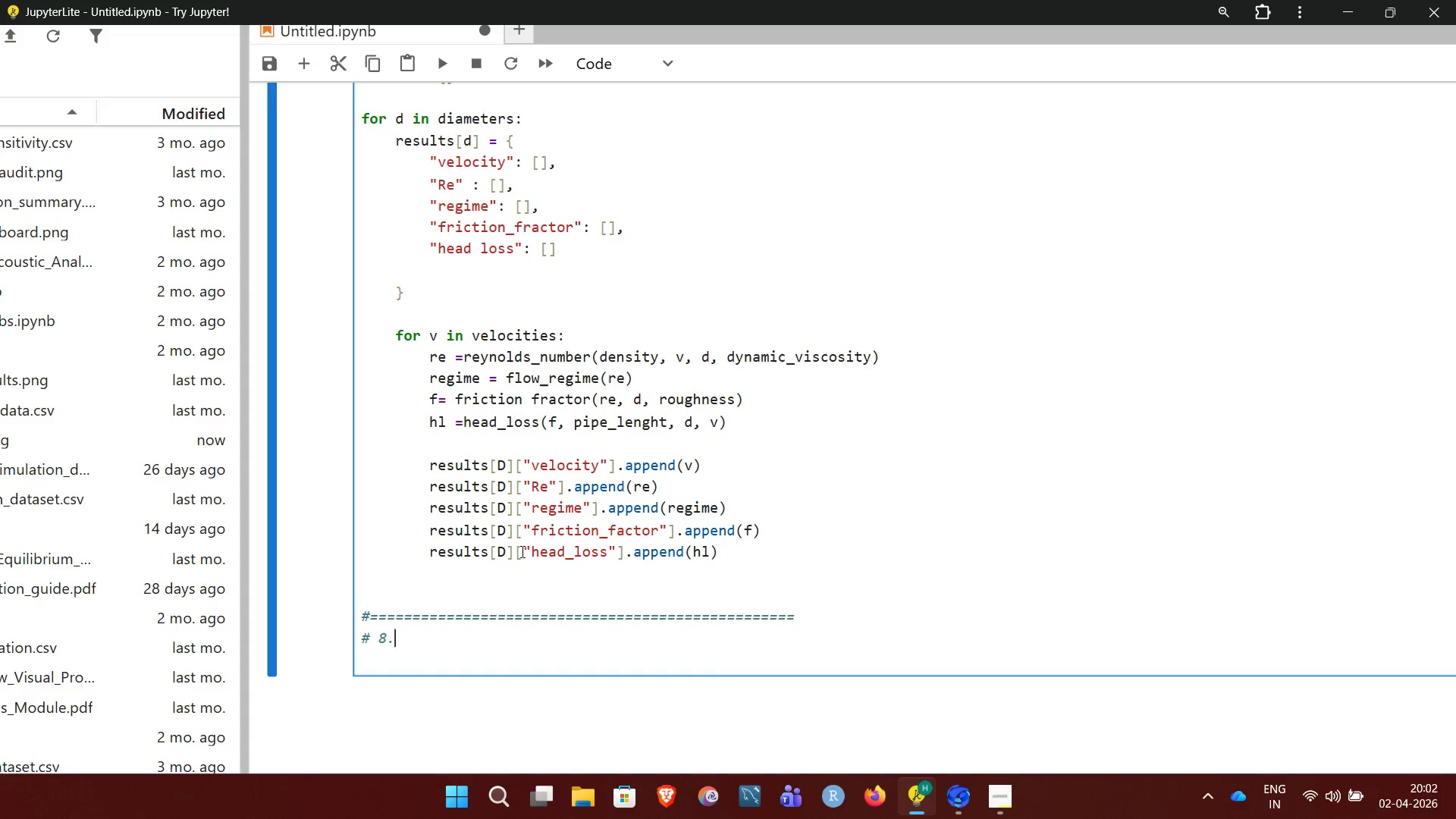 
key(Space)
 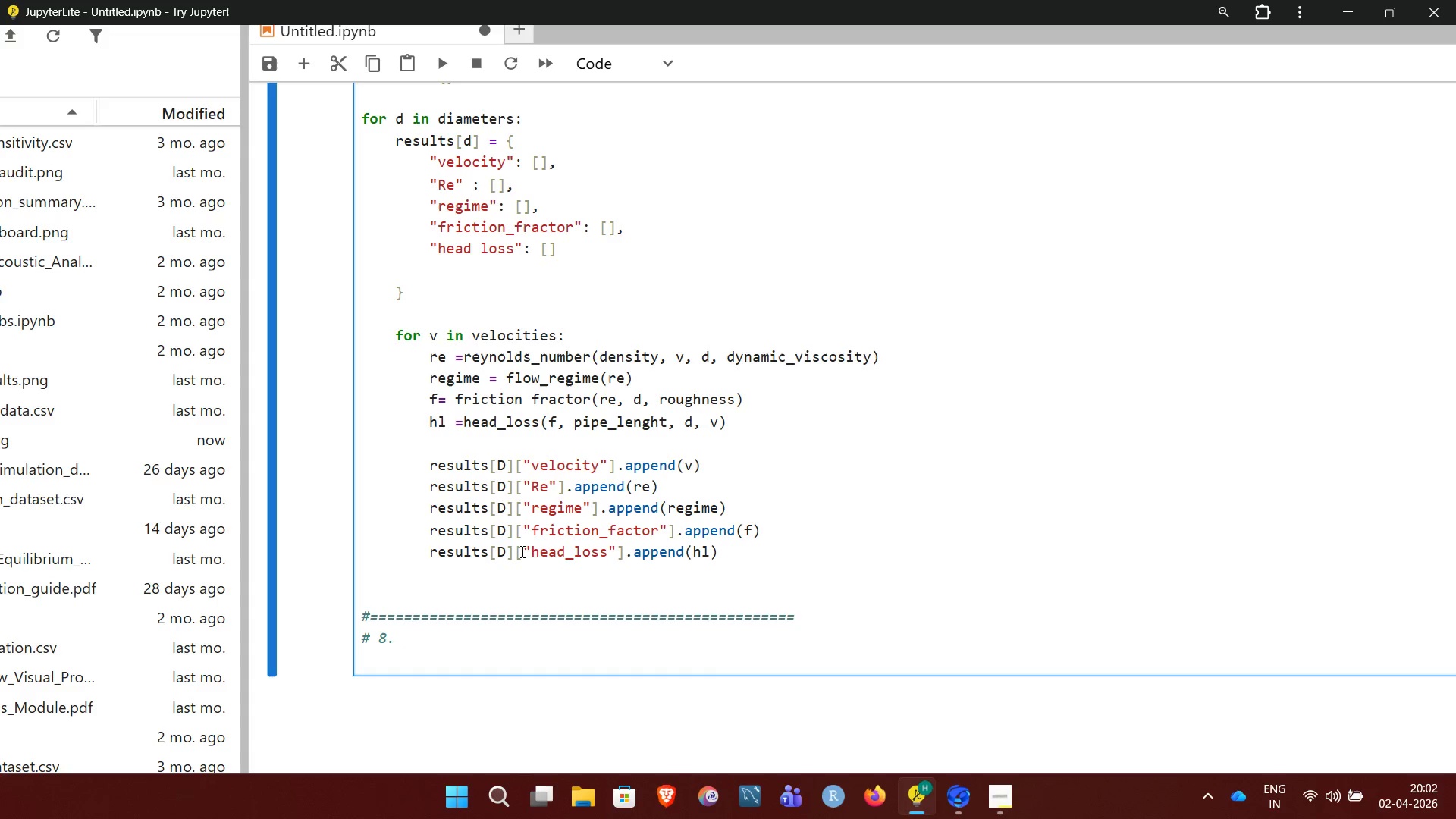 
hold_key(key=Equal, duration=1.47)
 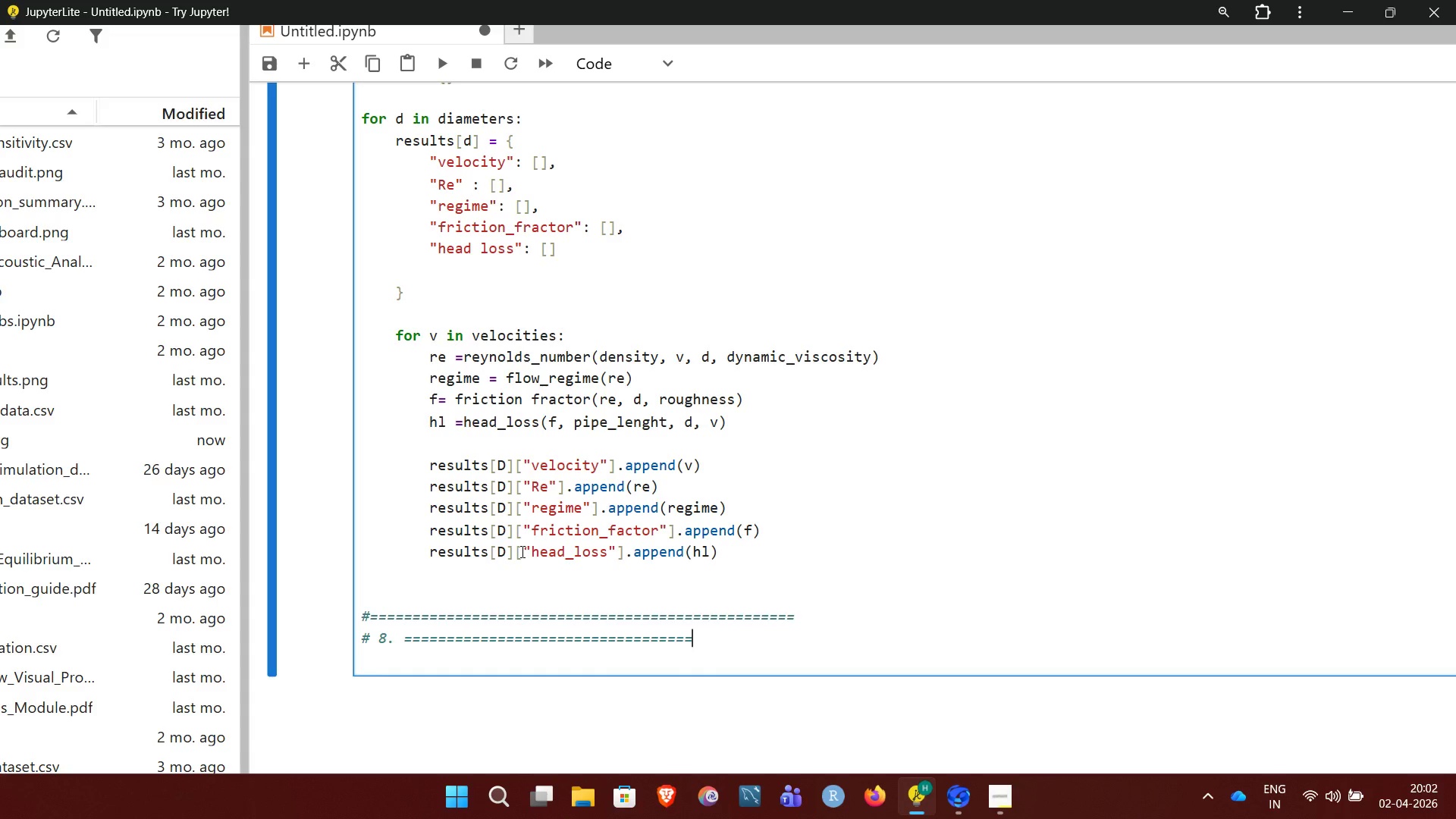 
hold_key(key=Equal, duration=0.67)
 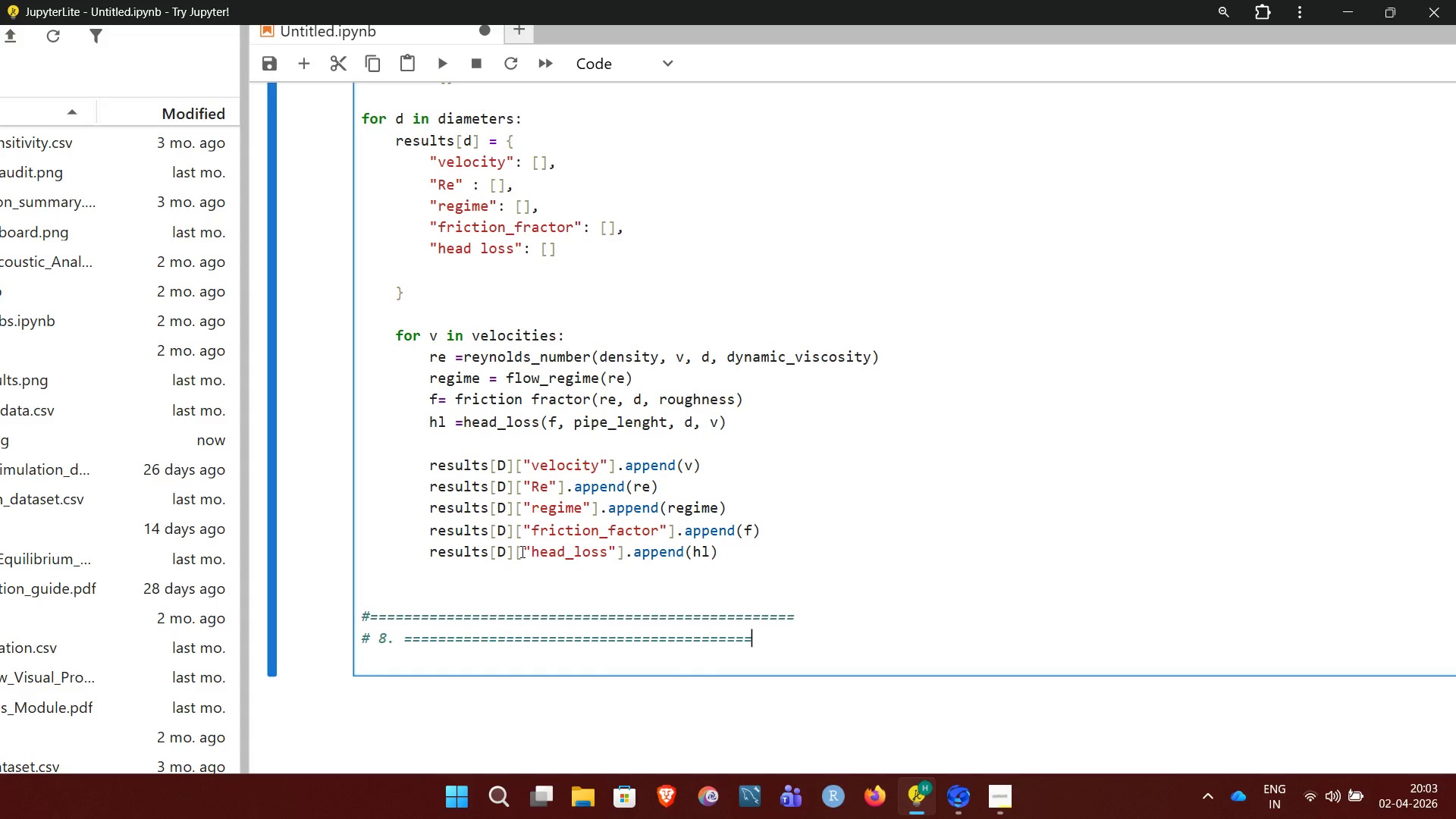 
hold_key(key=Backspace, duration=1.39)
 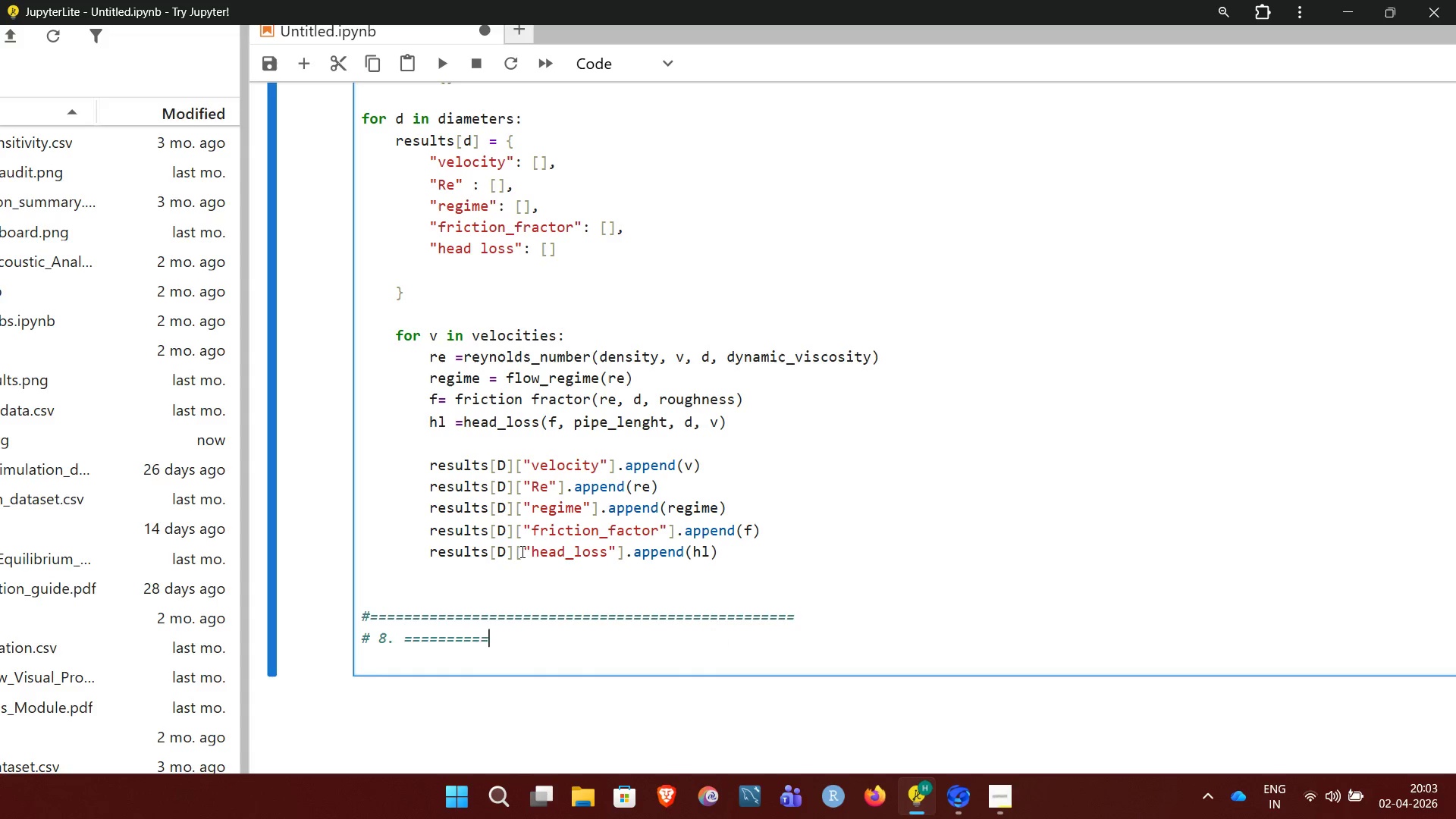 
hold_key(key=Backspace, duration=0.33)
 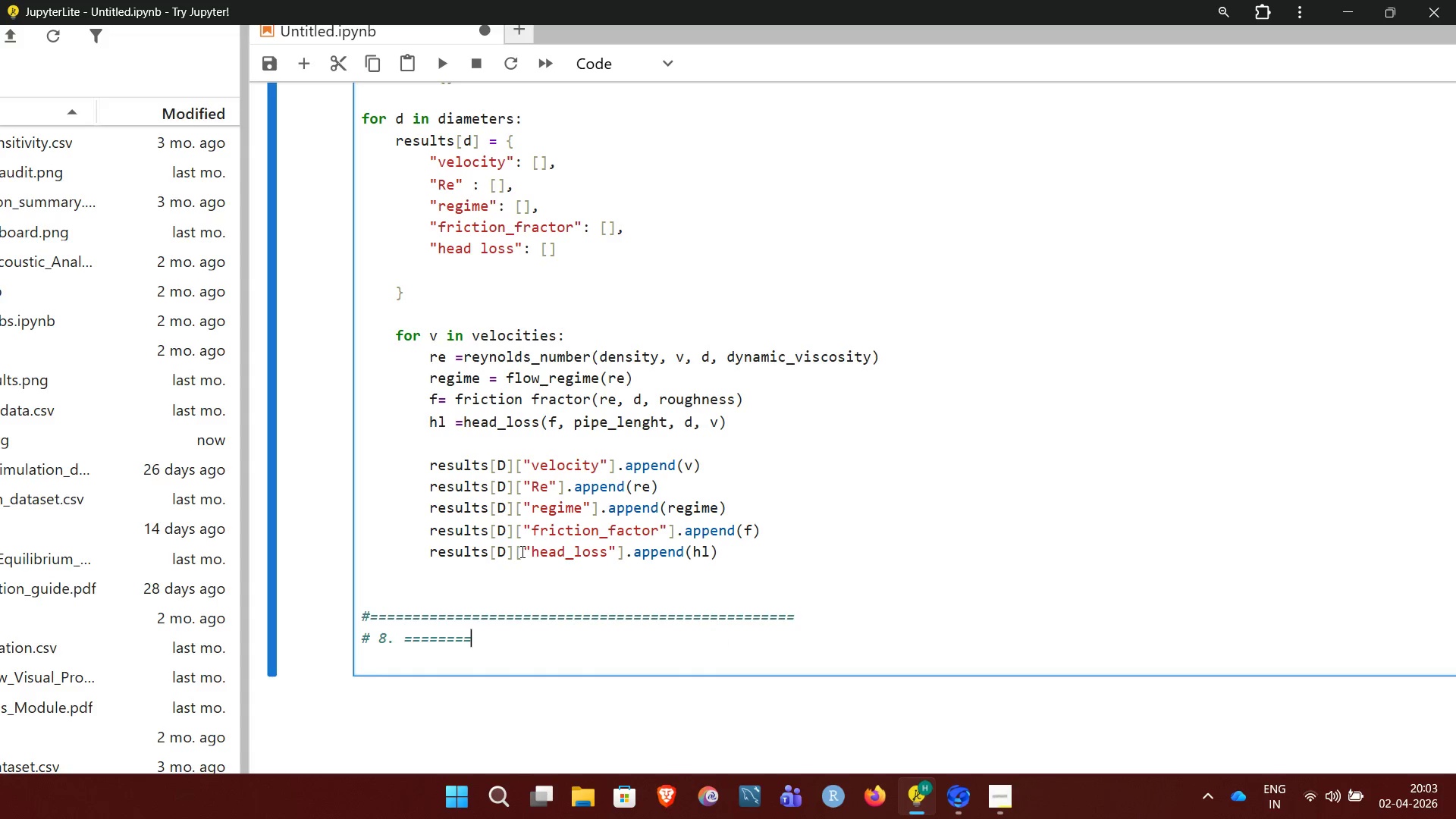 
key(Backspace)
 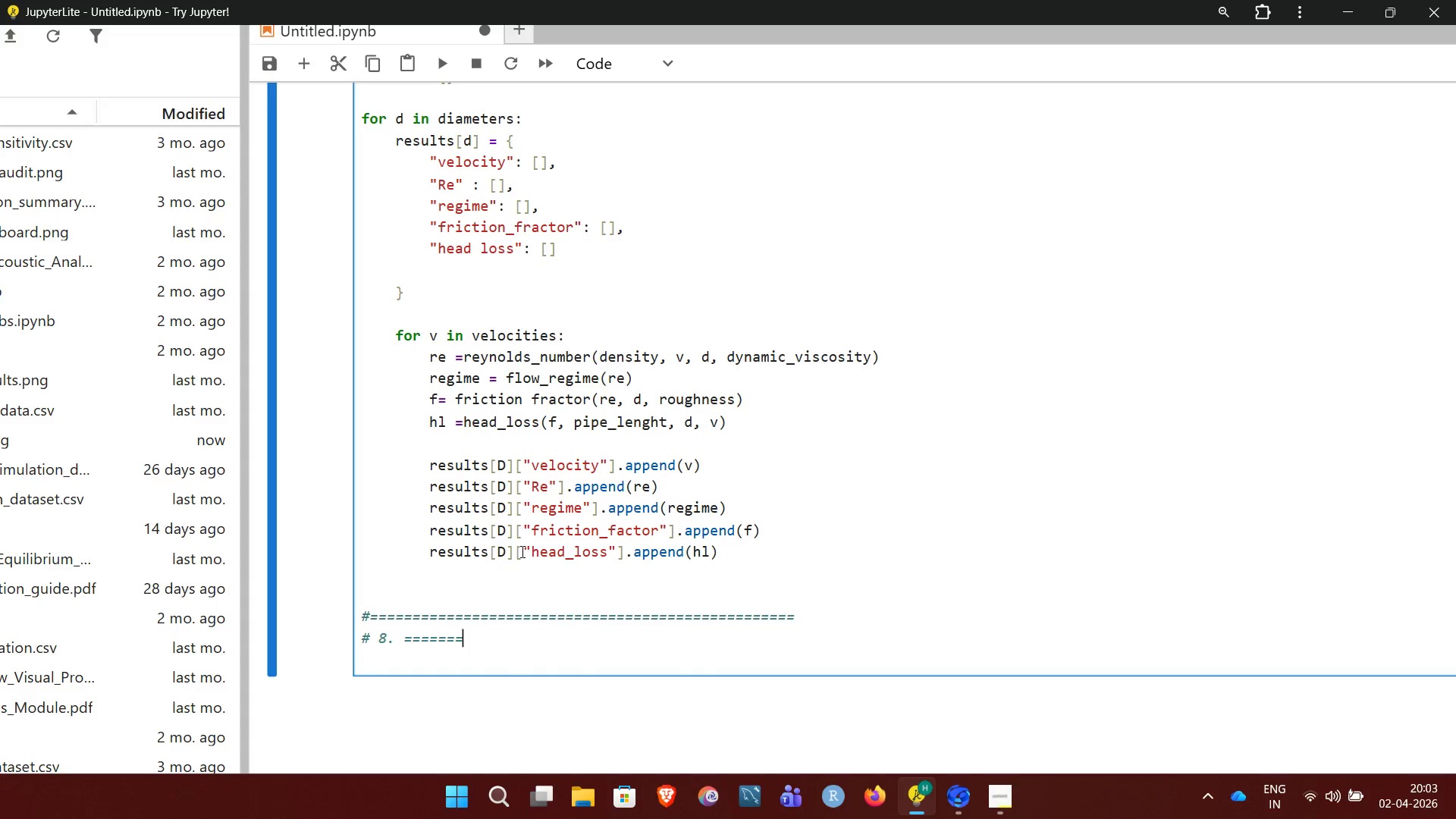 
key(Backspace)
 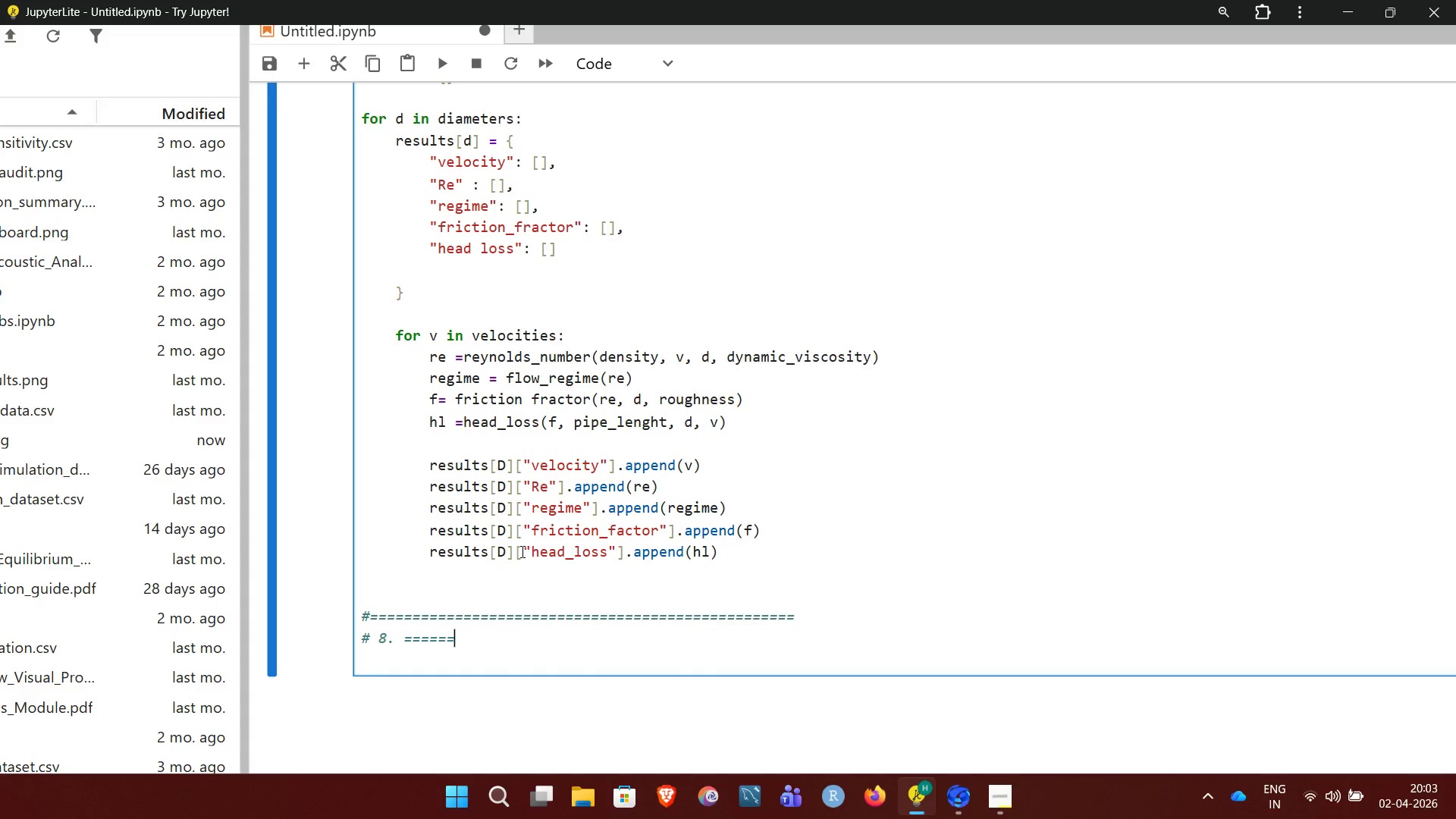 
hold_key(key=Backspace, duration=0.41)
 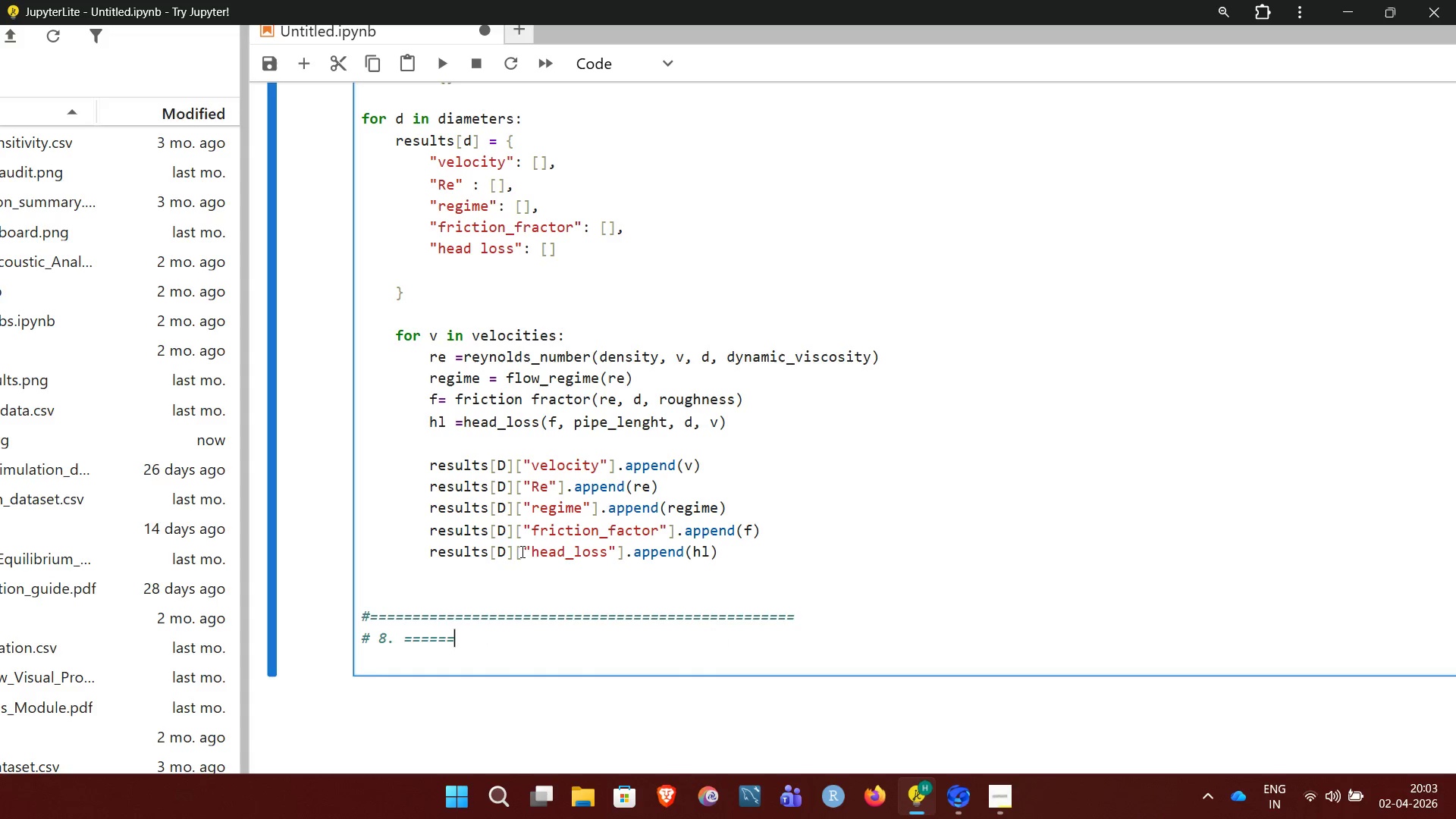 
key(Backspace)
 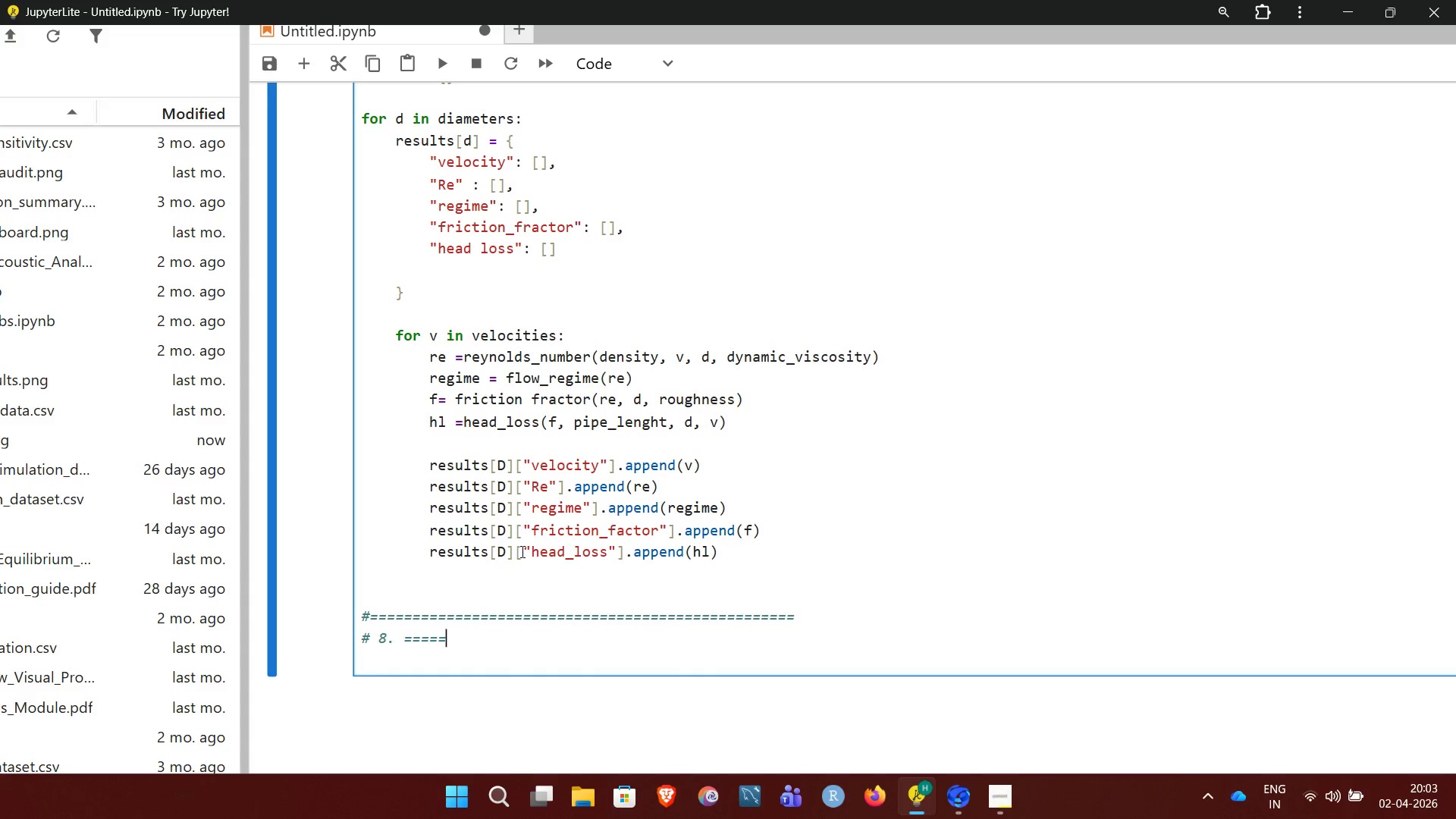 
key(Backspace)
 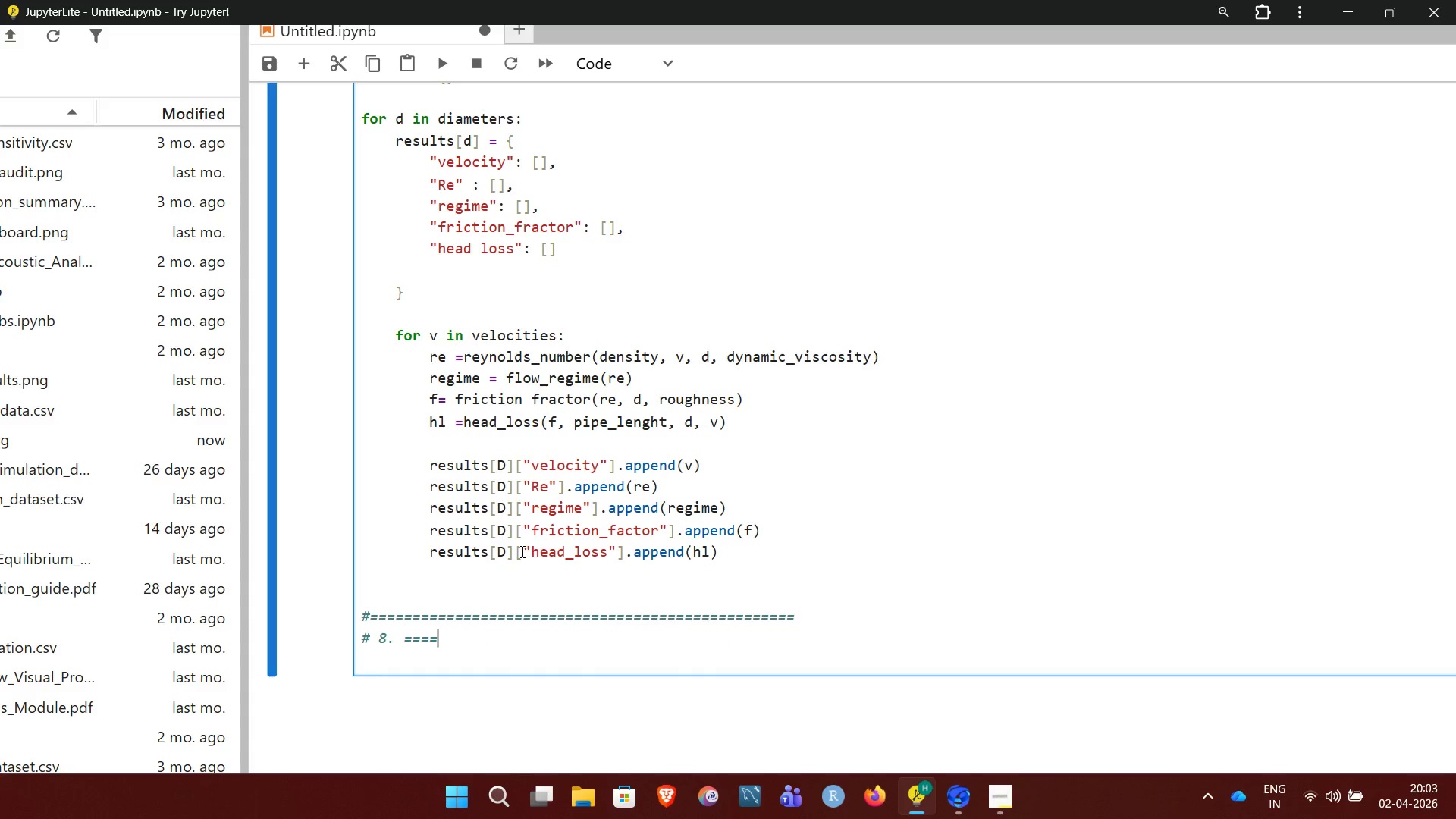 
key(Backspace)
 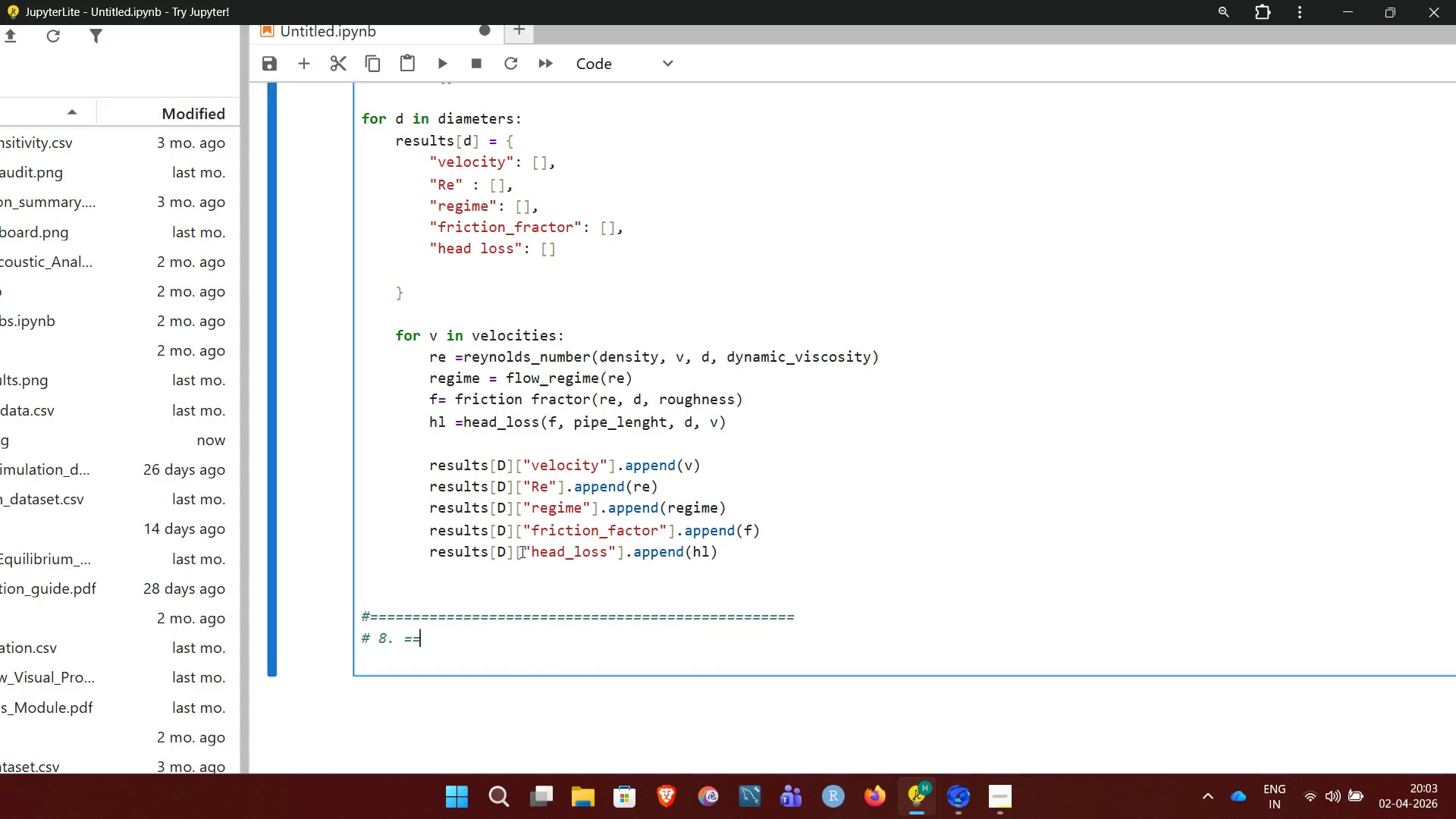 
key(Backspace)
 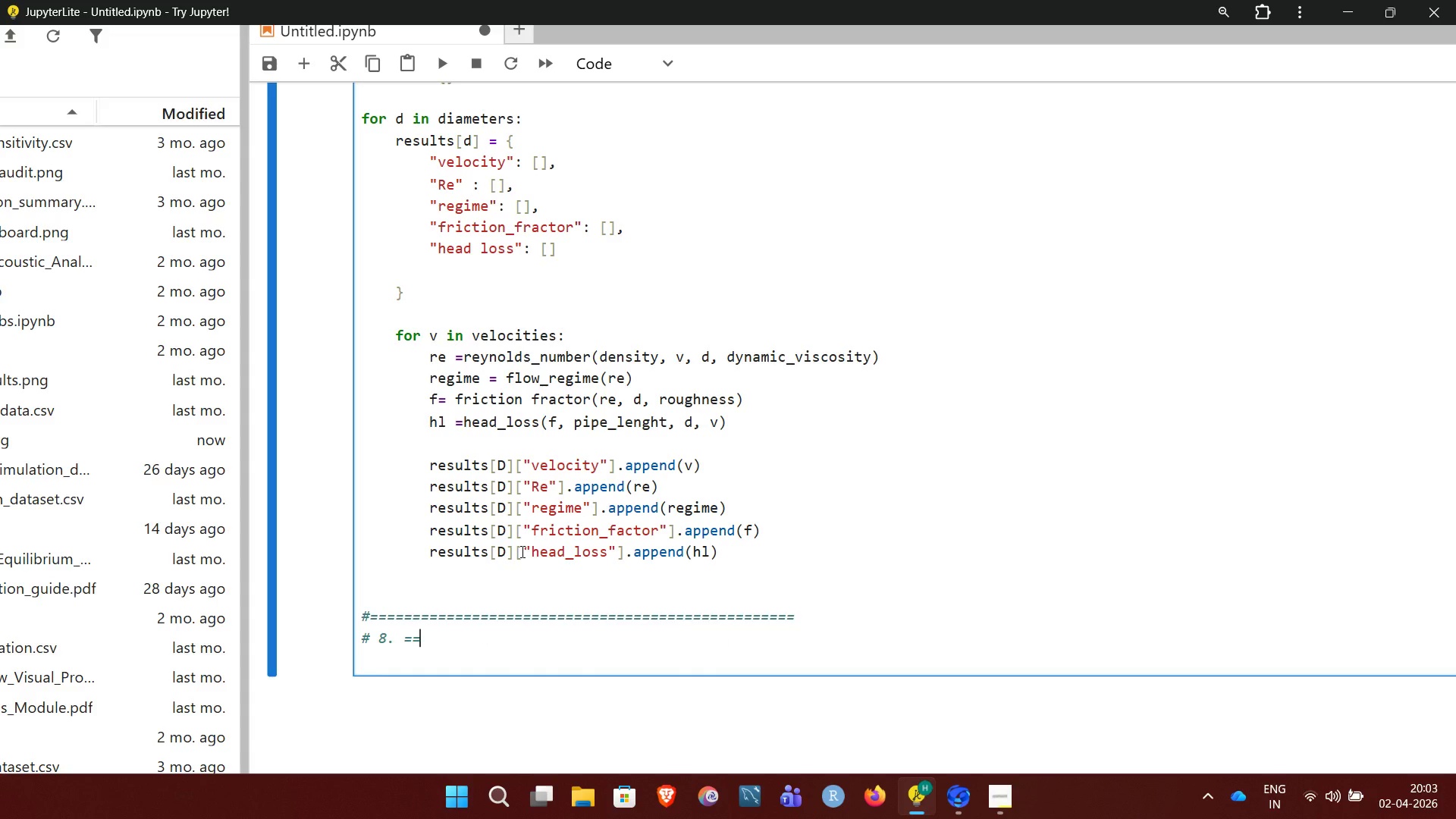 
key(Backspace)
 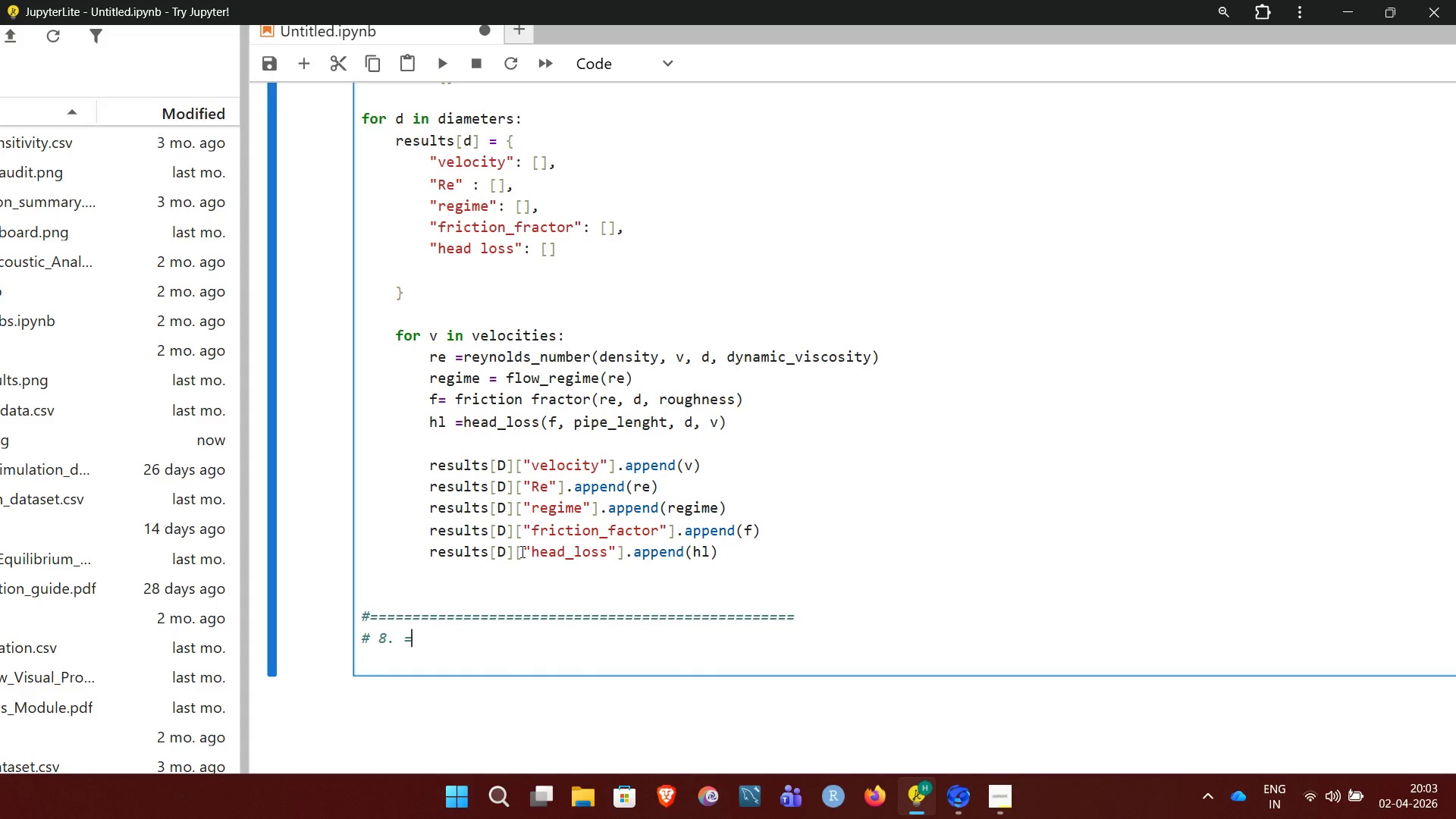 
key(Backspace)
 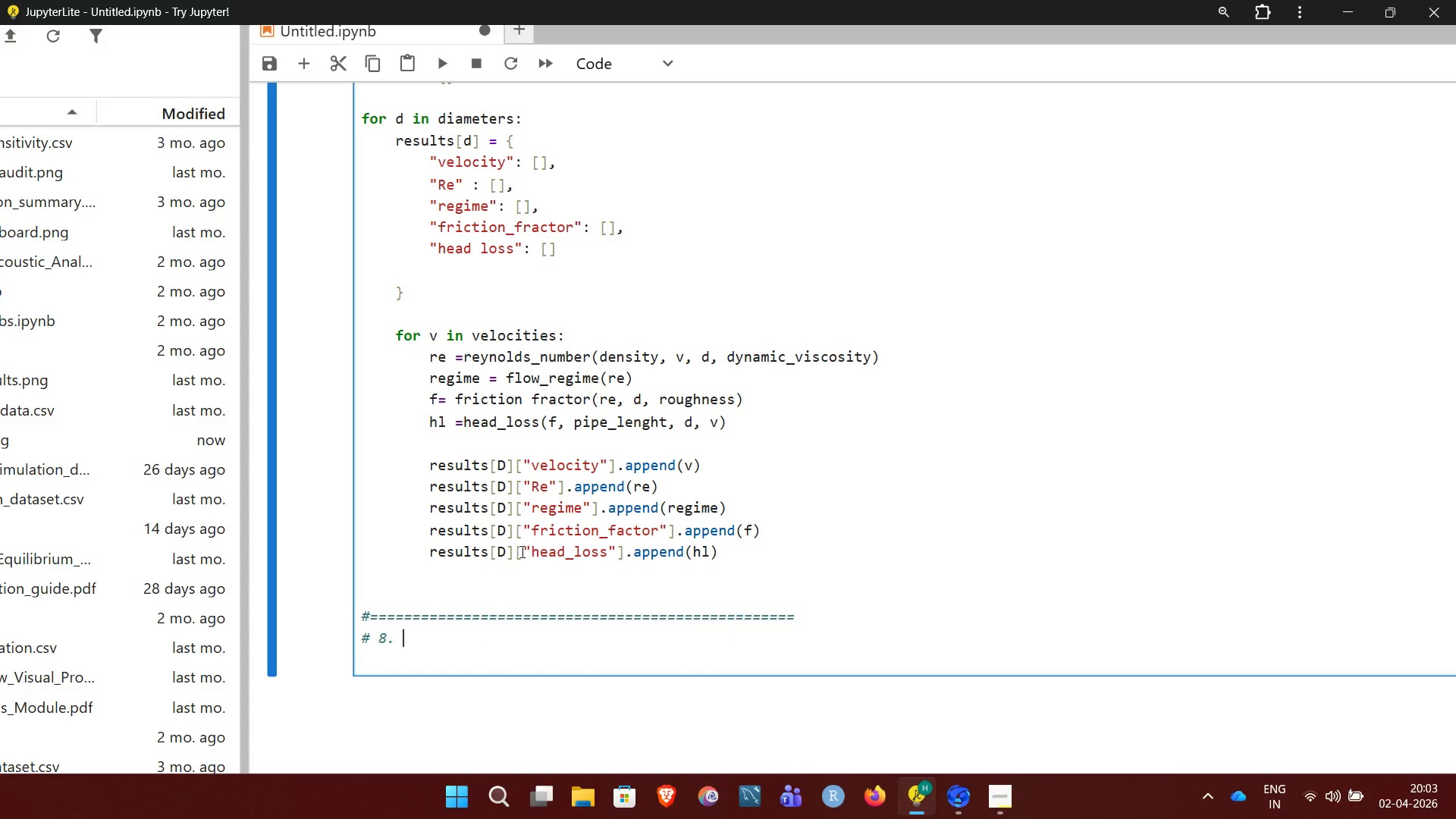 
key(CapsLock)
 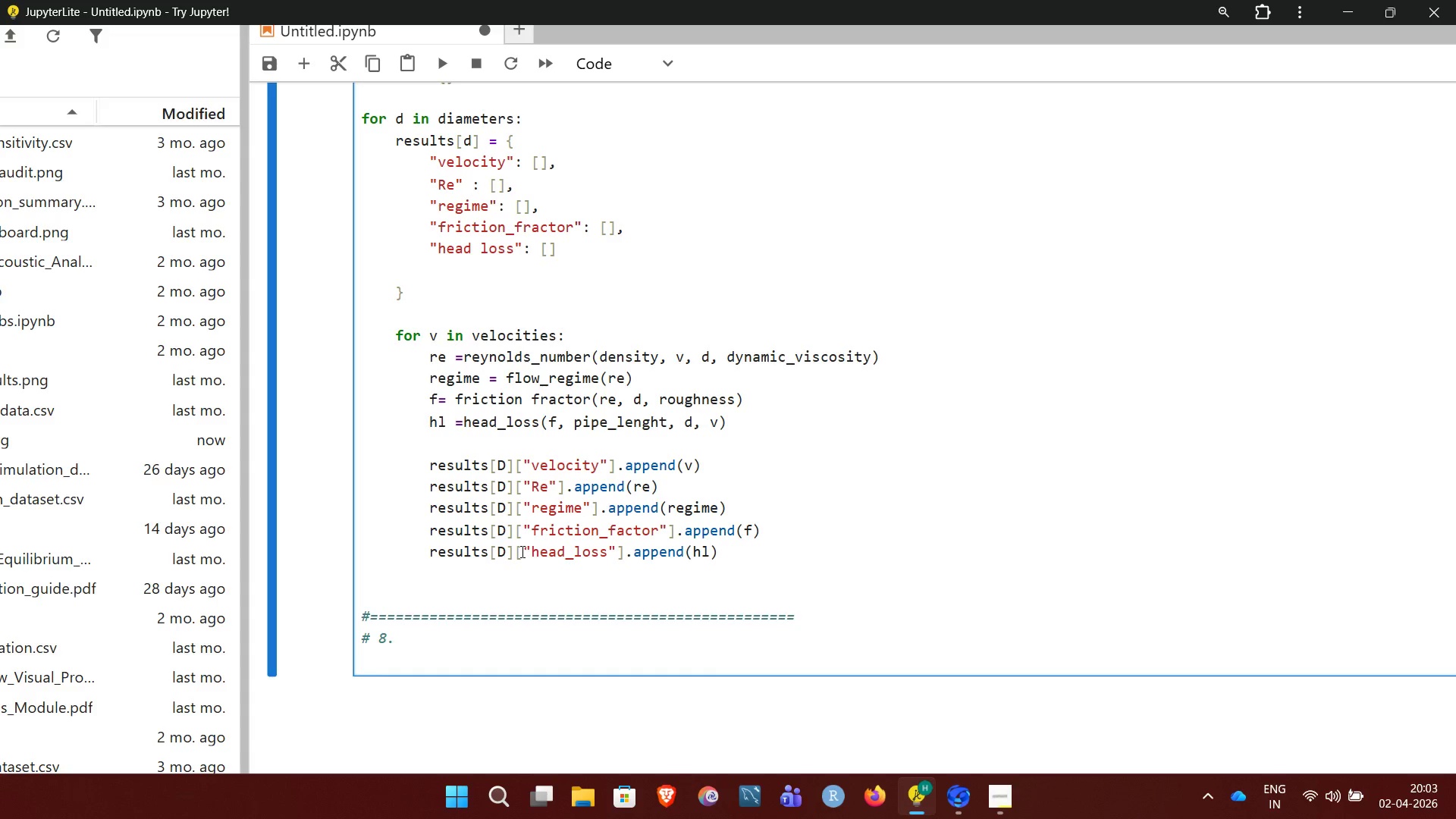 
type(VISV)
key(Backspace)
type(UALIZATION)
 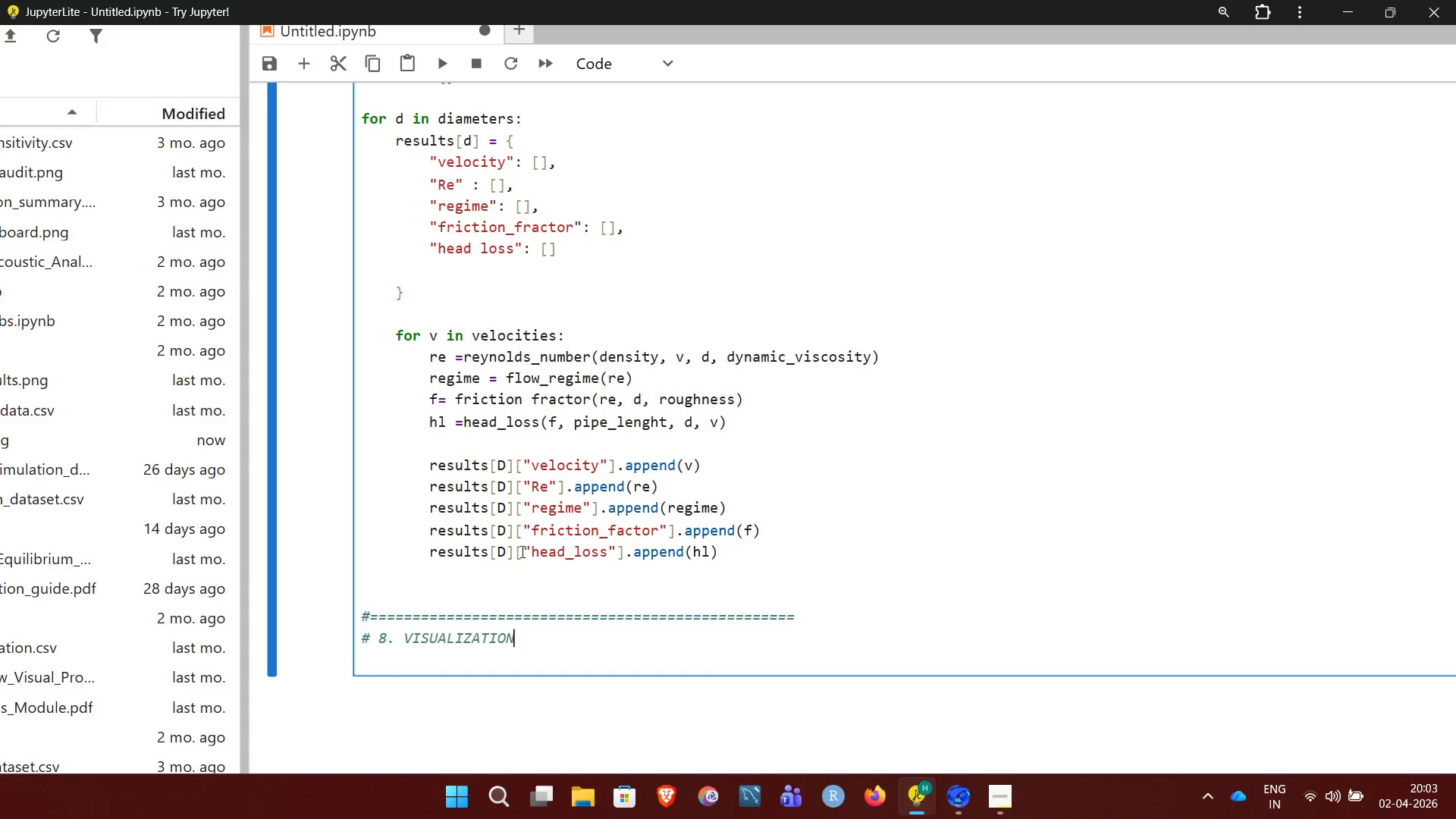 
key(Space)
 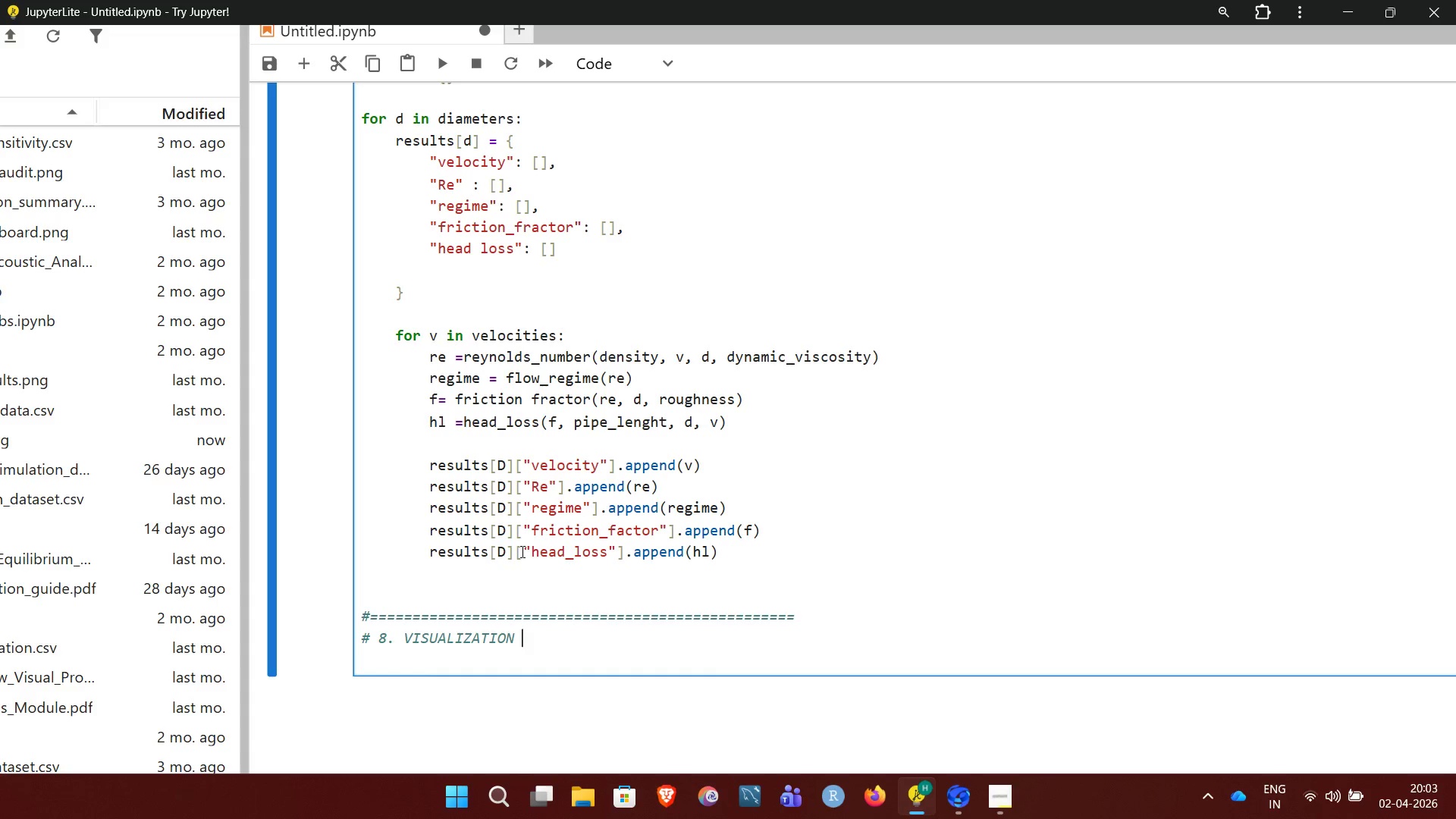 
hold_key(key=Equal, duration=0.91)
 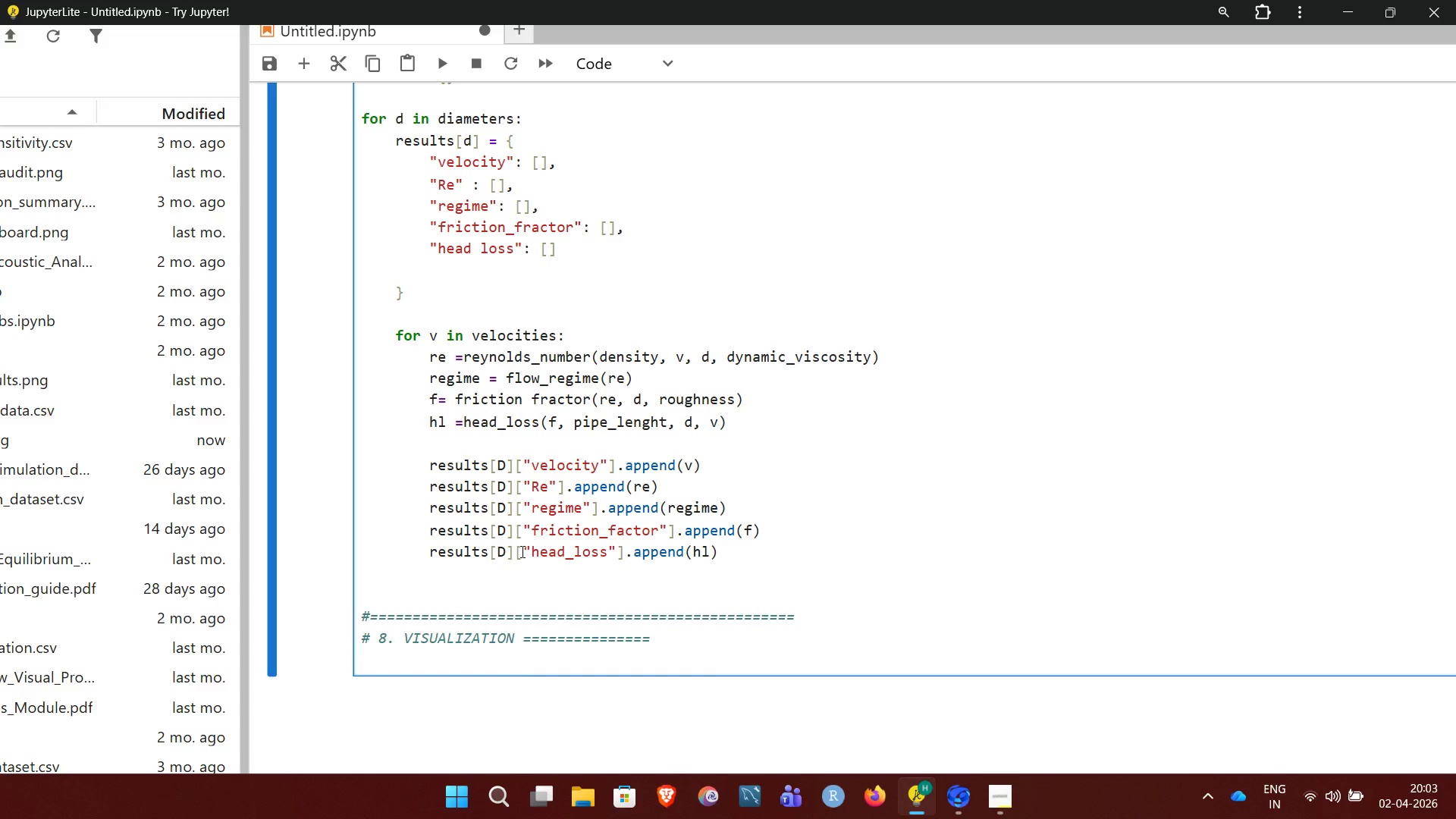 
key(Backspace)
 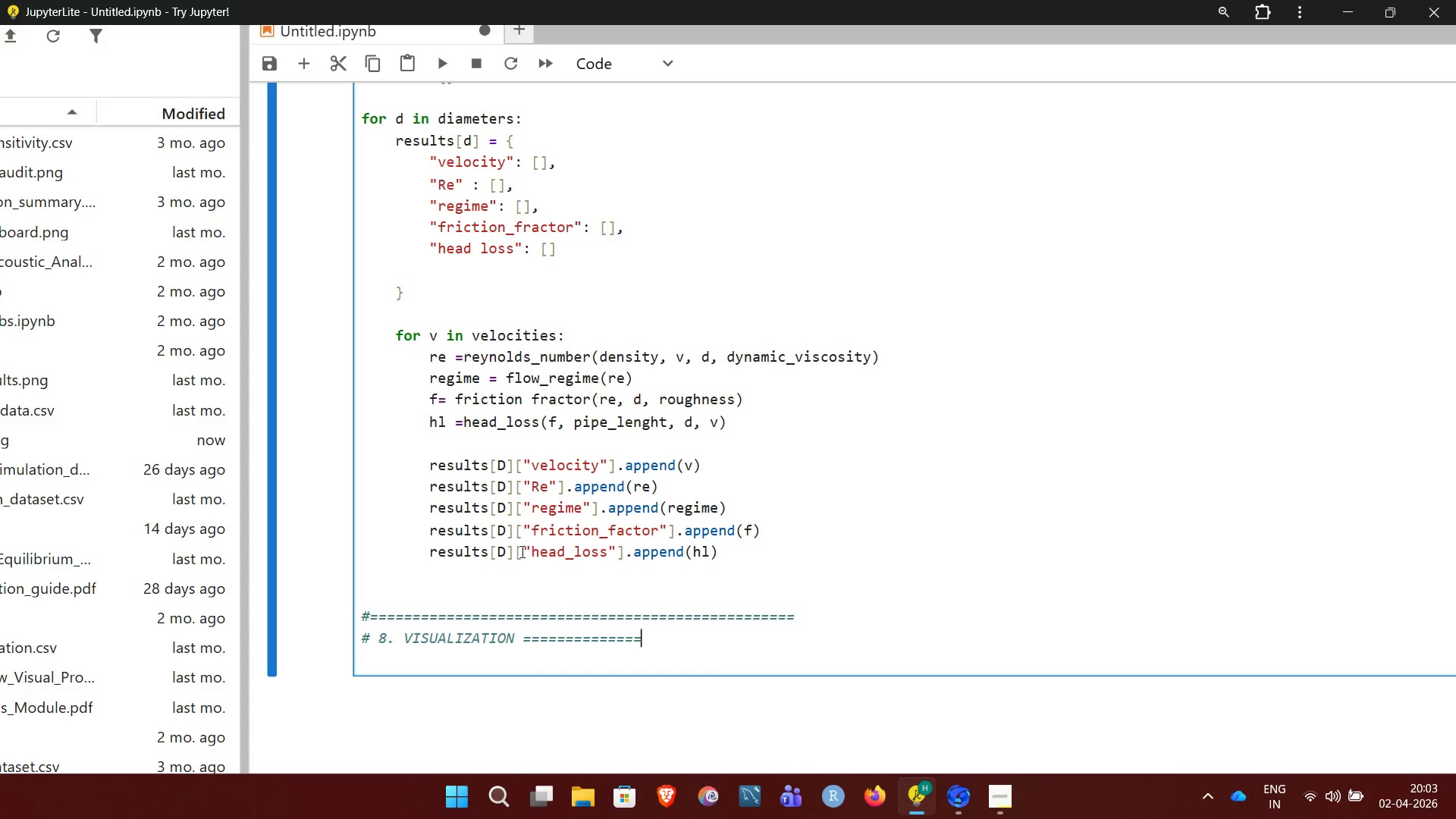 
key(Backspace)
 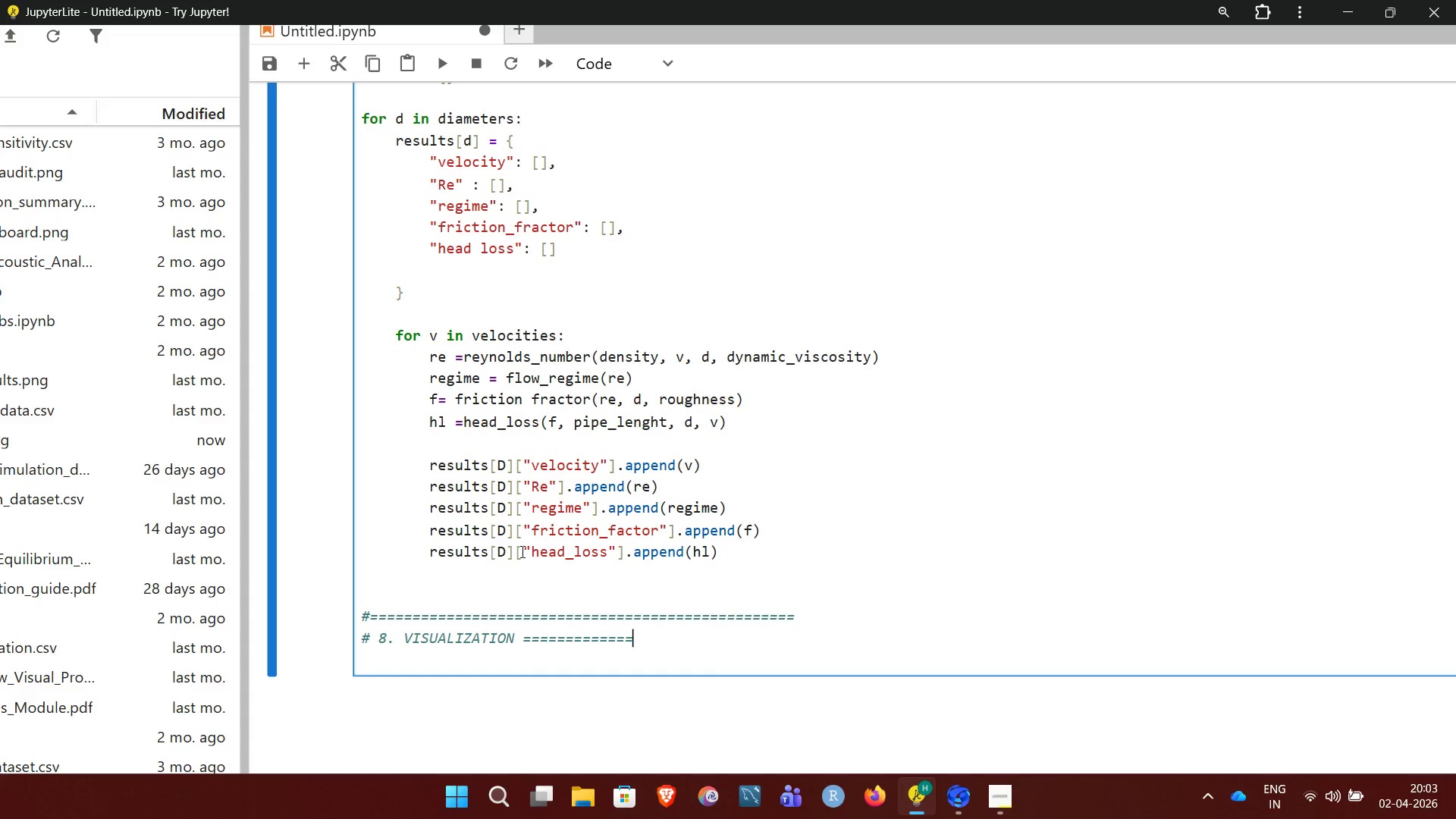 
key(Backspace)
 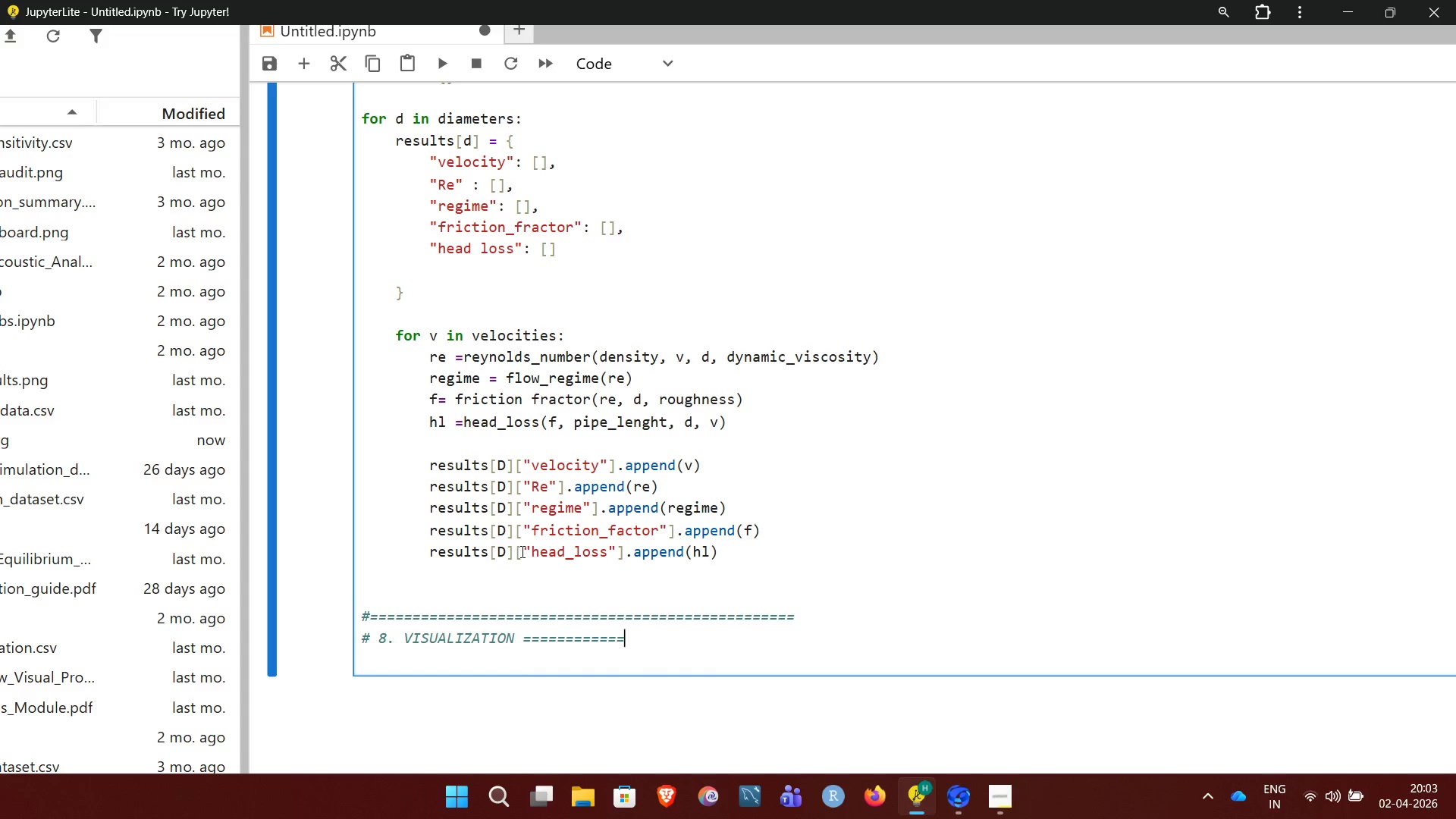 
key(Backspace)
 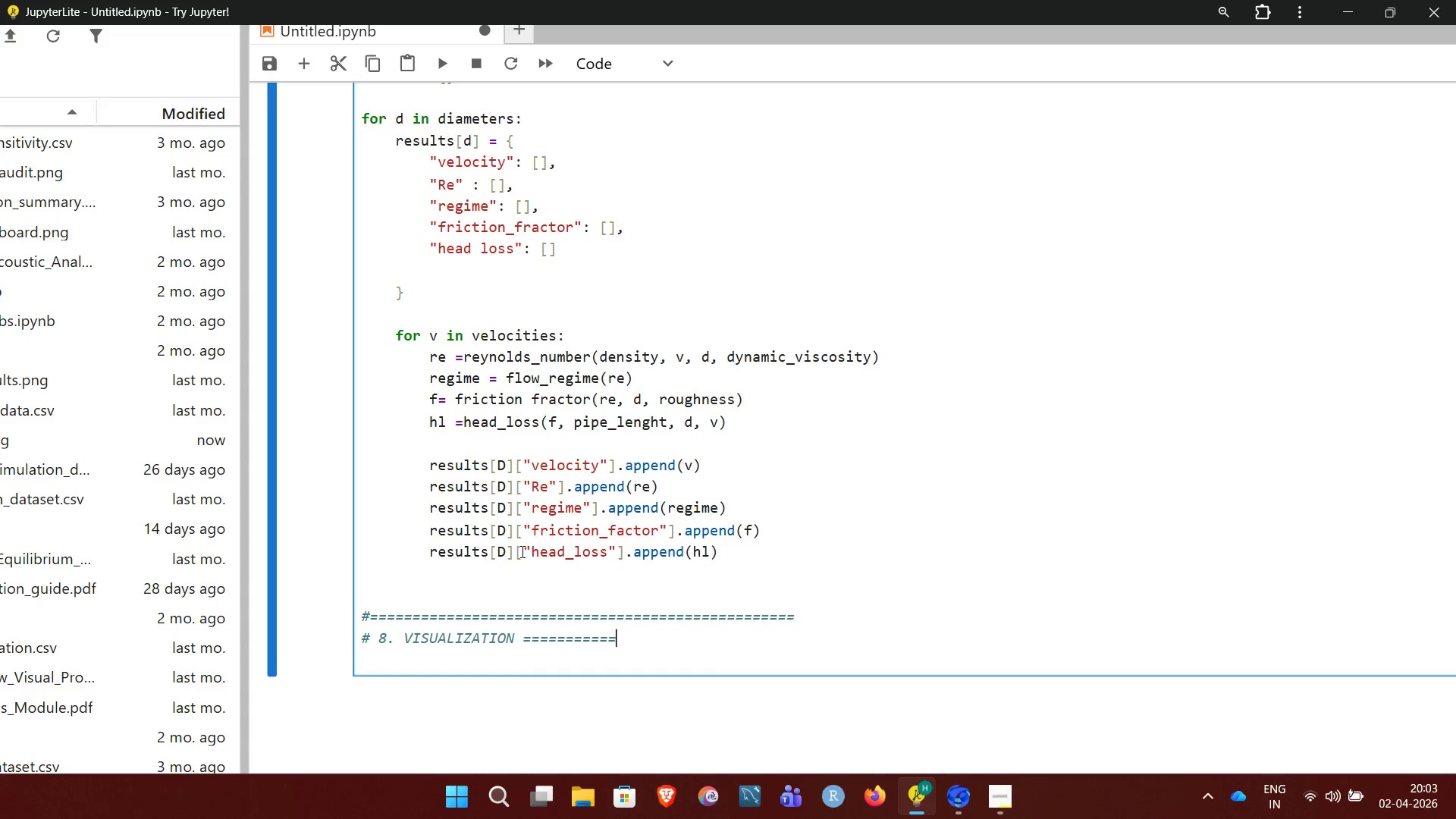 
key(Backspace)
 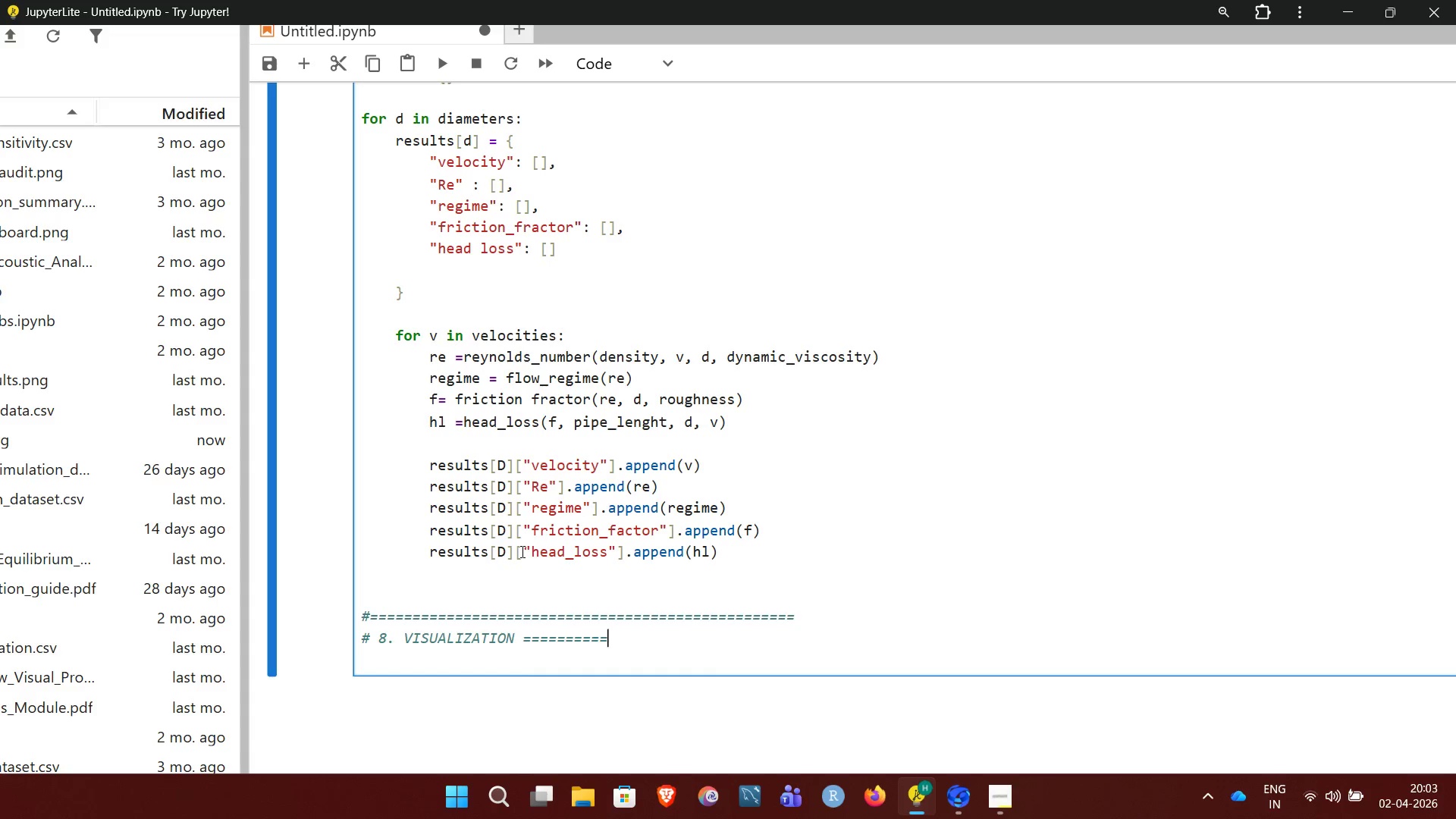 
key(Backspace)
 